 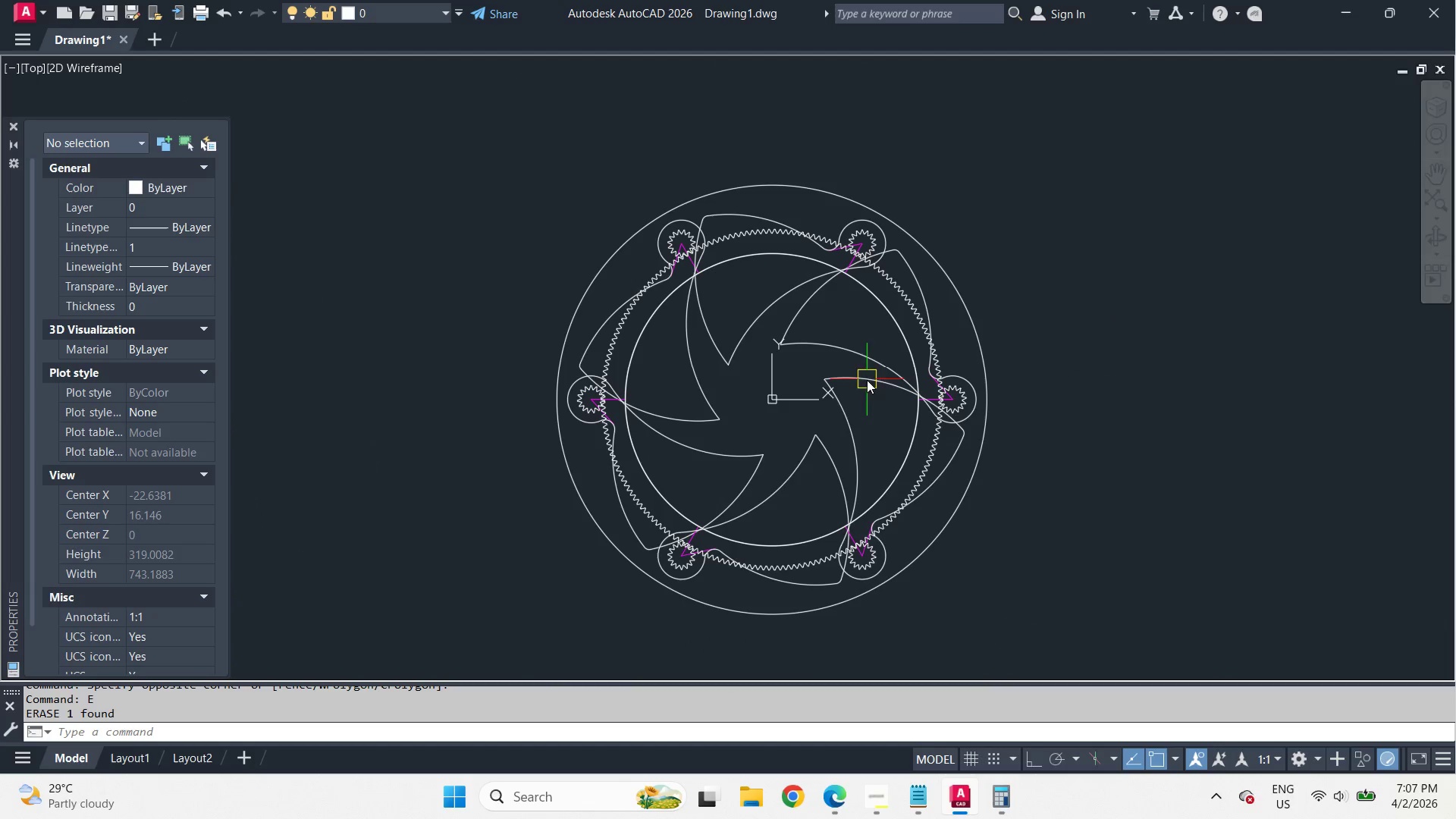 
scroll: coordinate [817, 433], scroll_direction: up, amount: 1.0
 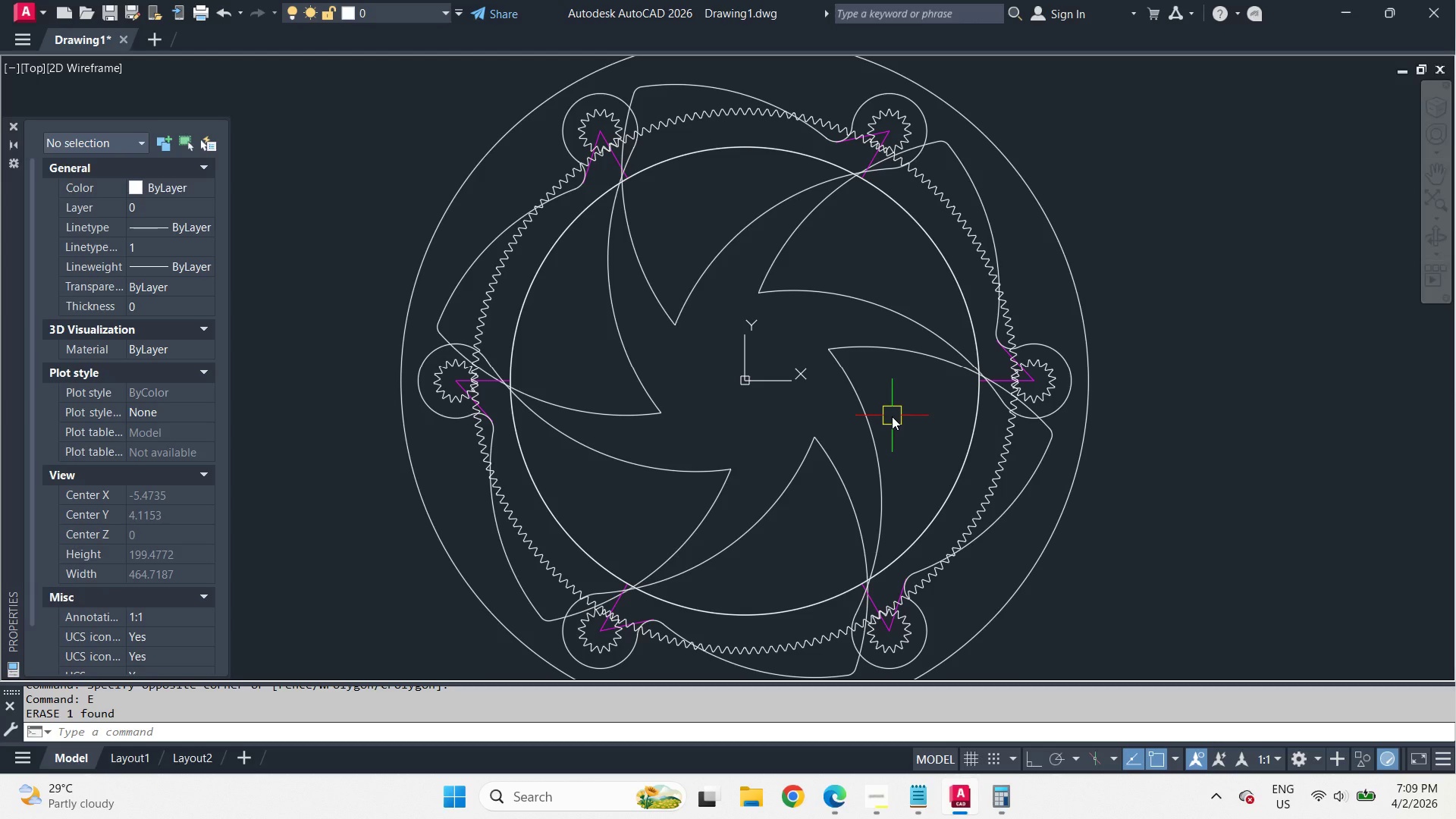 
wait(133.56)
 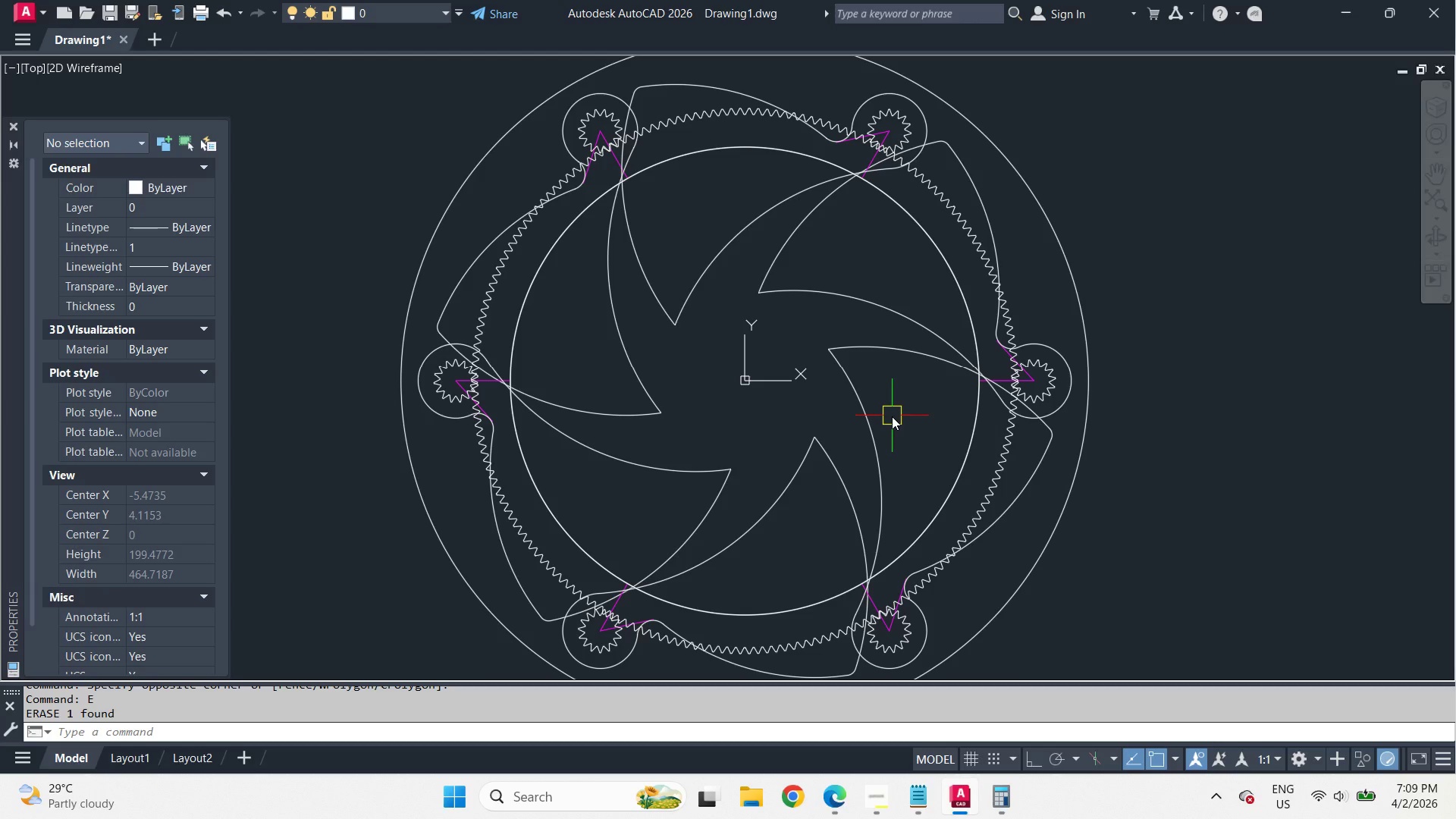 
scroll: coordinate [902, 362], scroll_direction: down, amount: 1.0
 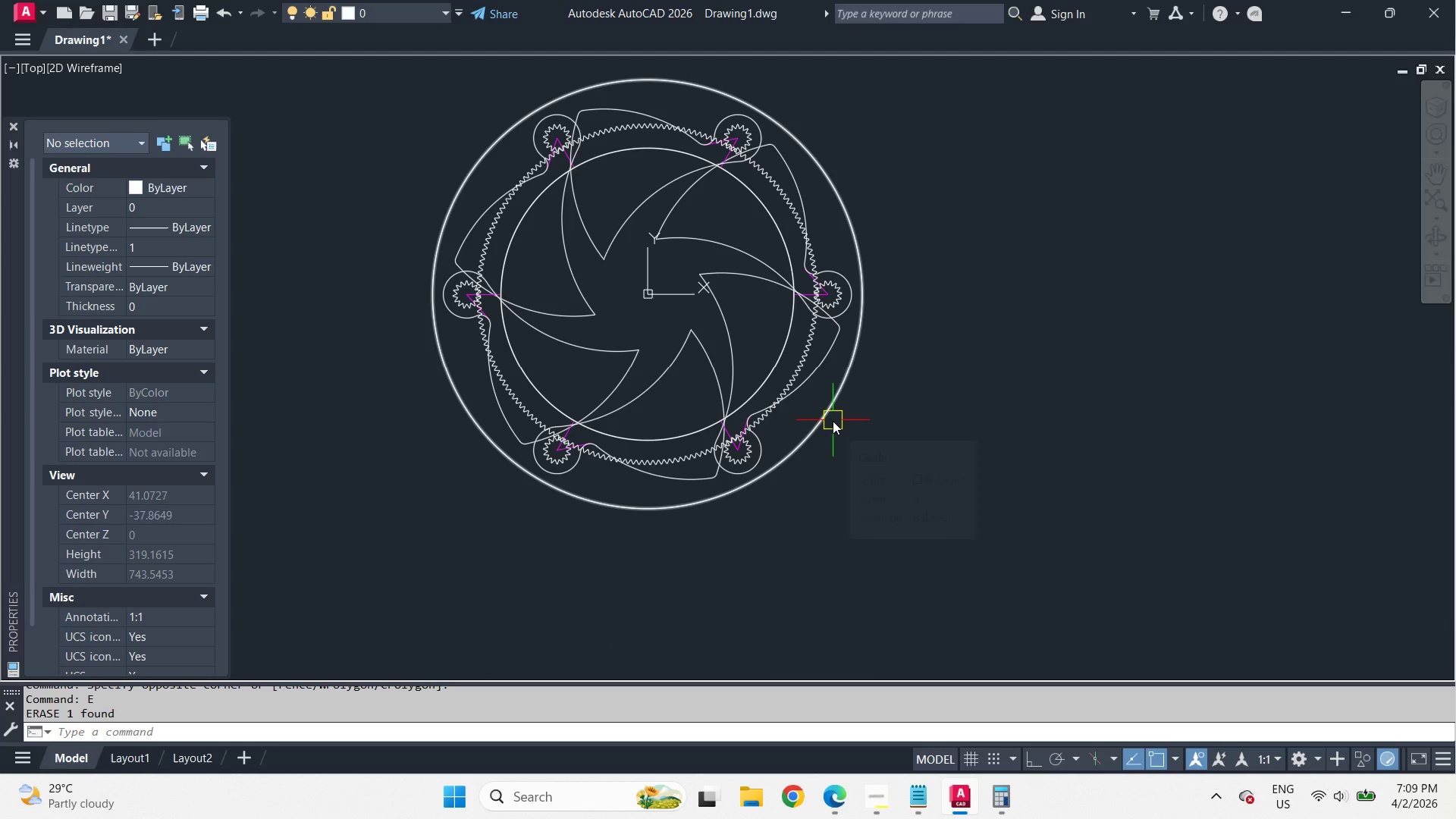 
left_click([833, 421])
 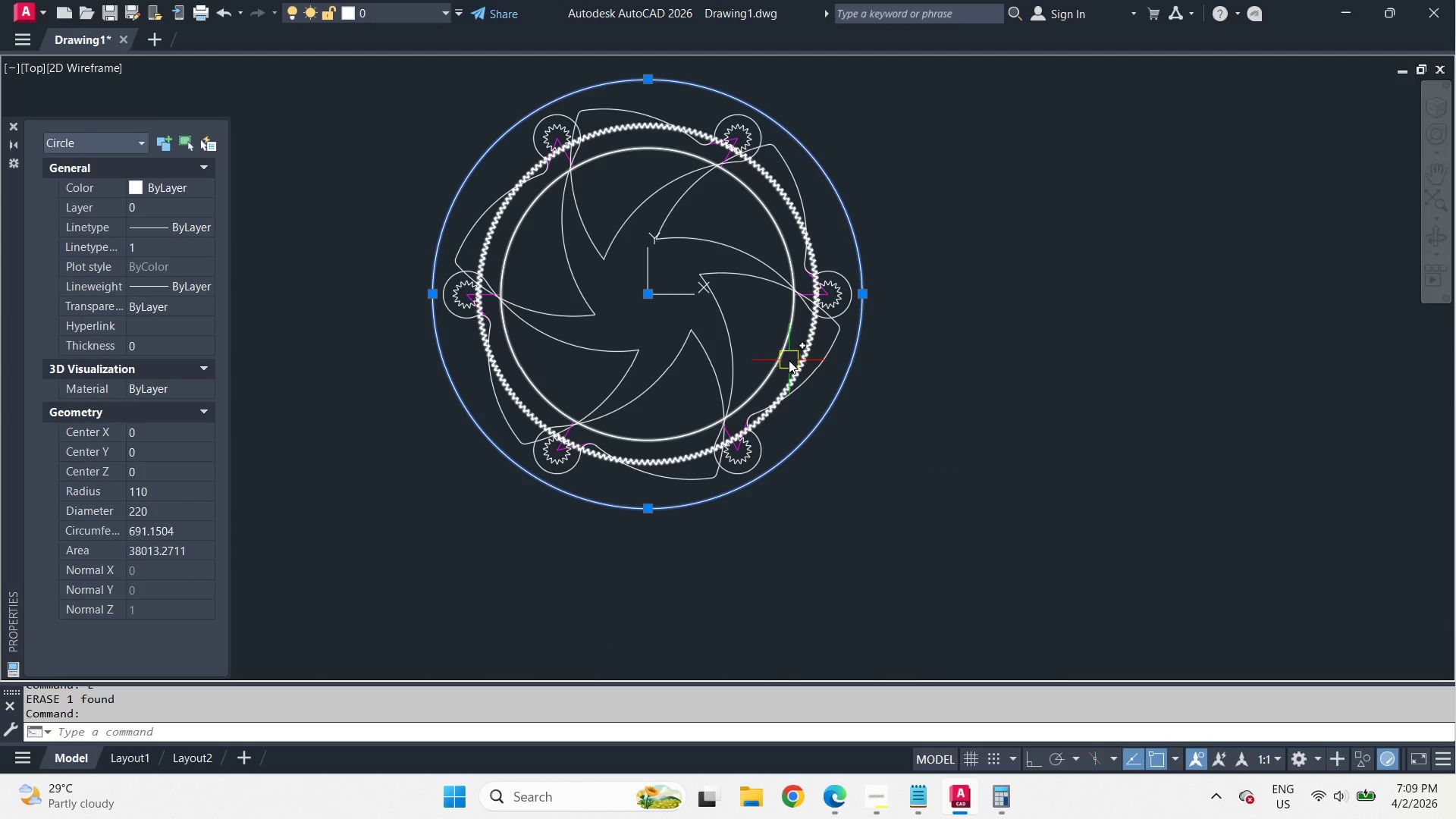 
left_click([786, 356])
 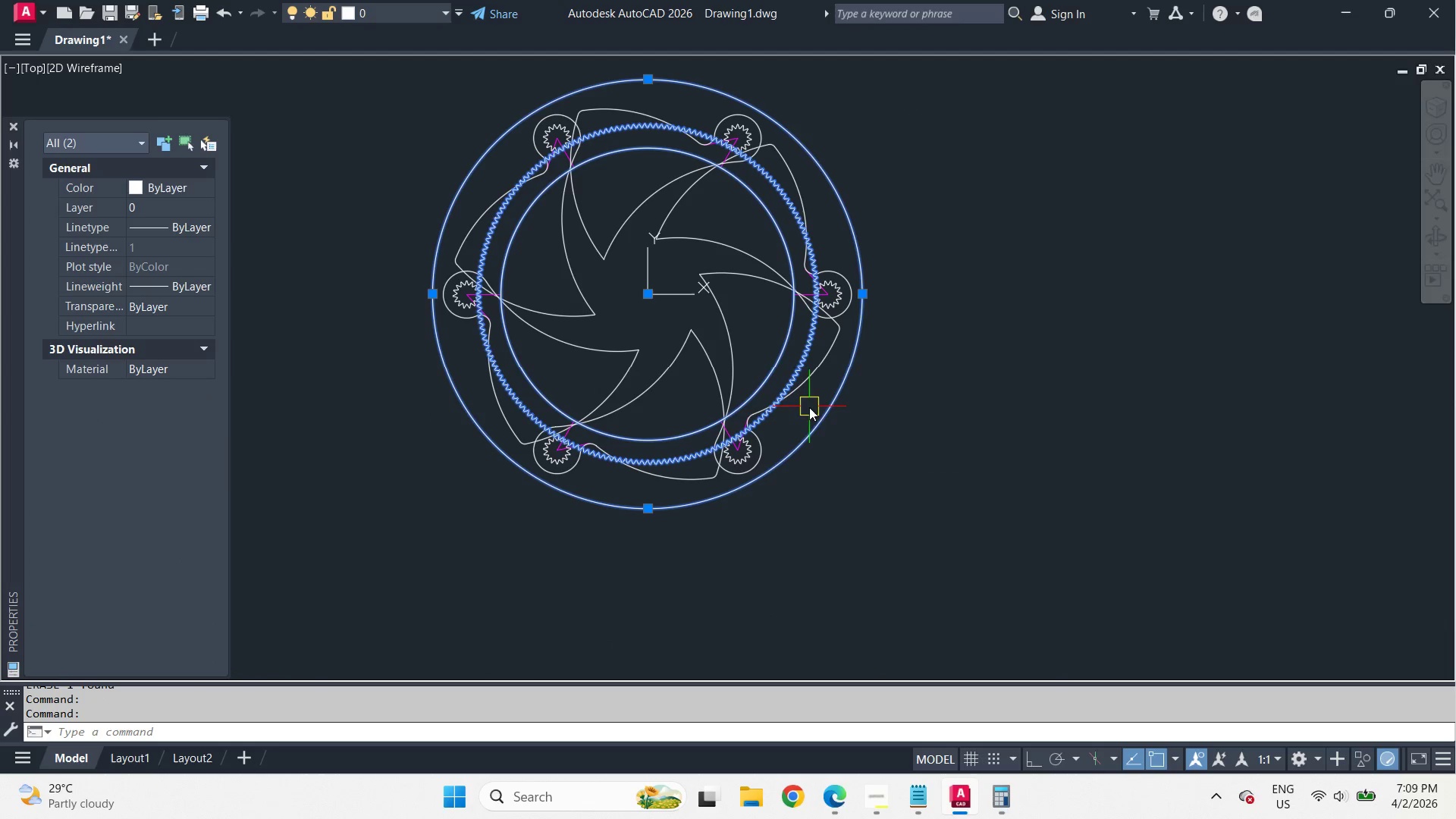 
key(Escape)
 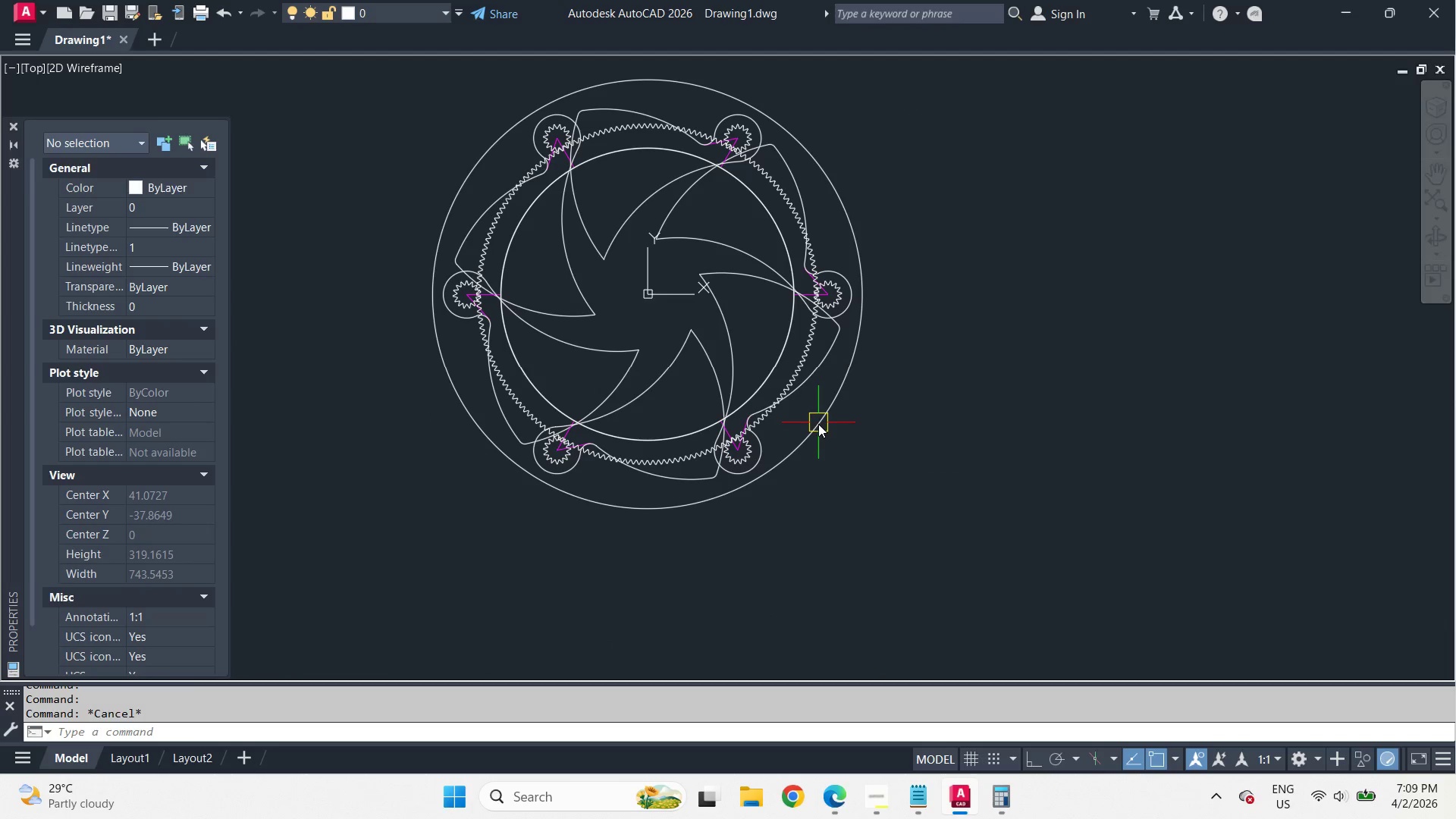 
left_click([818, 424])
 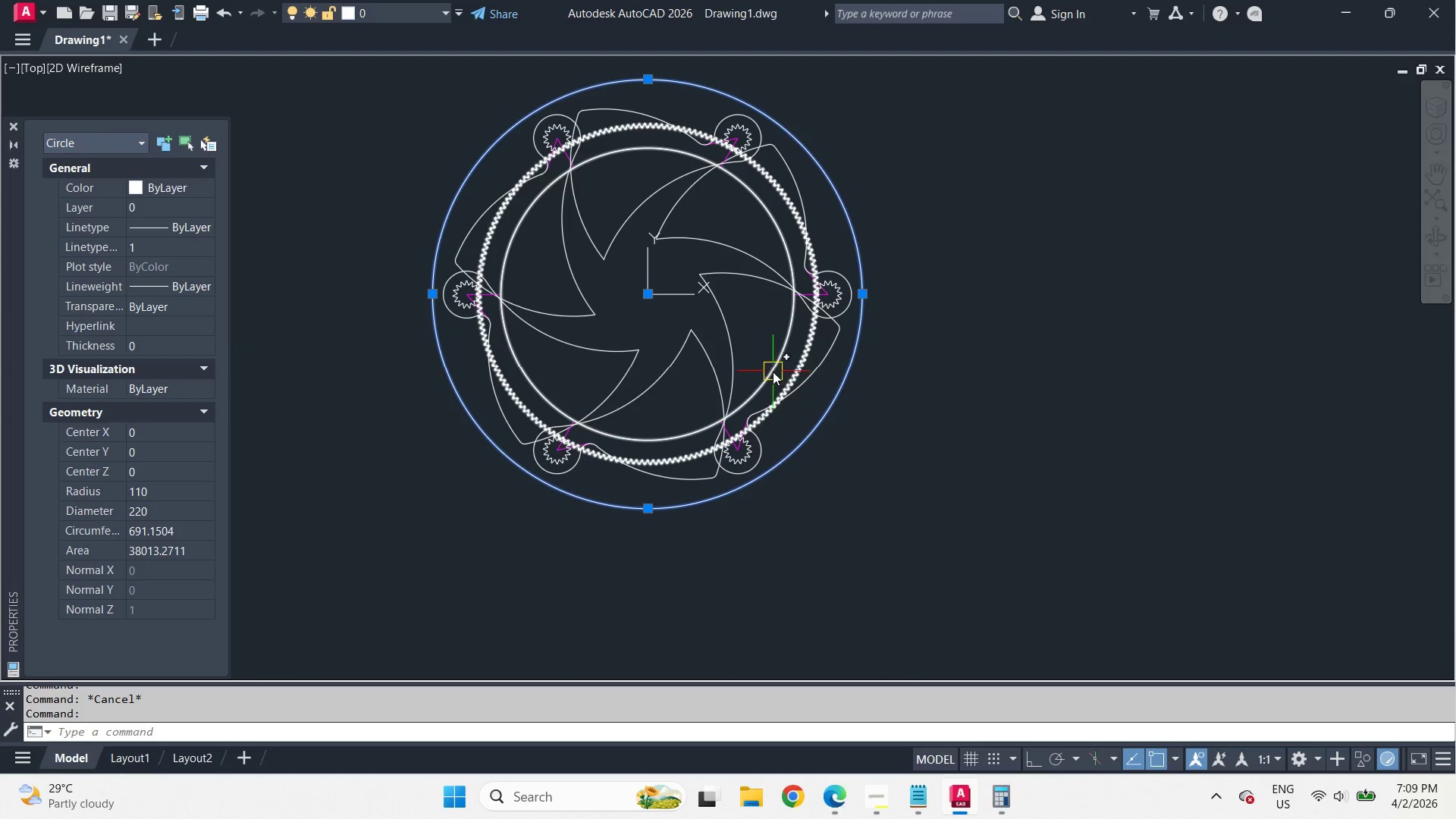 
left_click([770, 369])
 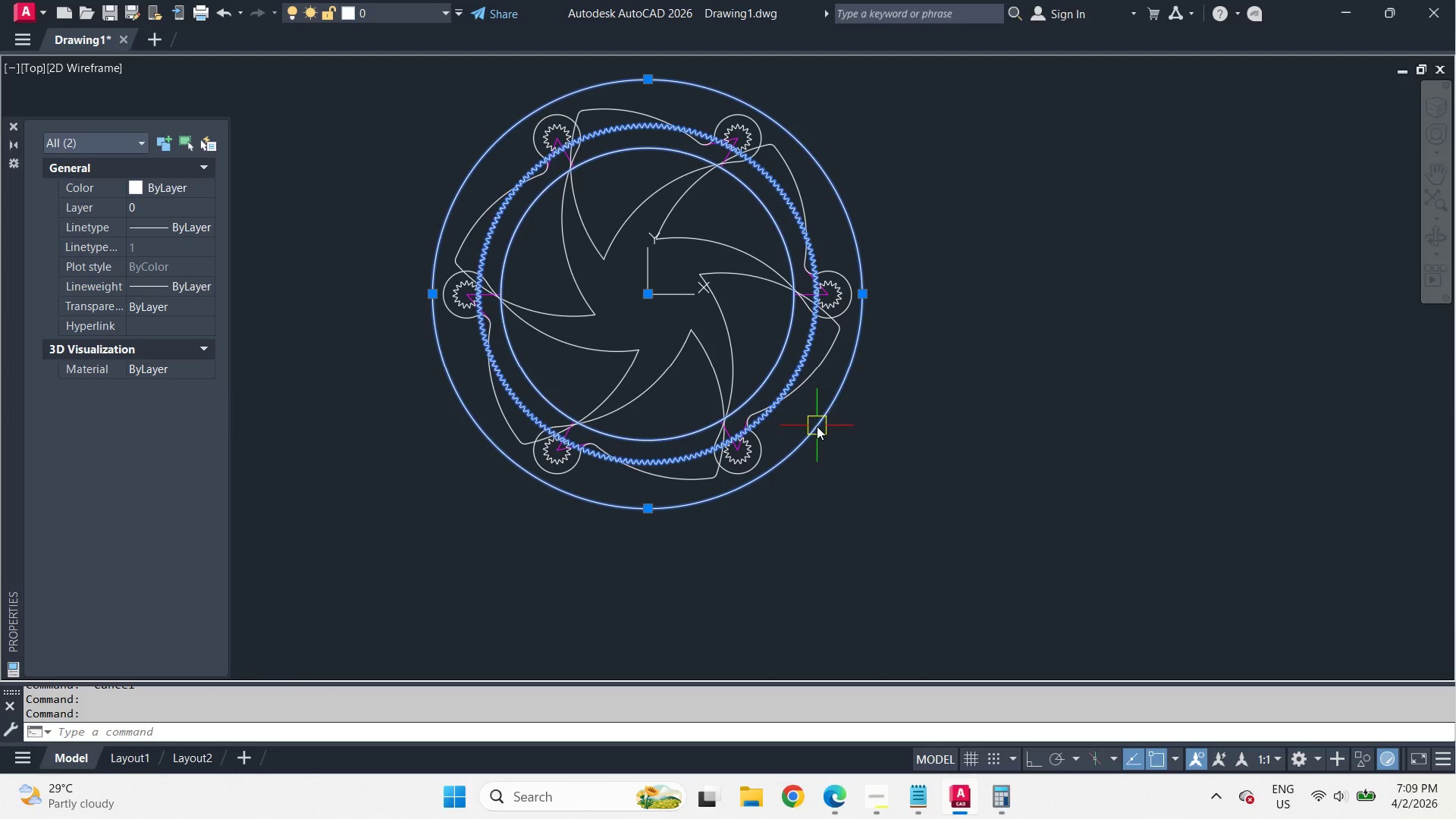 
key(Escape)
 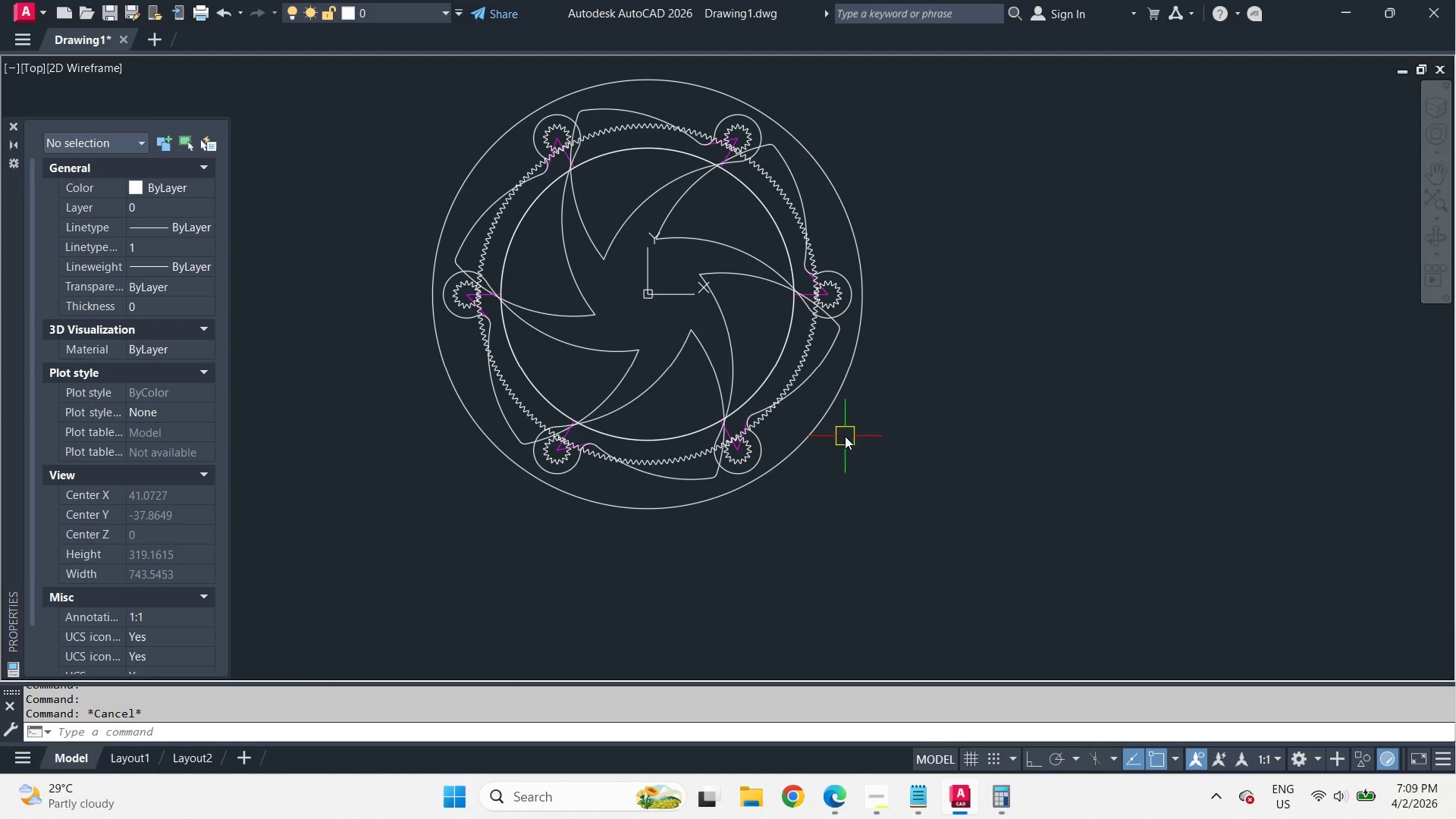 
left_click([817, 419])
 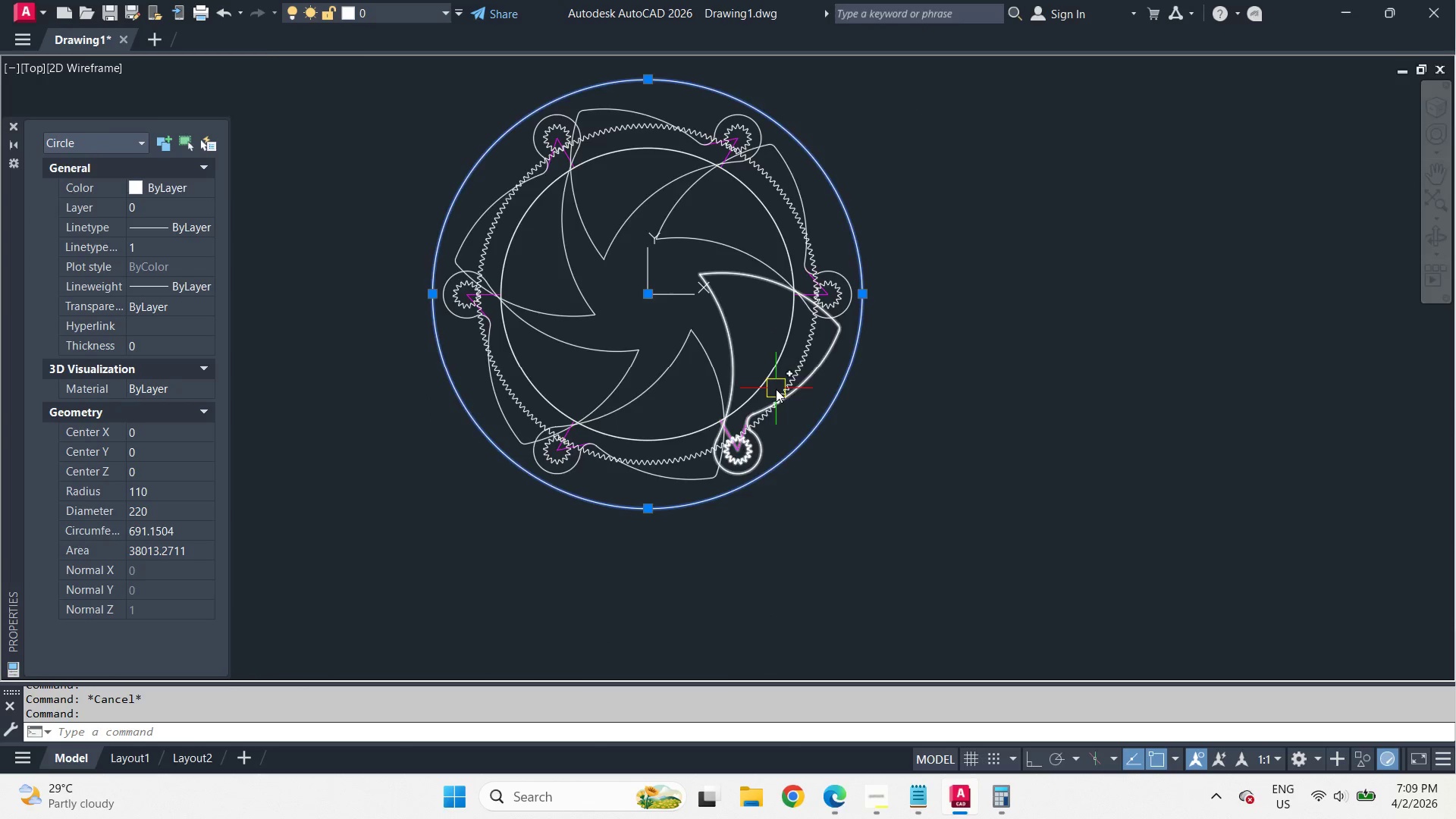 
scroll: coordinate [776, 389], scroll_direction: up, amount: 2.0
 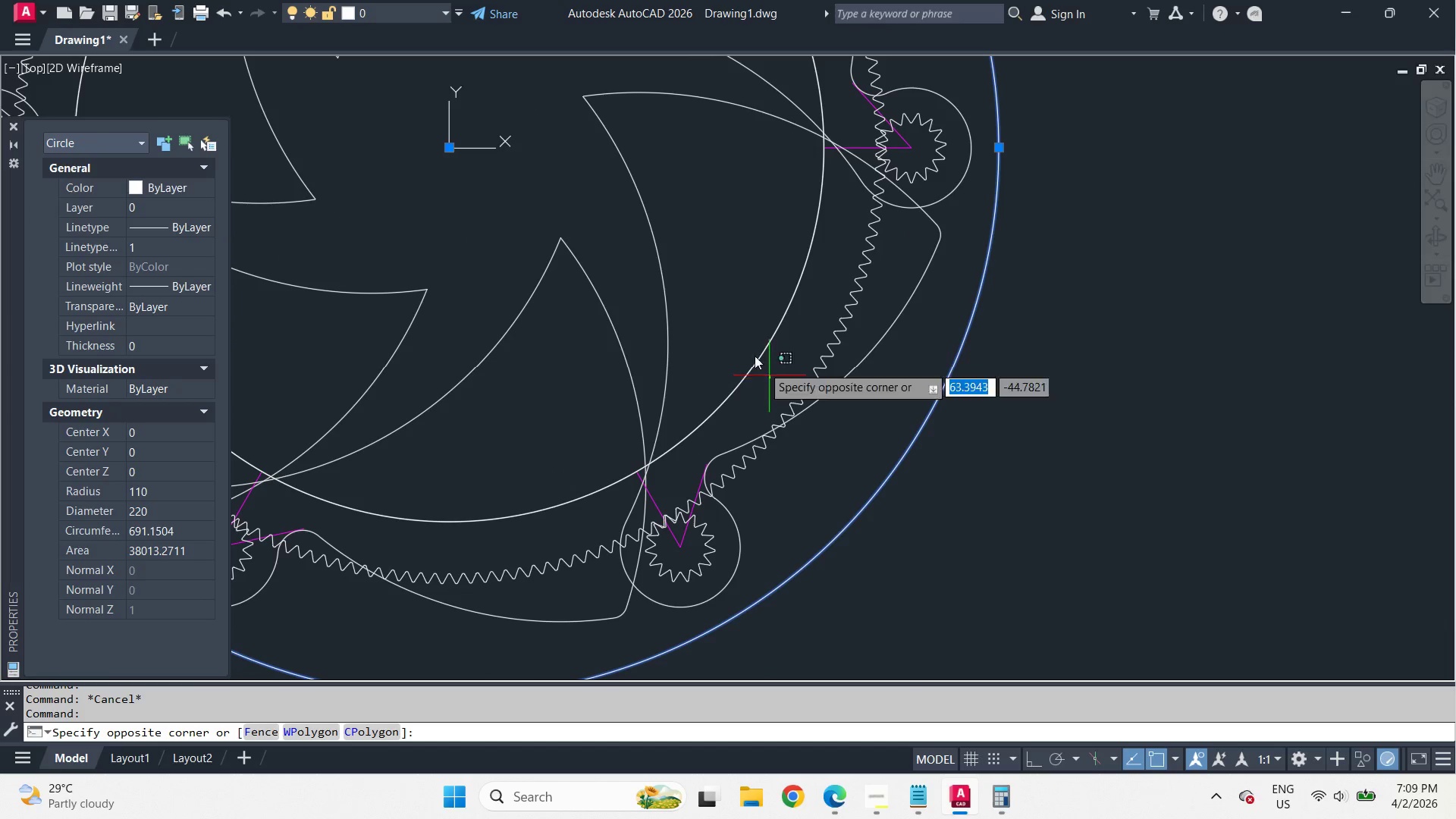 
double_click([745, 340])
 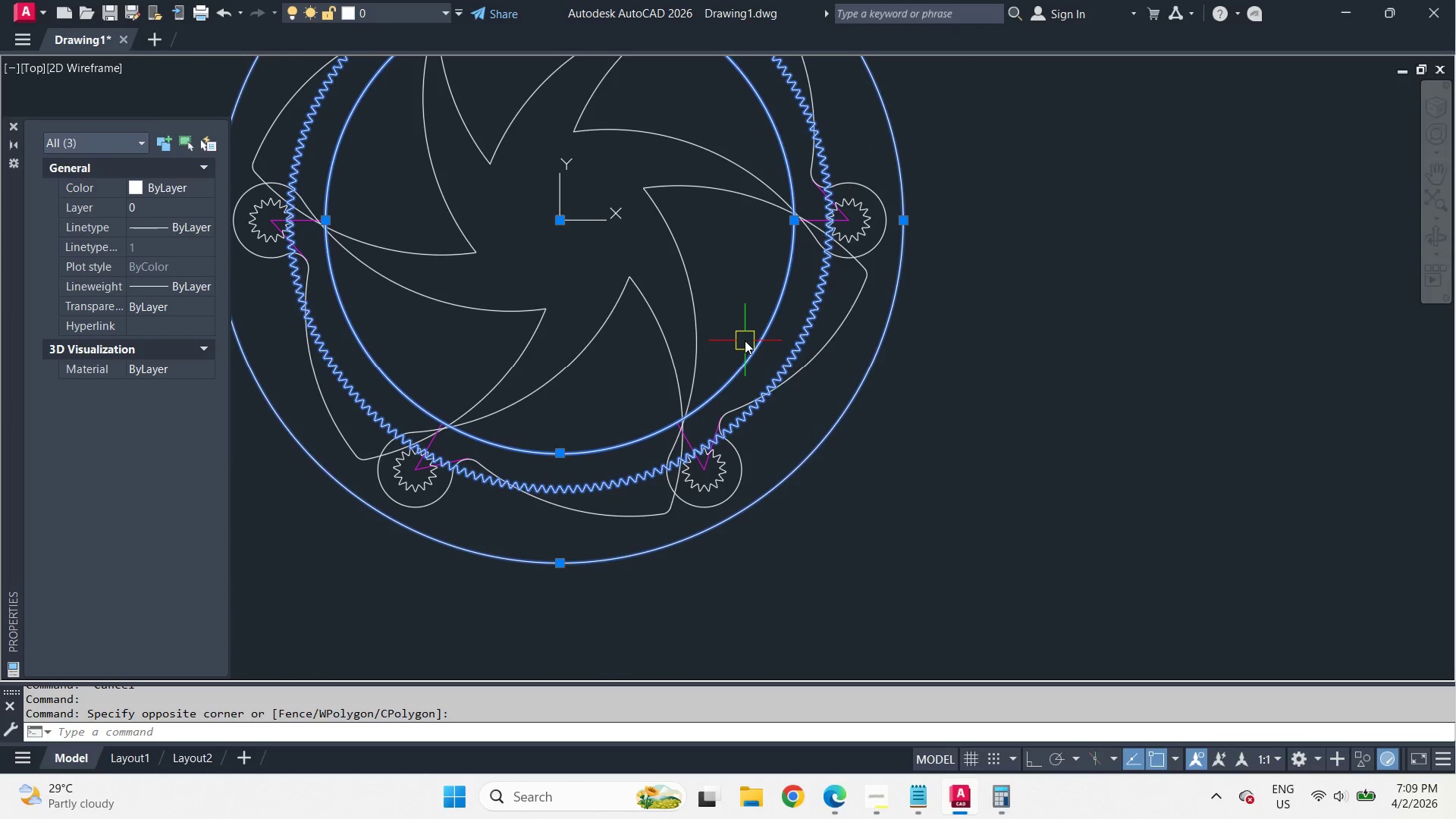 
hold_key(key=ShiftLeft, duration=1.58)
 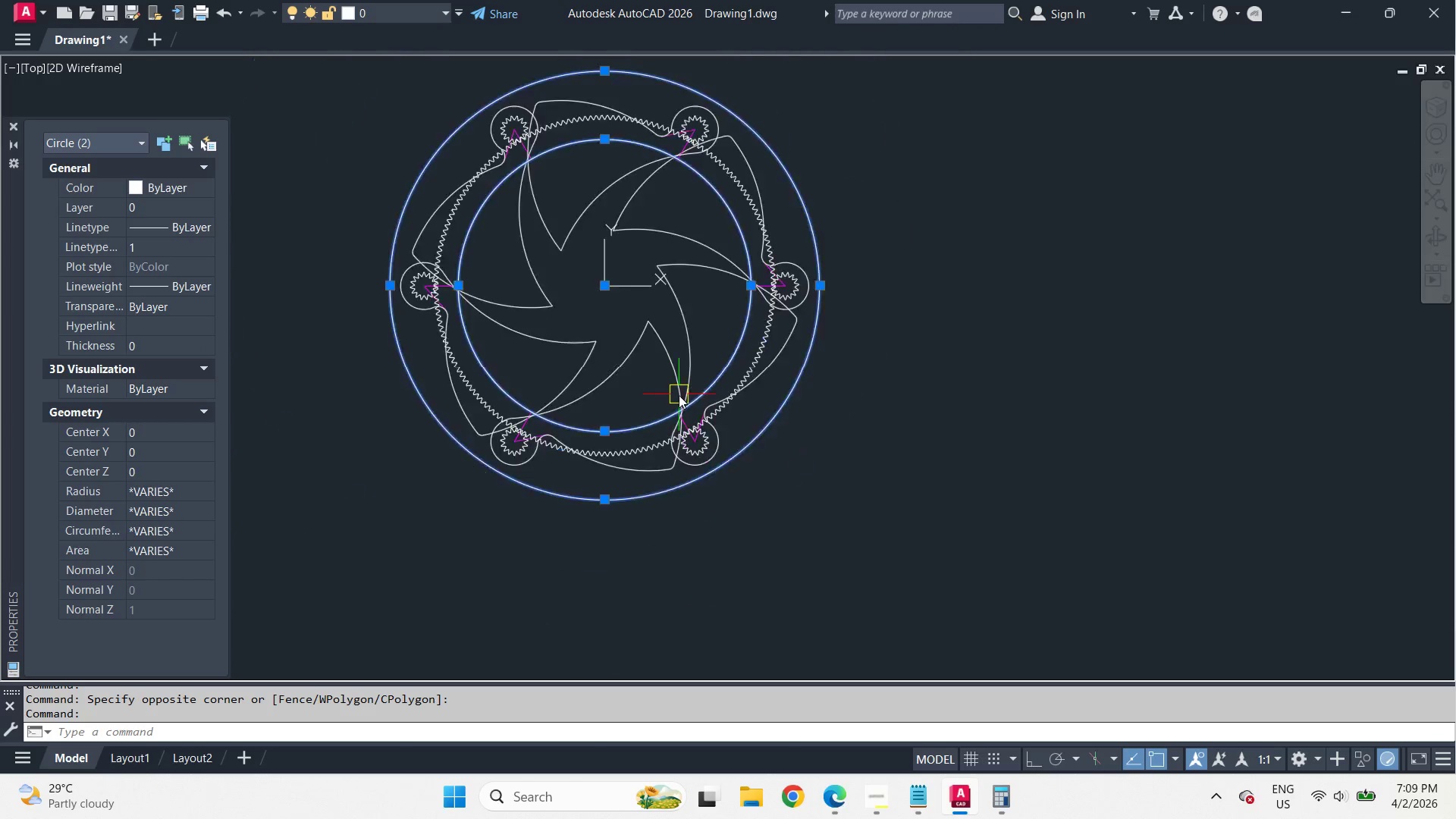 
scroll: coordinate [680, 400], scroll_direction: down, amount: 4.0
 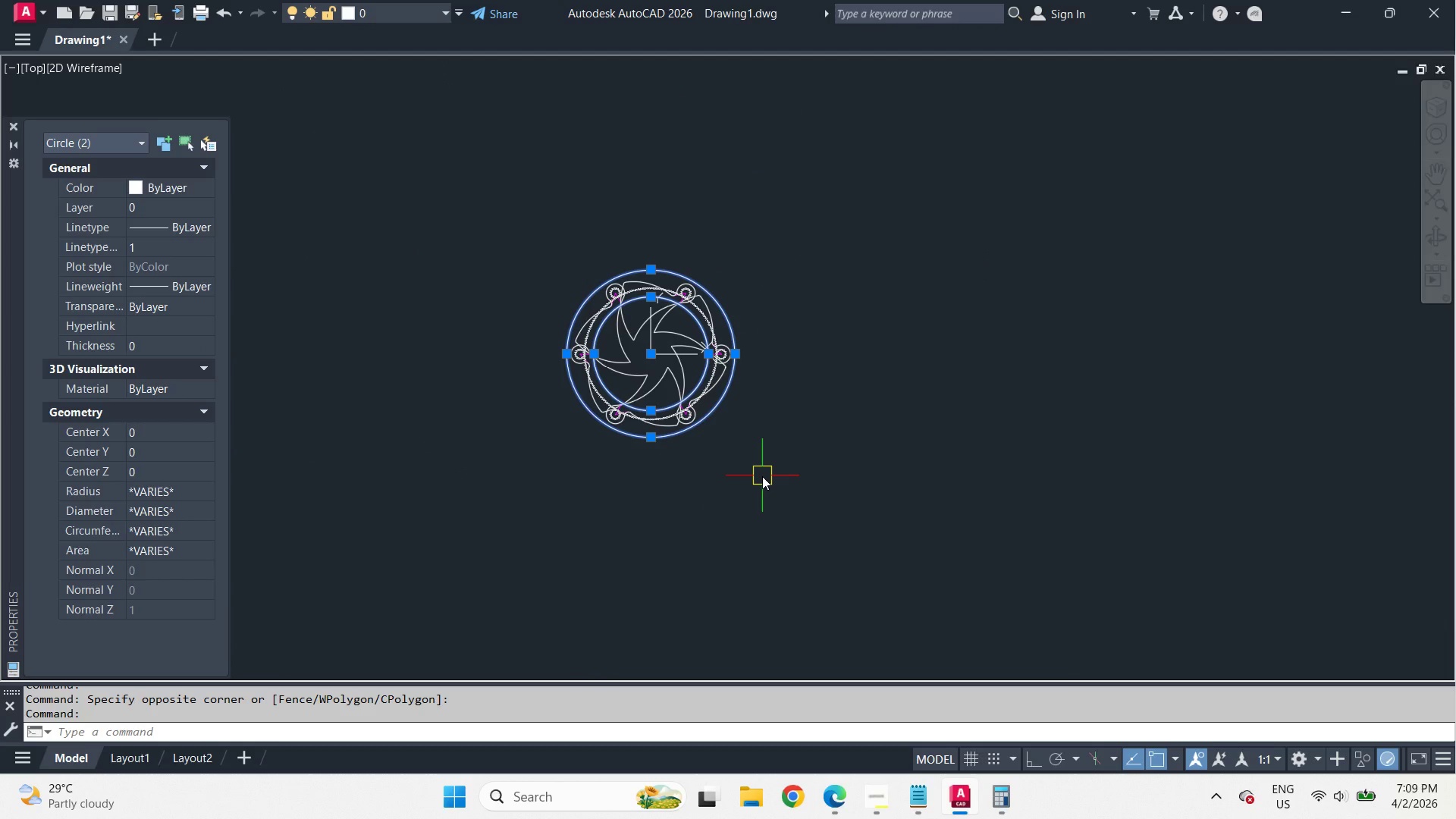 
type(co)
 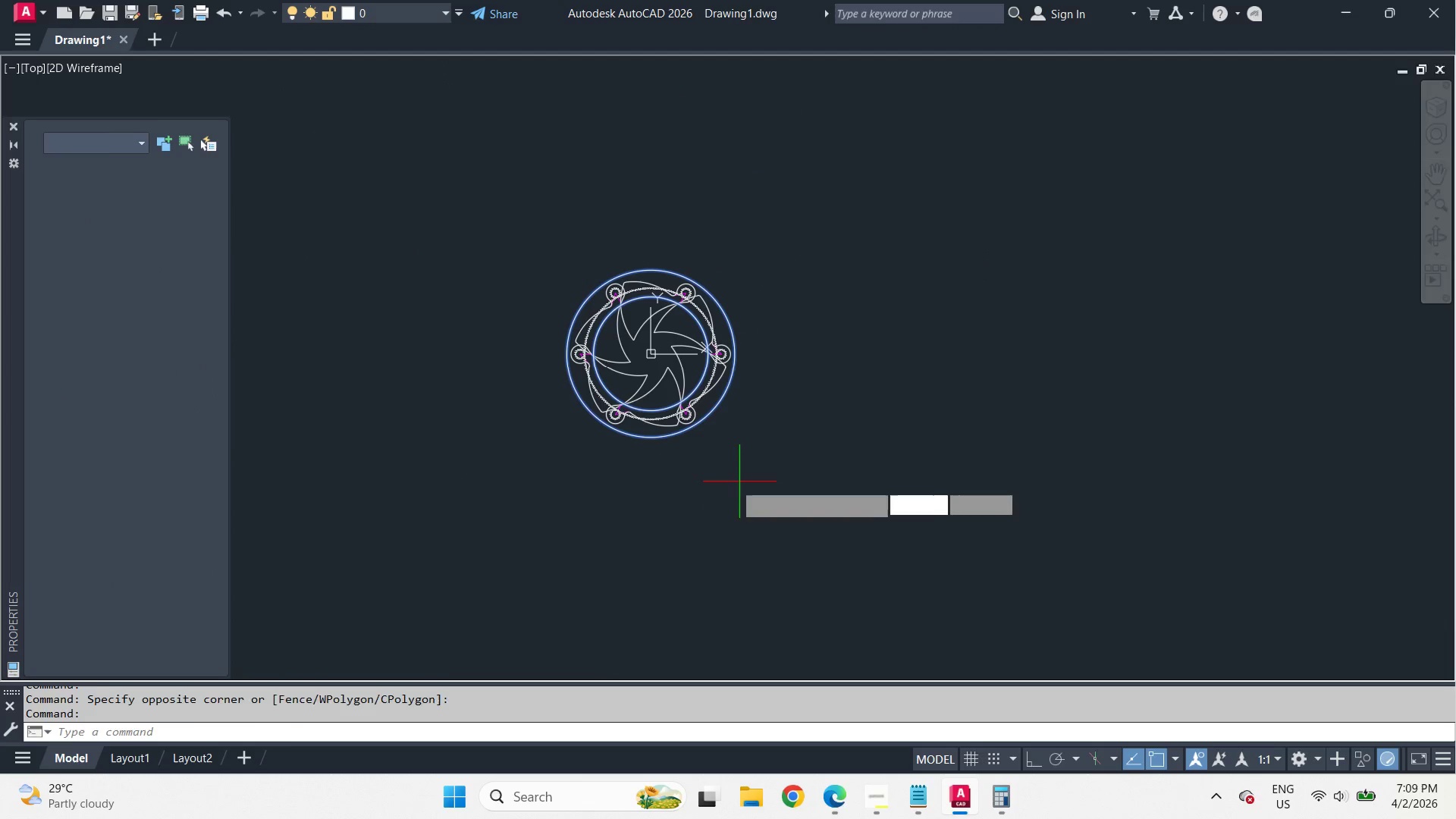 
key(Space)
 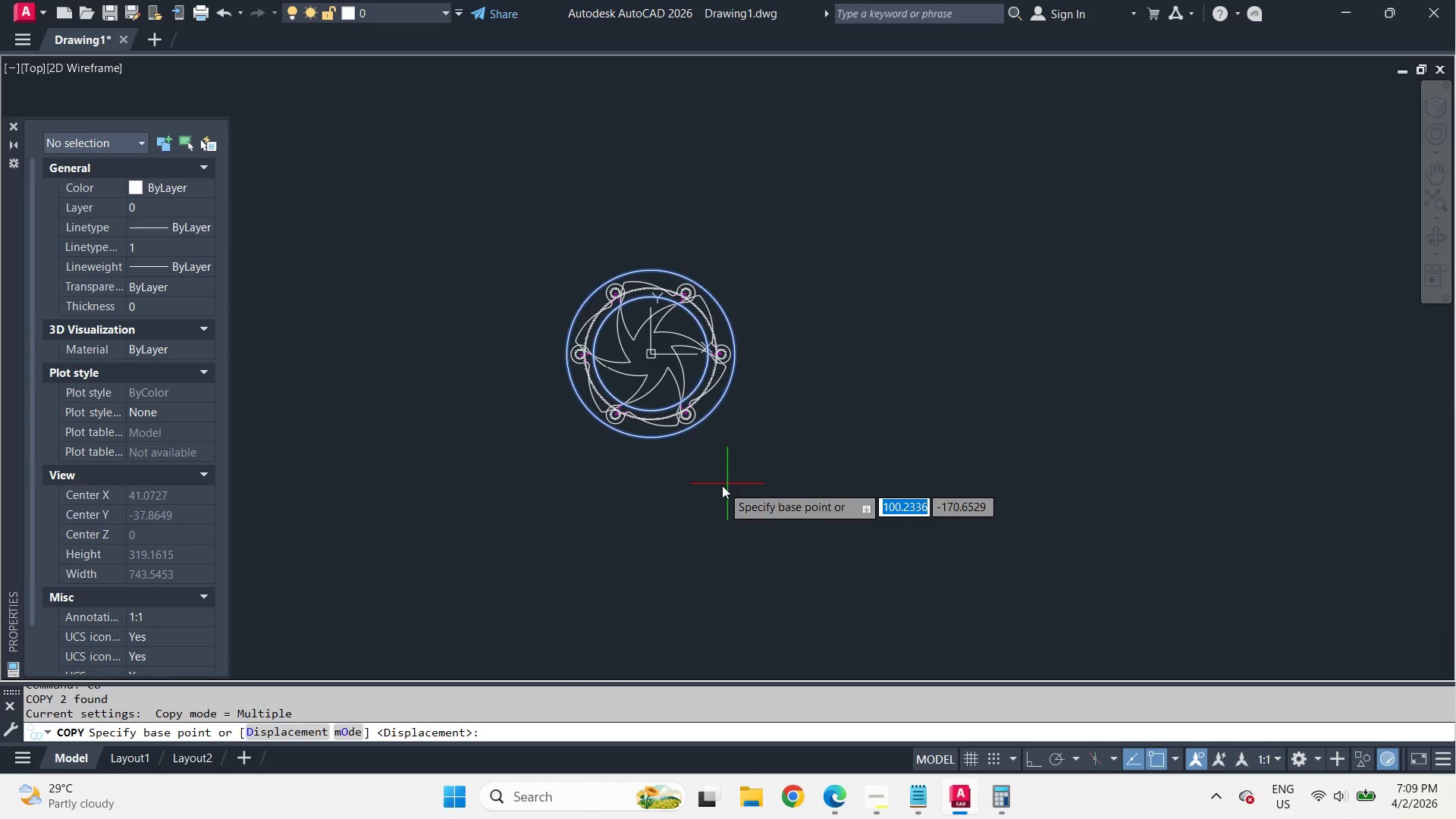 
left_click_drag(start_coordinate=[722, 485], to_coordinate=[792, 514])
 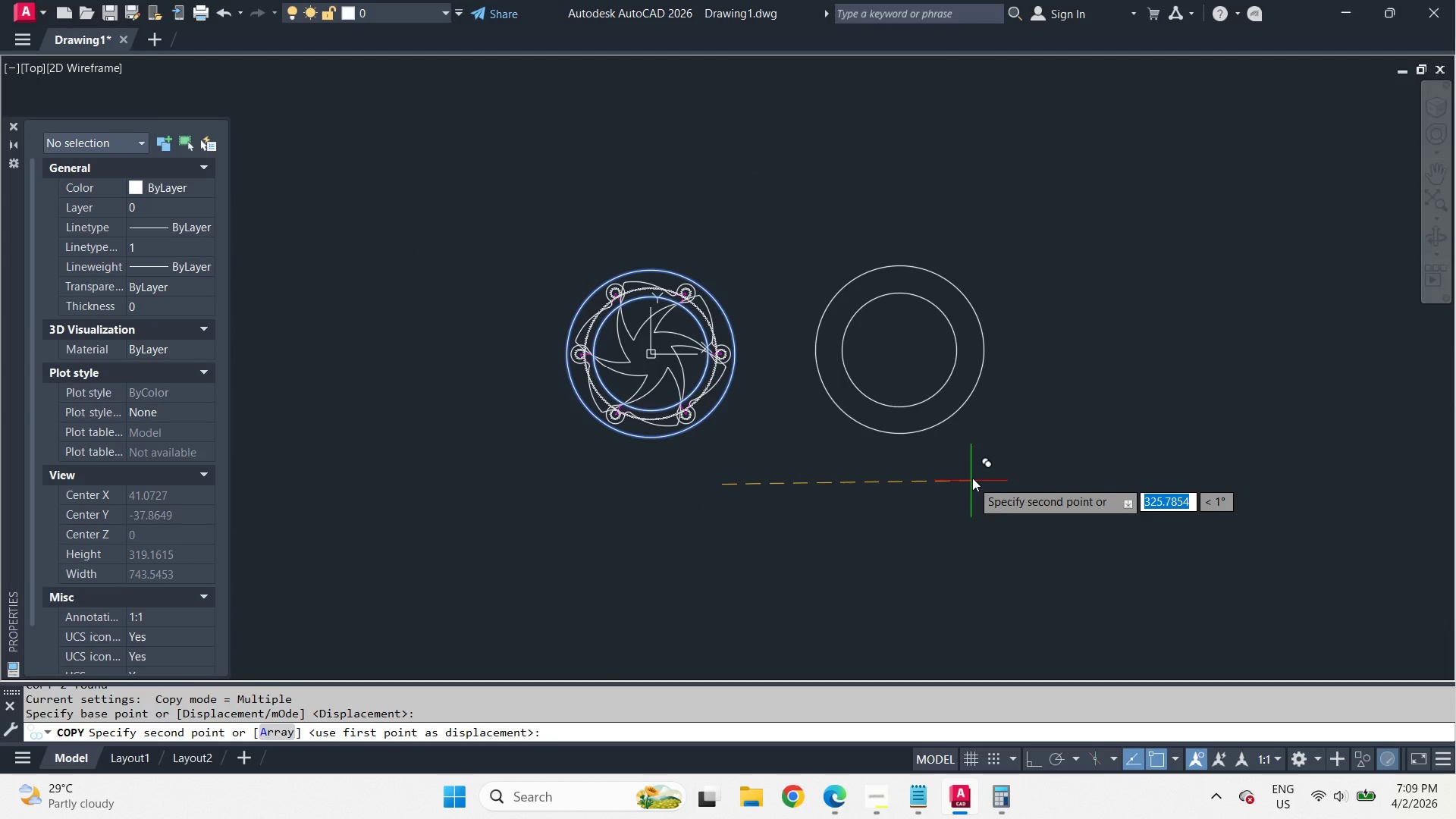 
key(F8)
 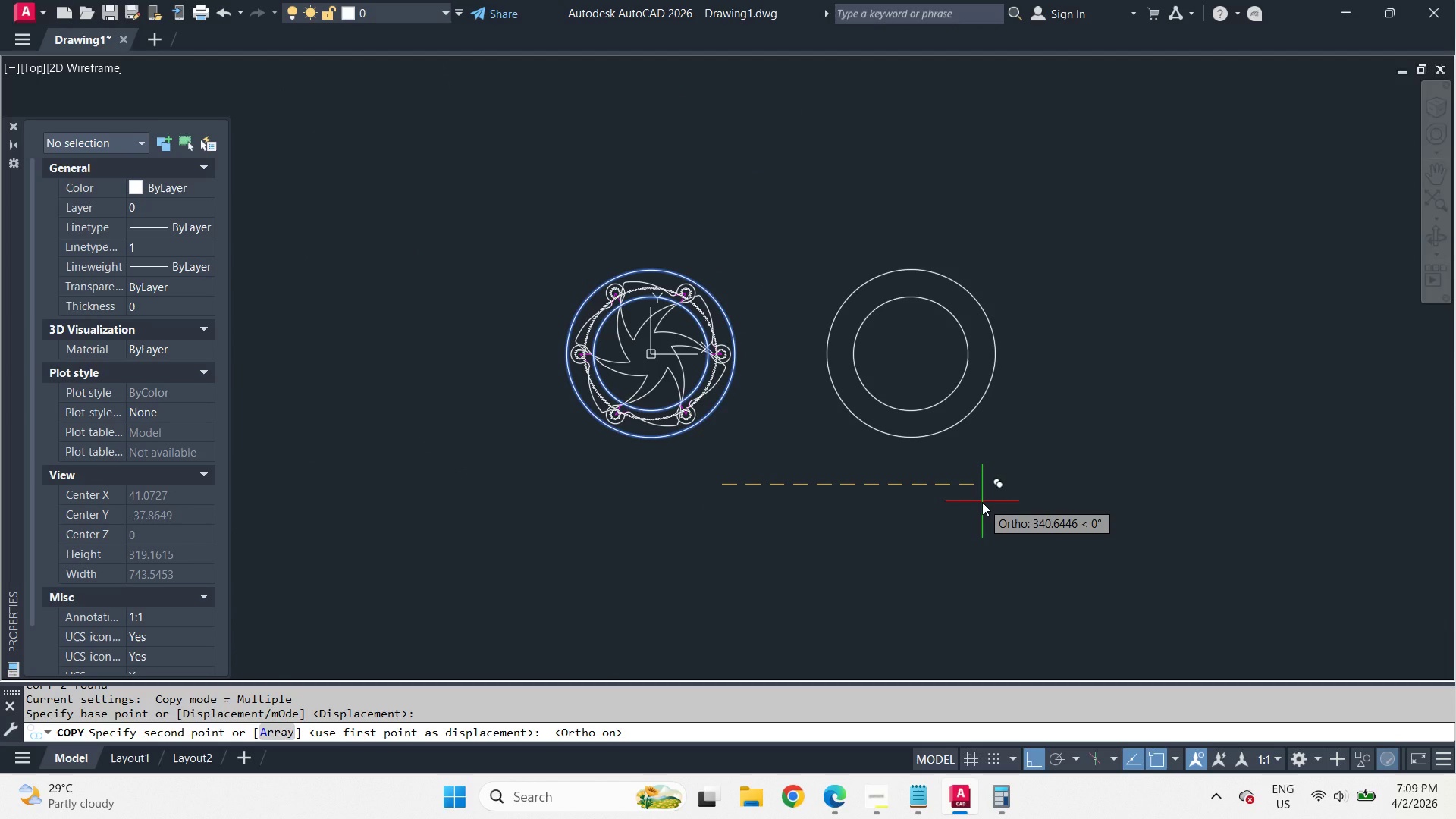 
key(Numpad5)
 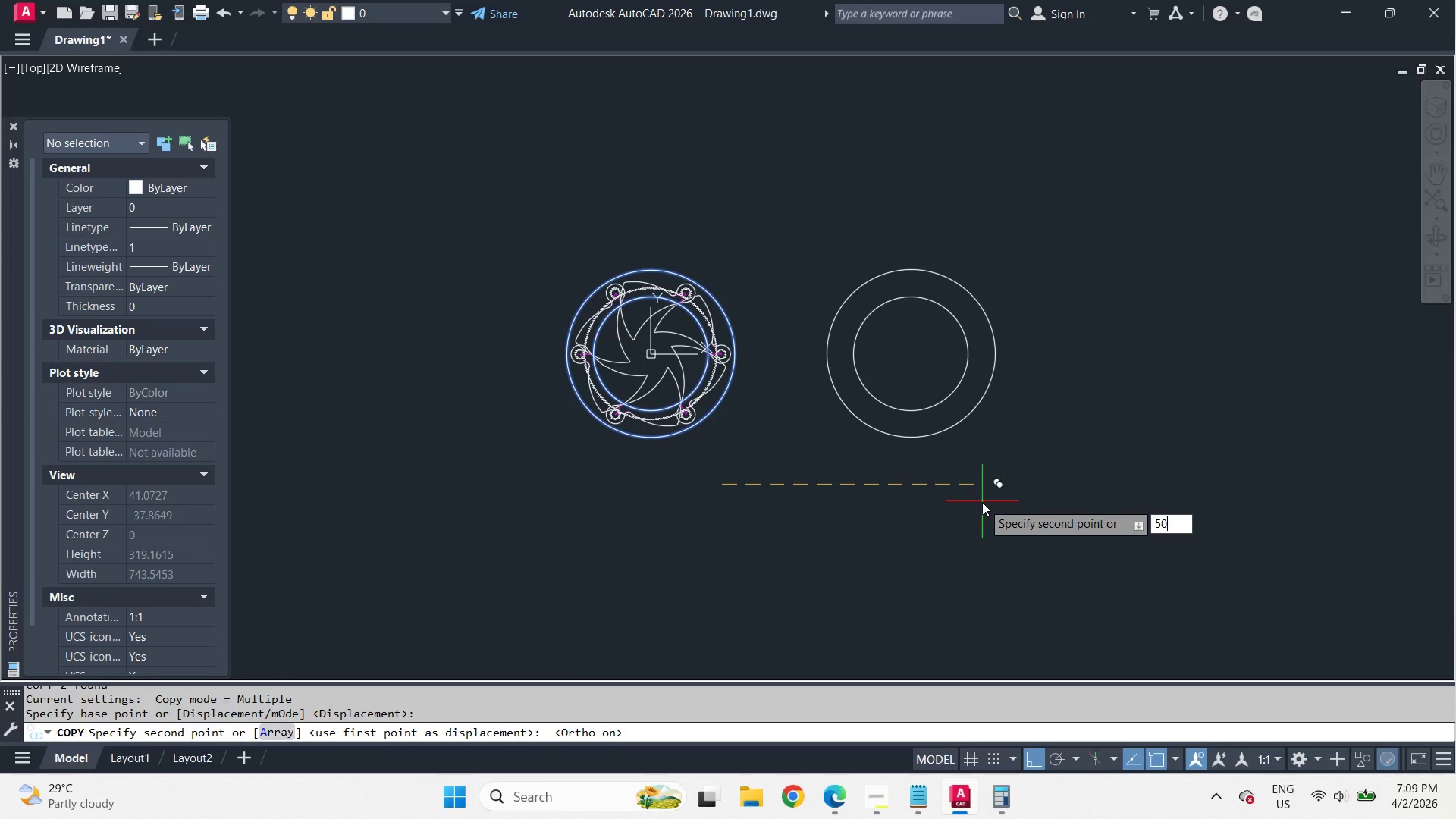 
key(Numpad0)
 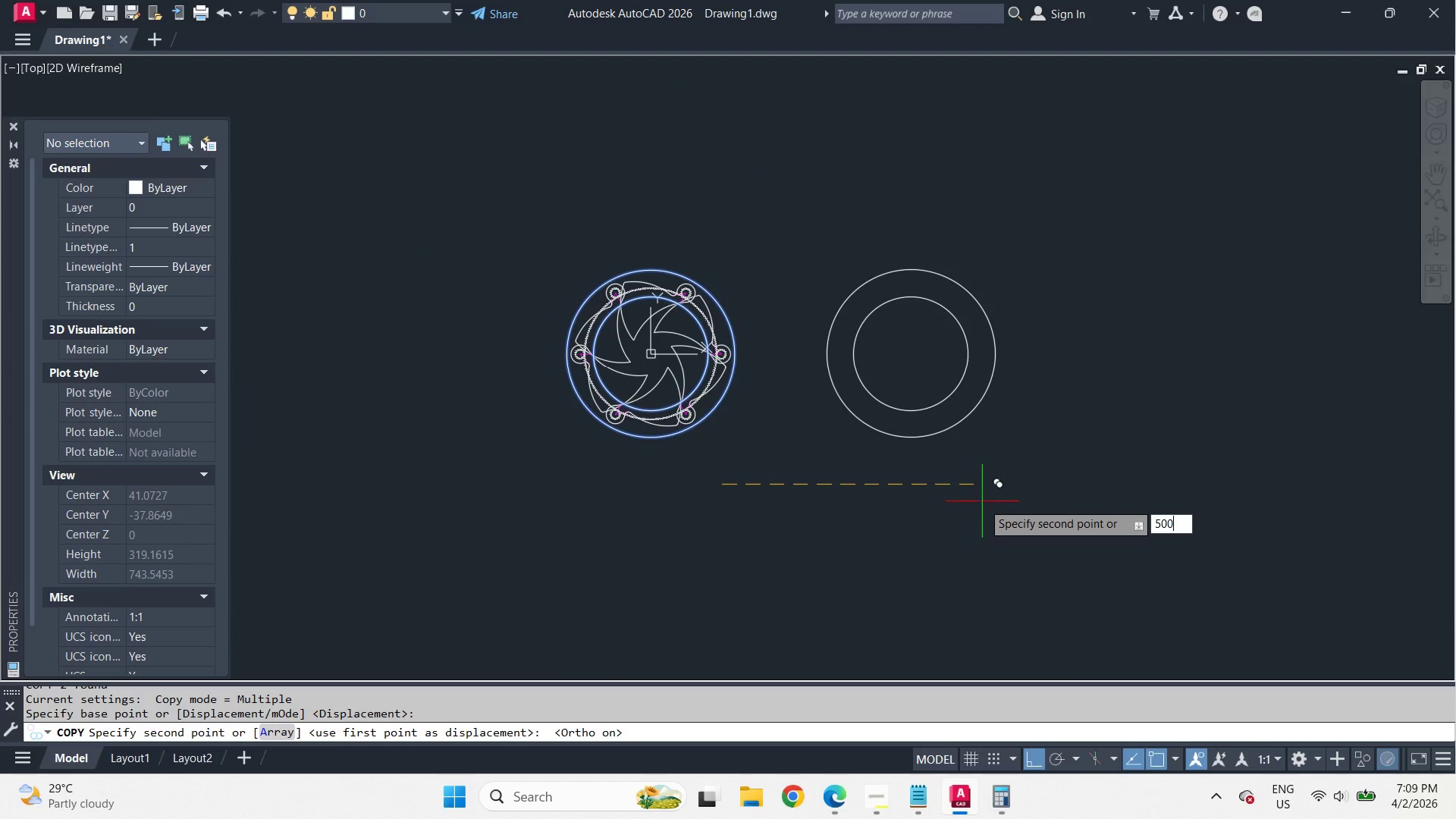 
key(Numpad0)
 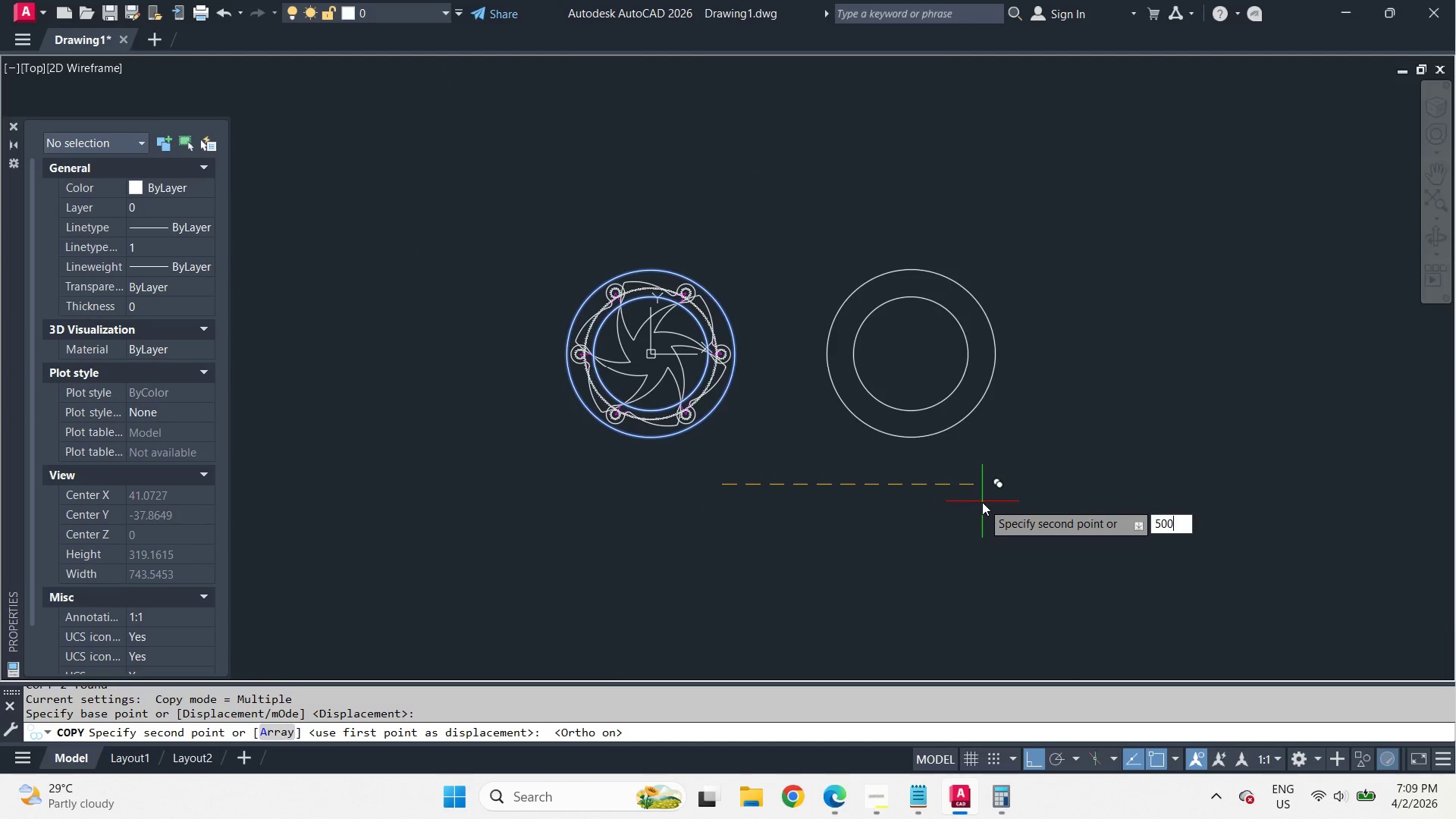 
key(Space)
 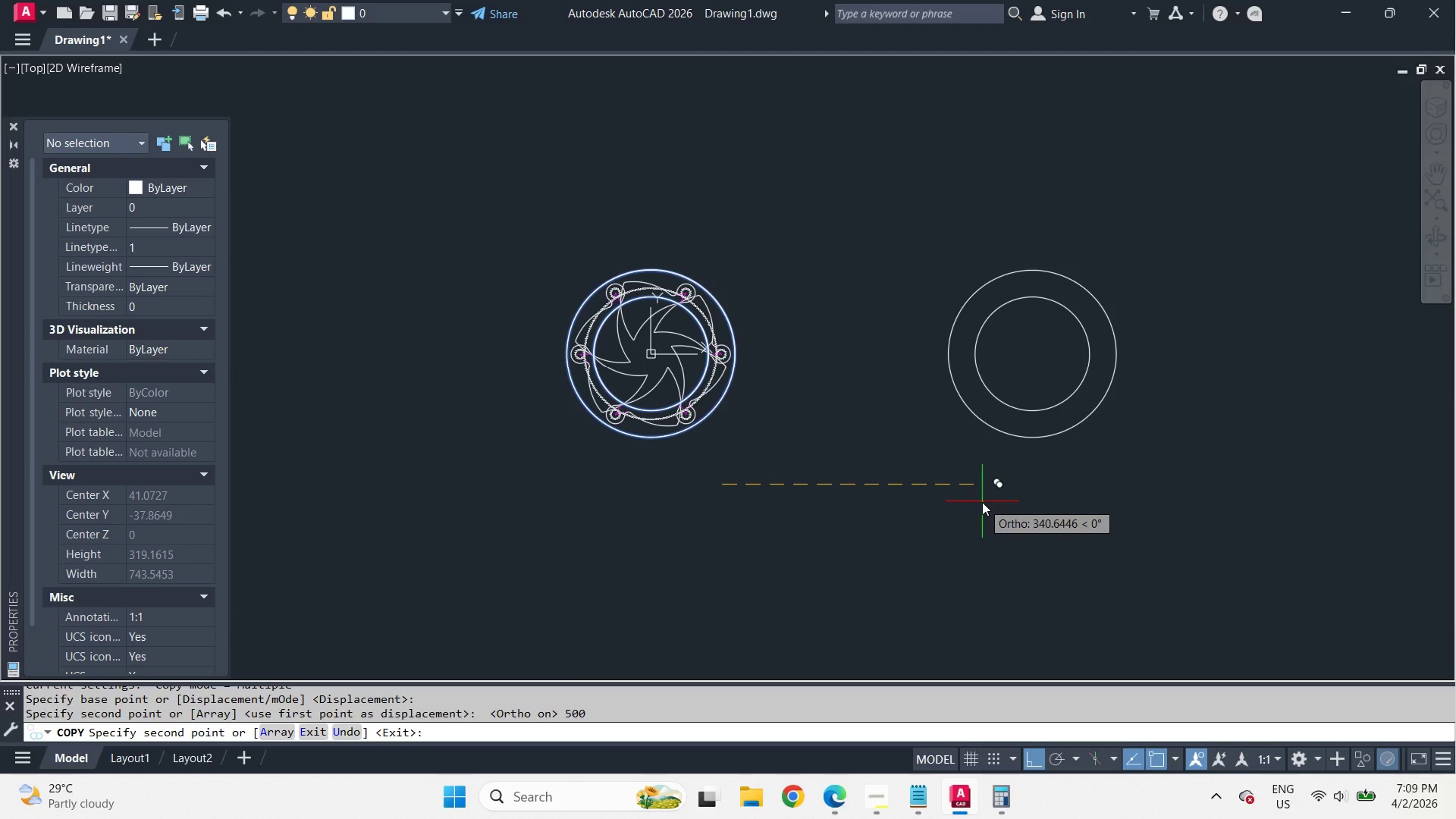 
key(Space)
 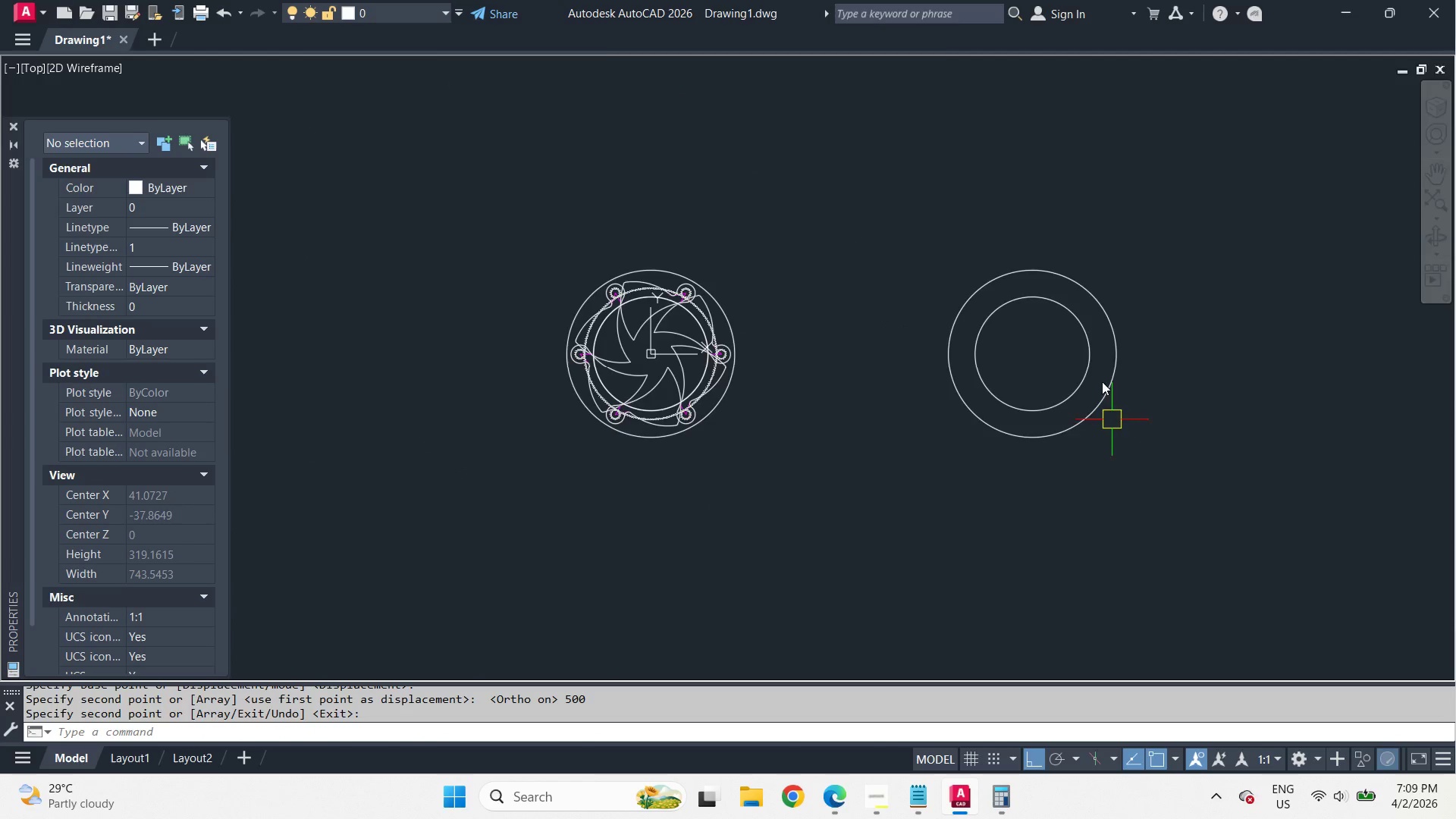 
scroll: coordinate [1096, 364], scroll_direction: up, amount: 3.0
 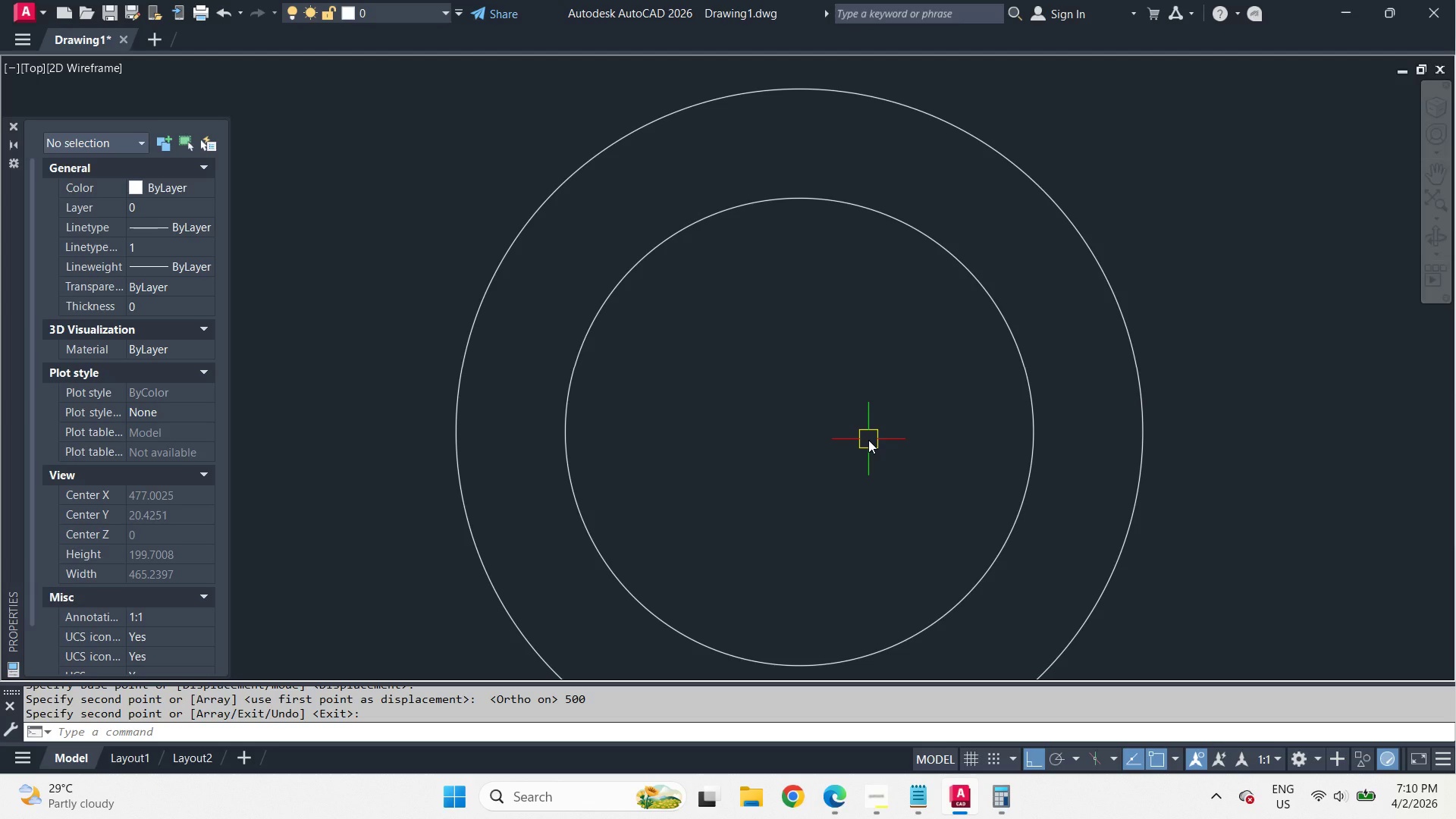 
wait(42.44)
 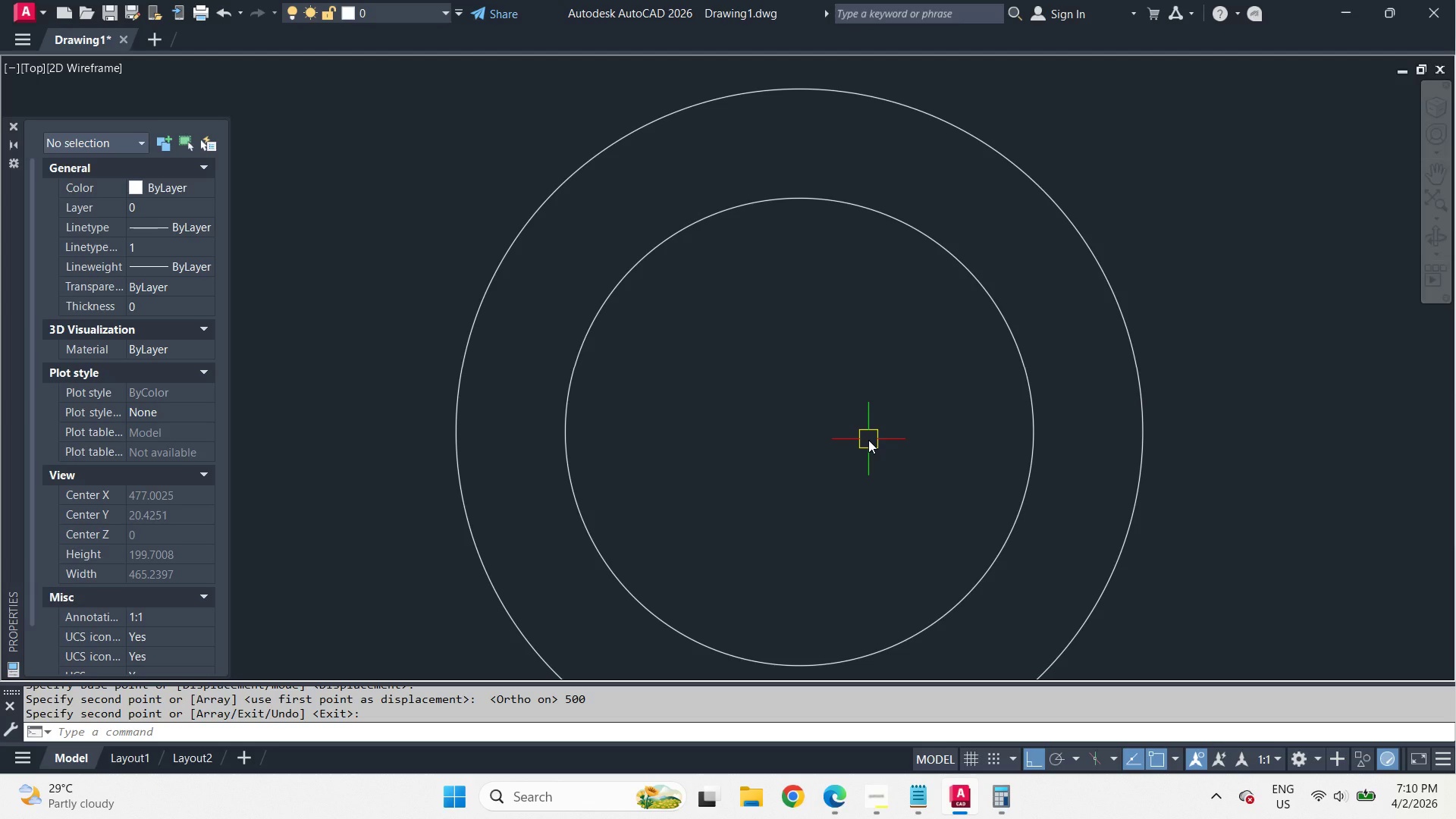 
key(L)
 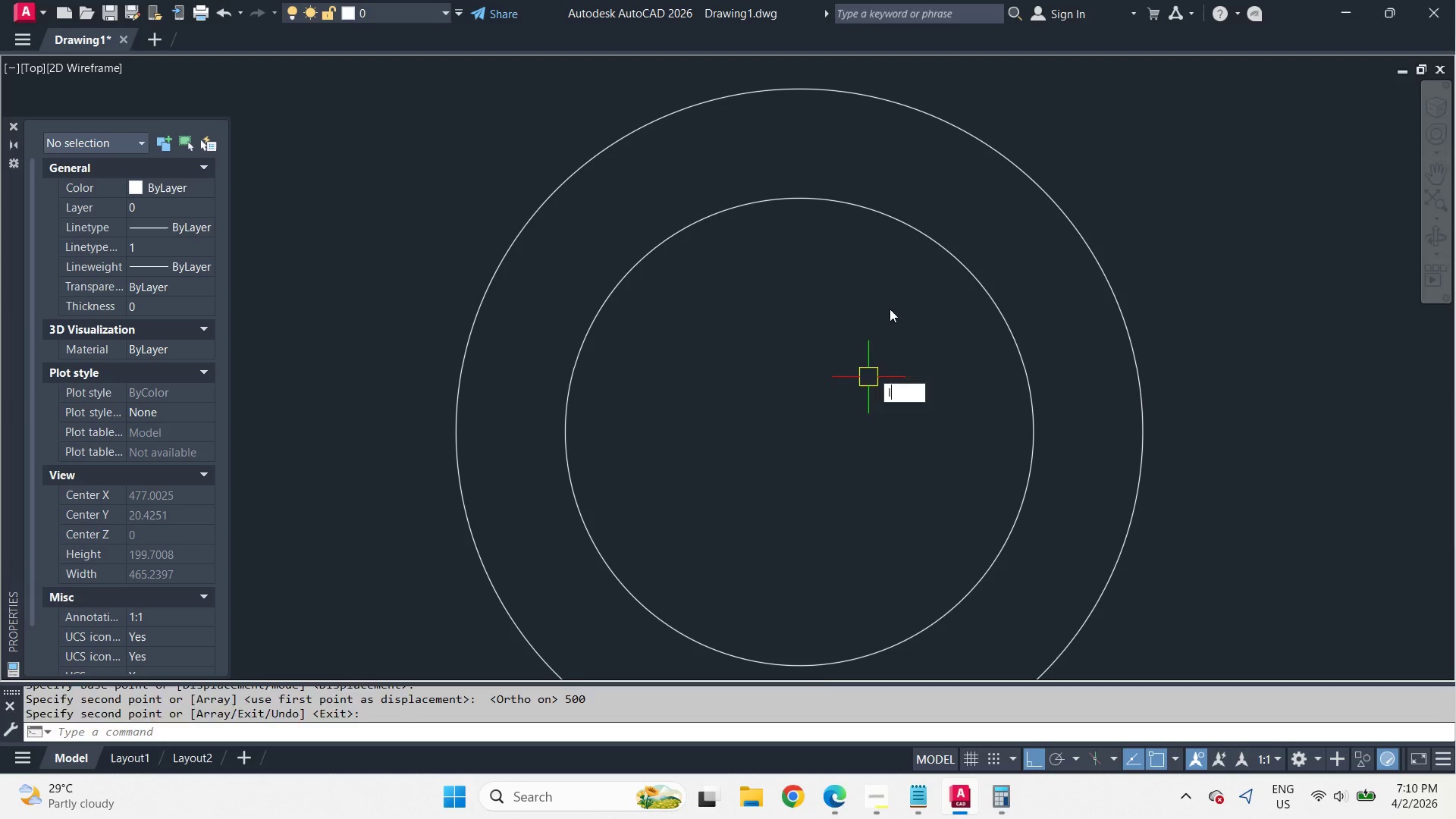 
key(Space)
 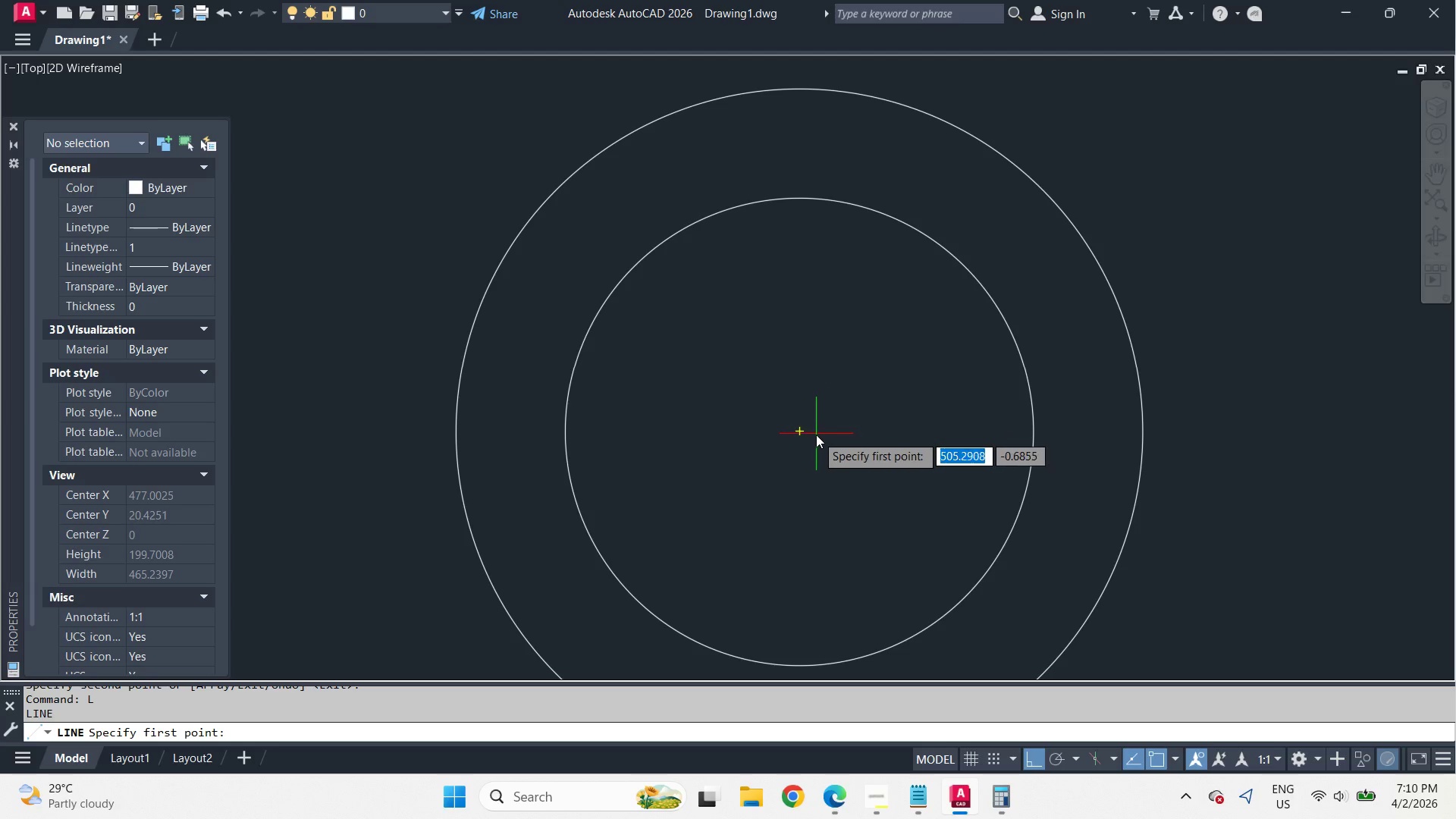 
left_click([804, 432])
 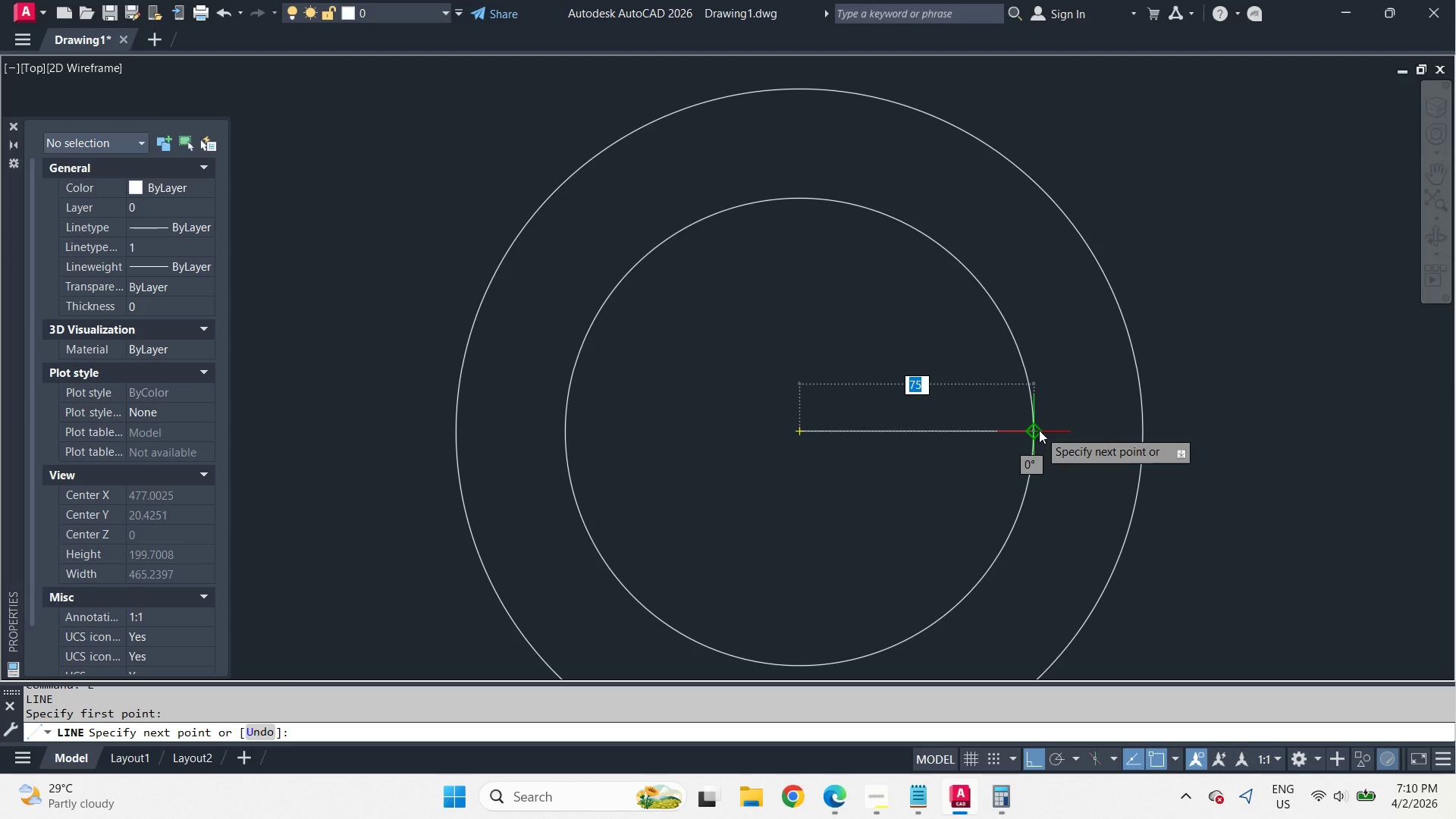 
left_click([1039, 430])
 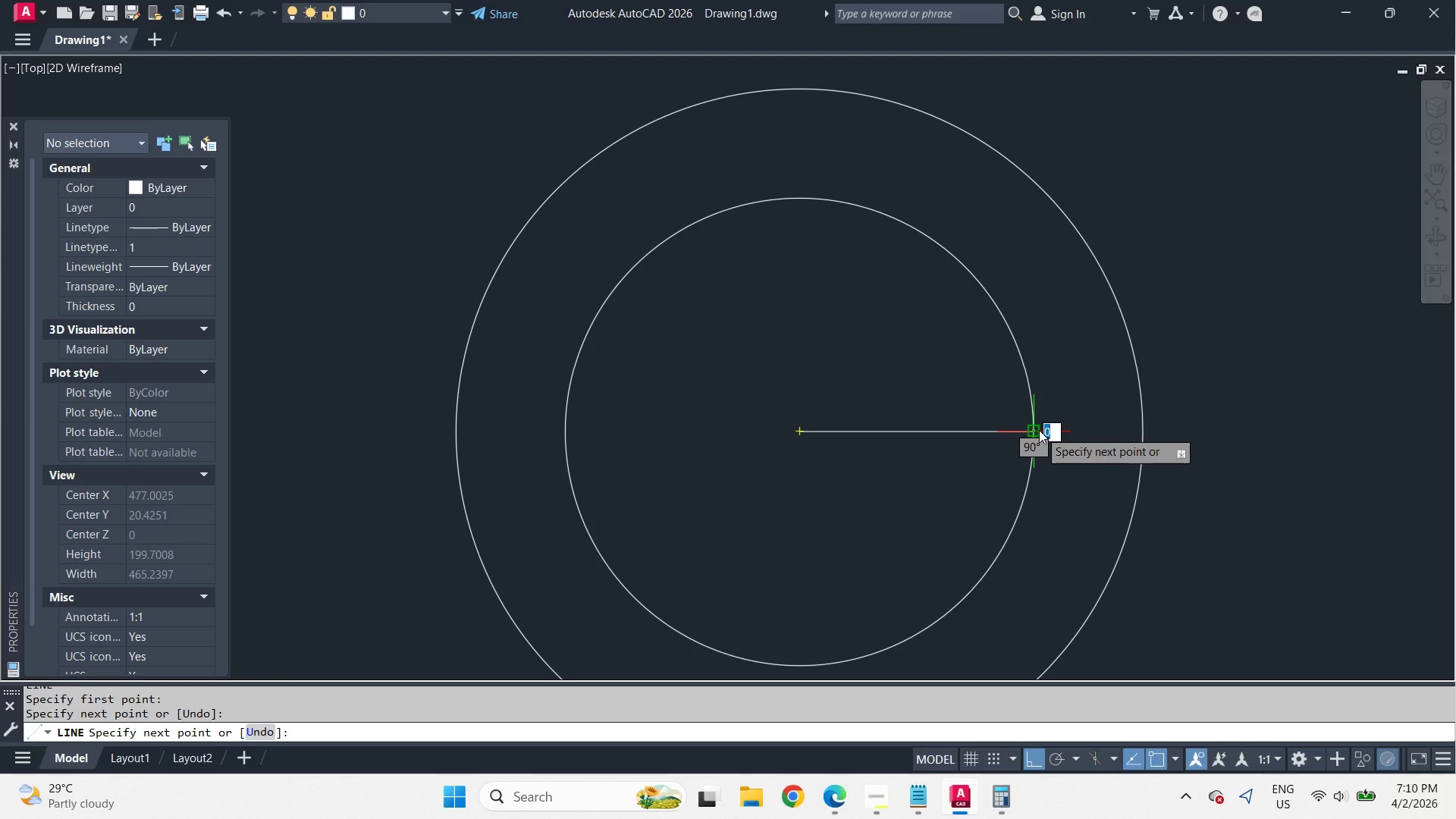 
key(Space)
 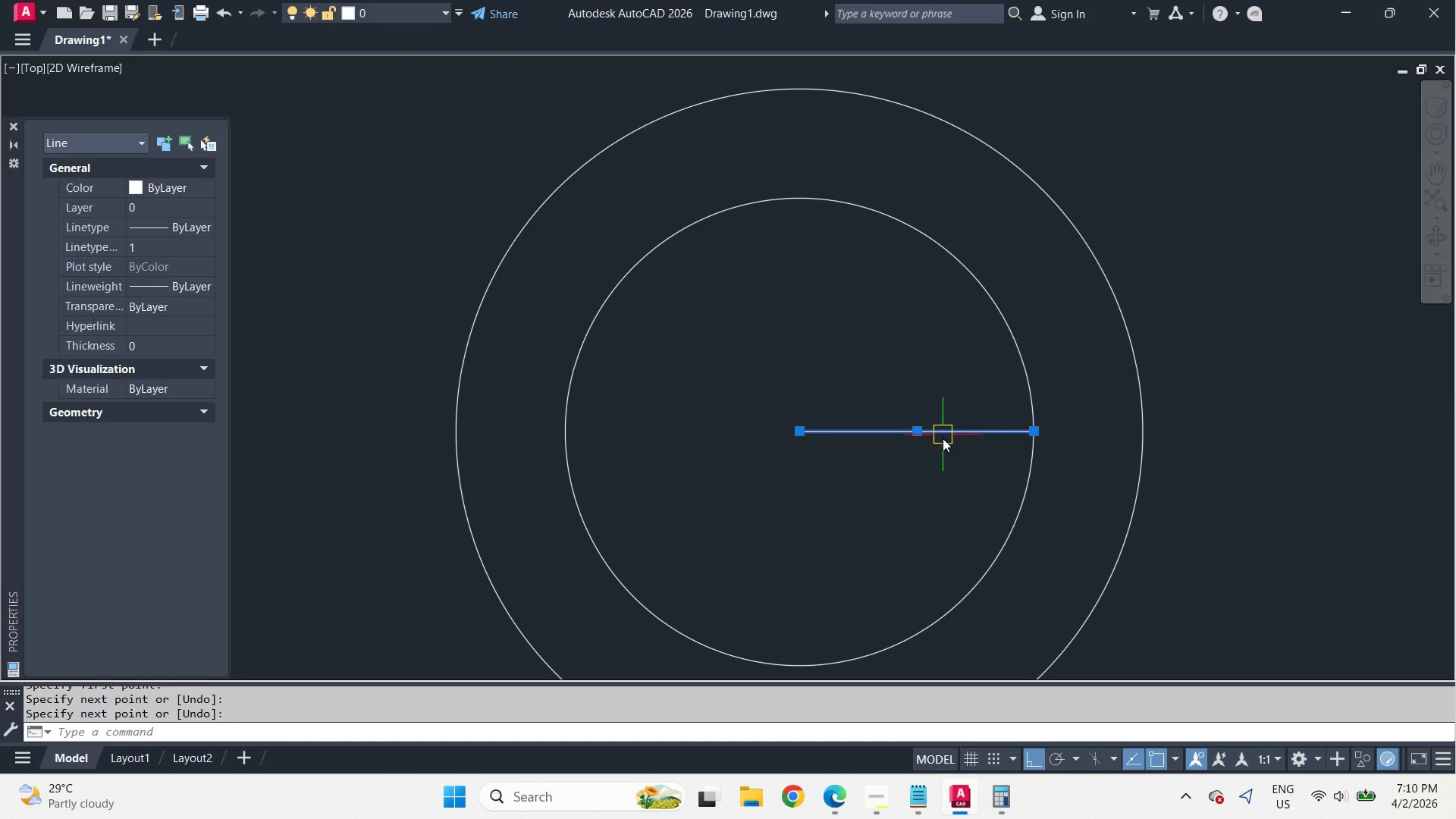 
type(ar )
 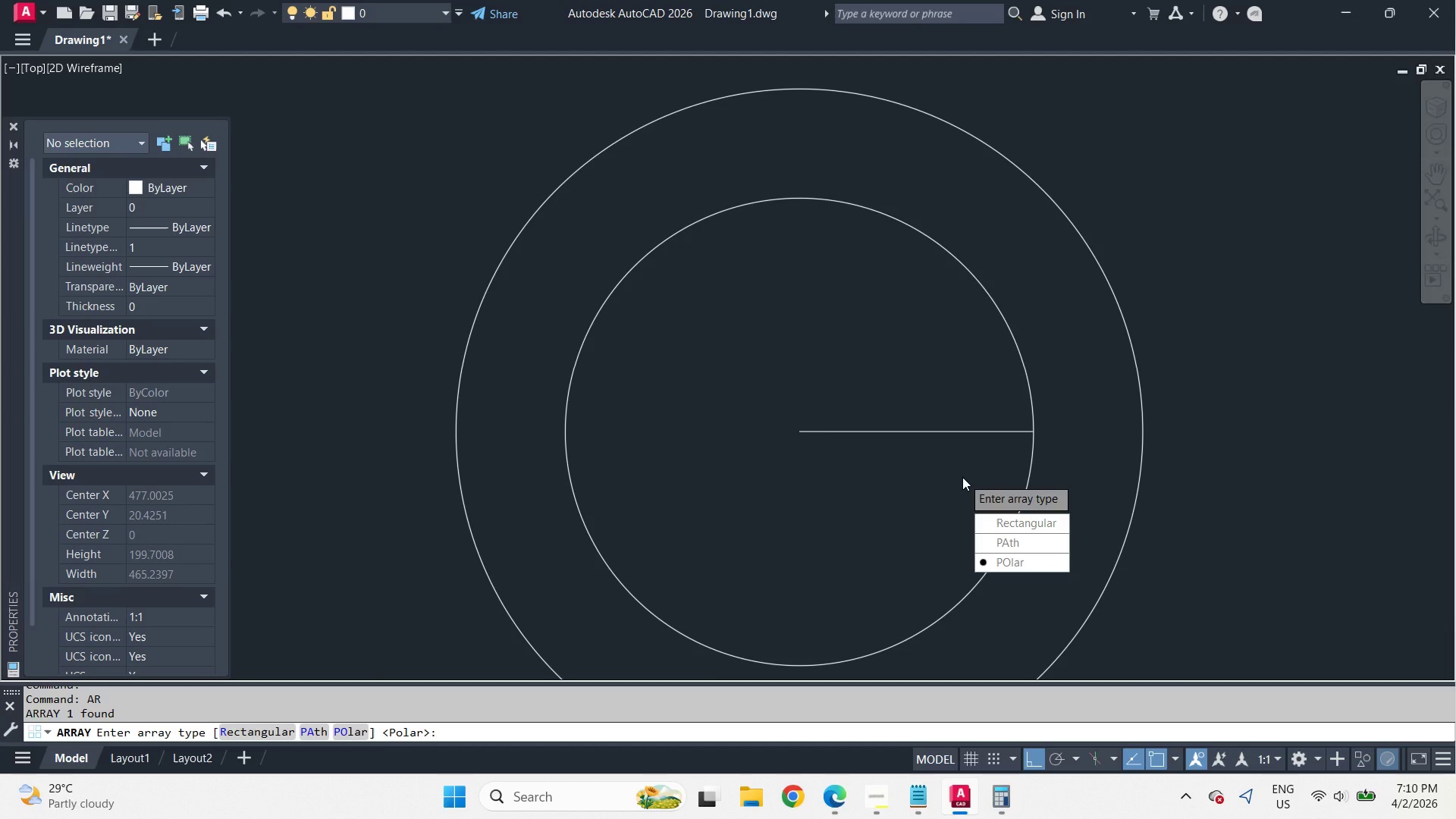 
key(Space)
 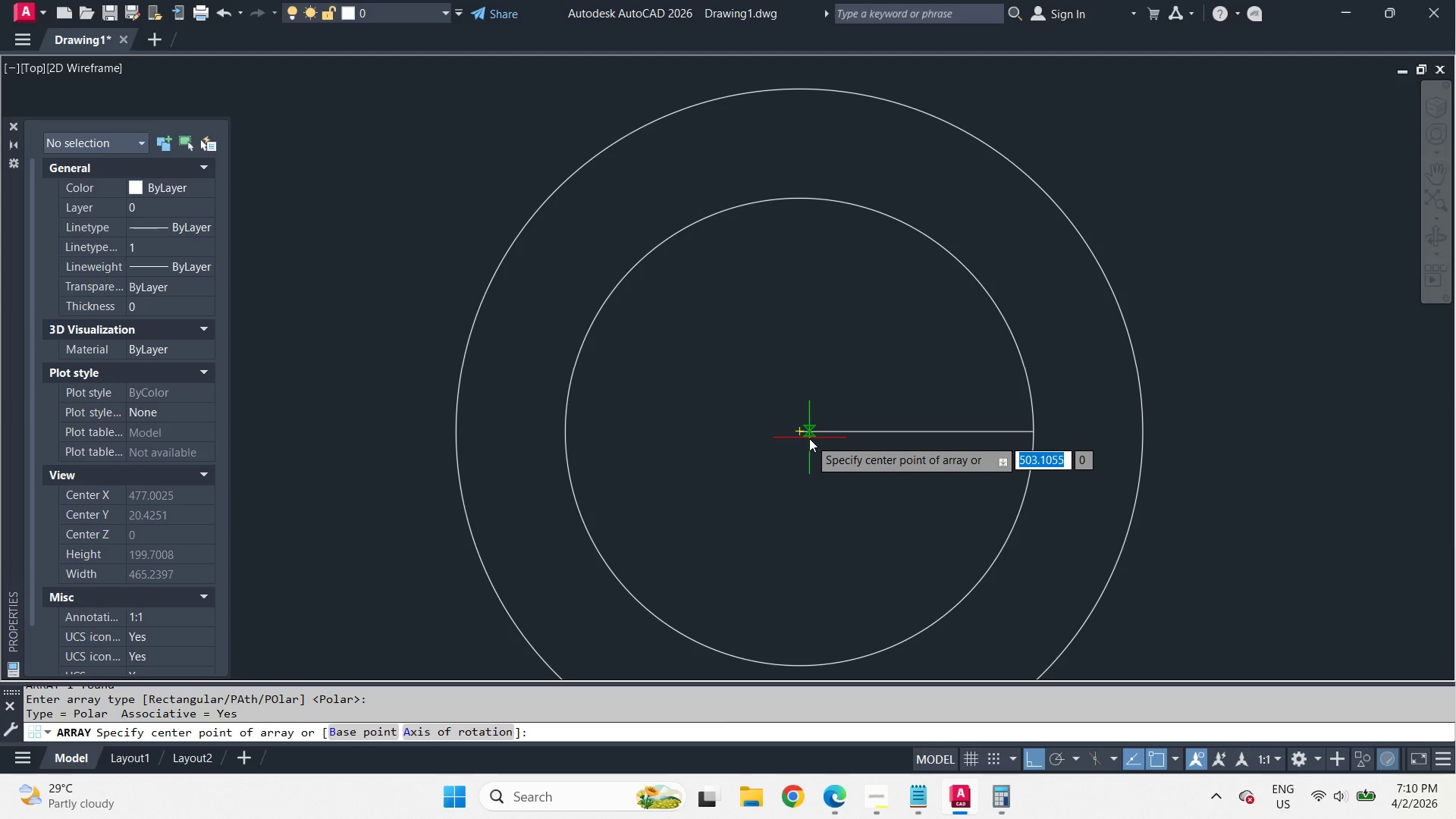 
left_click([805, 438])
 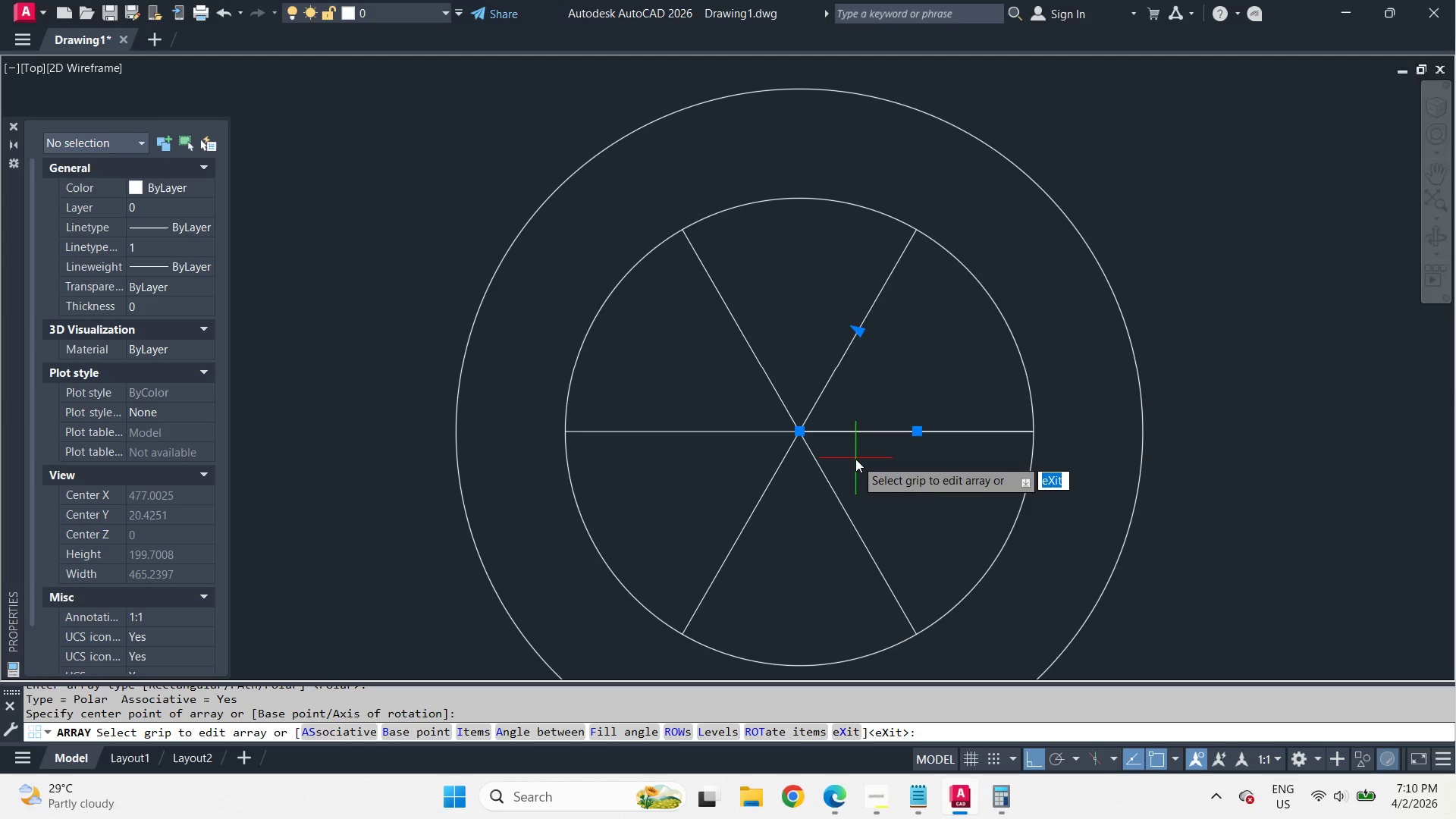 
key(Space)
 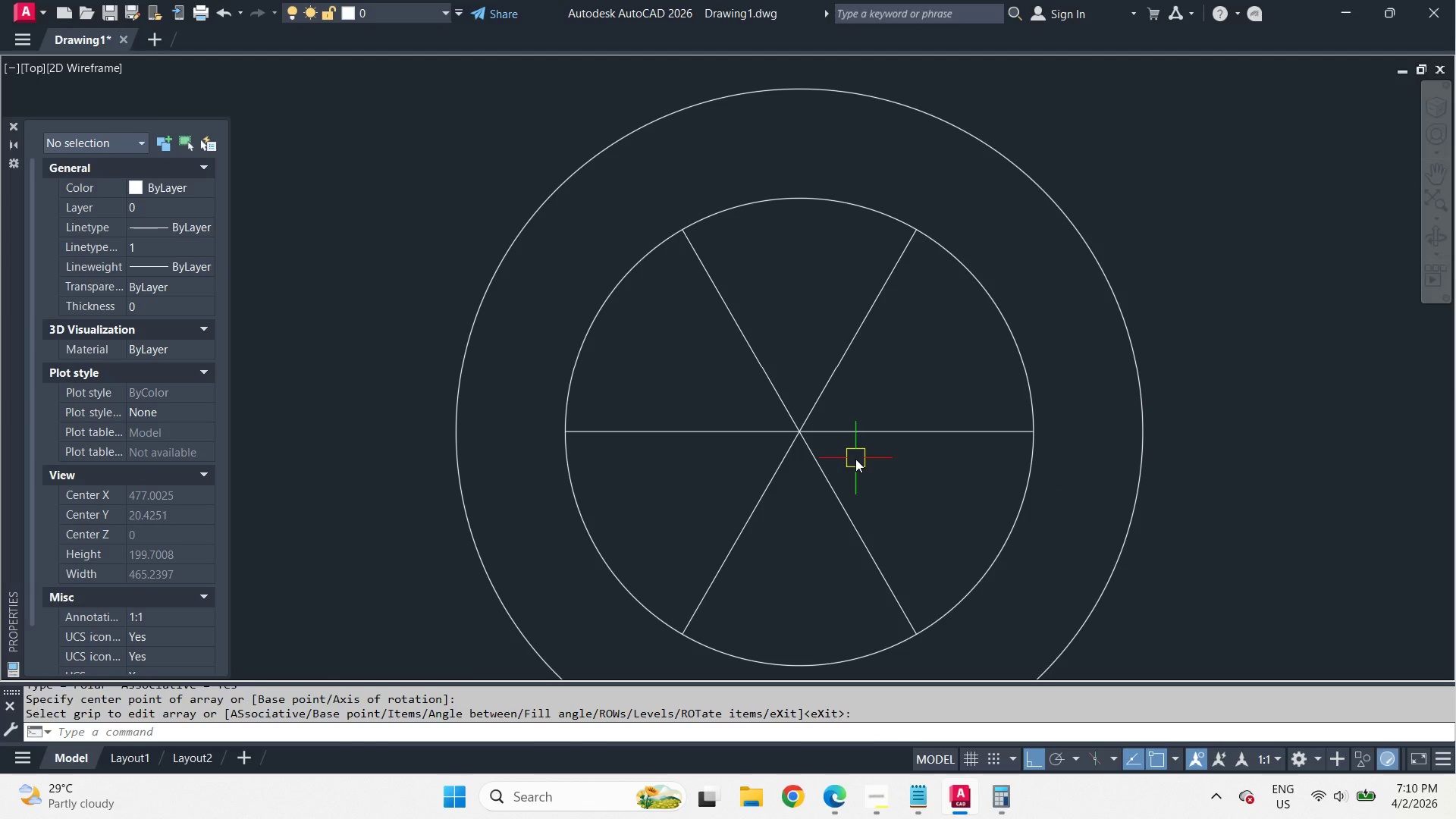 
key(Space)
 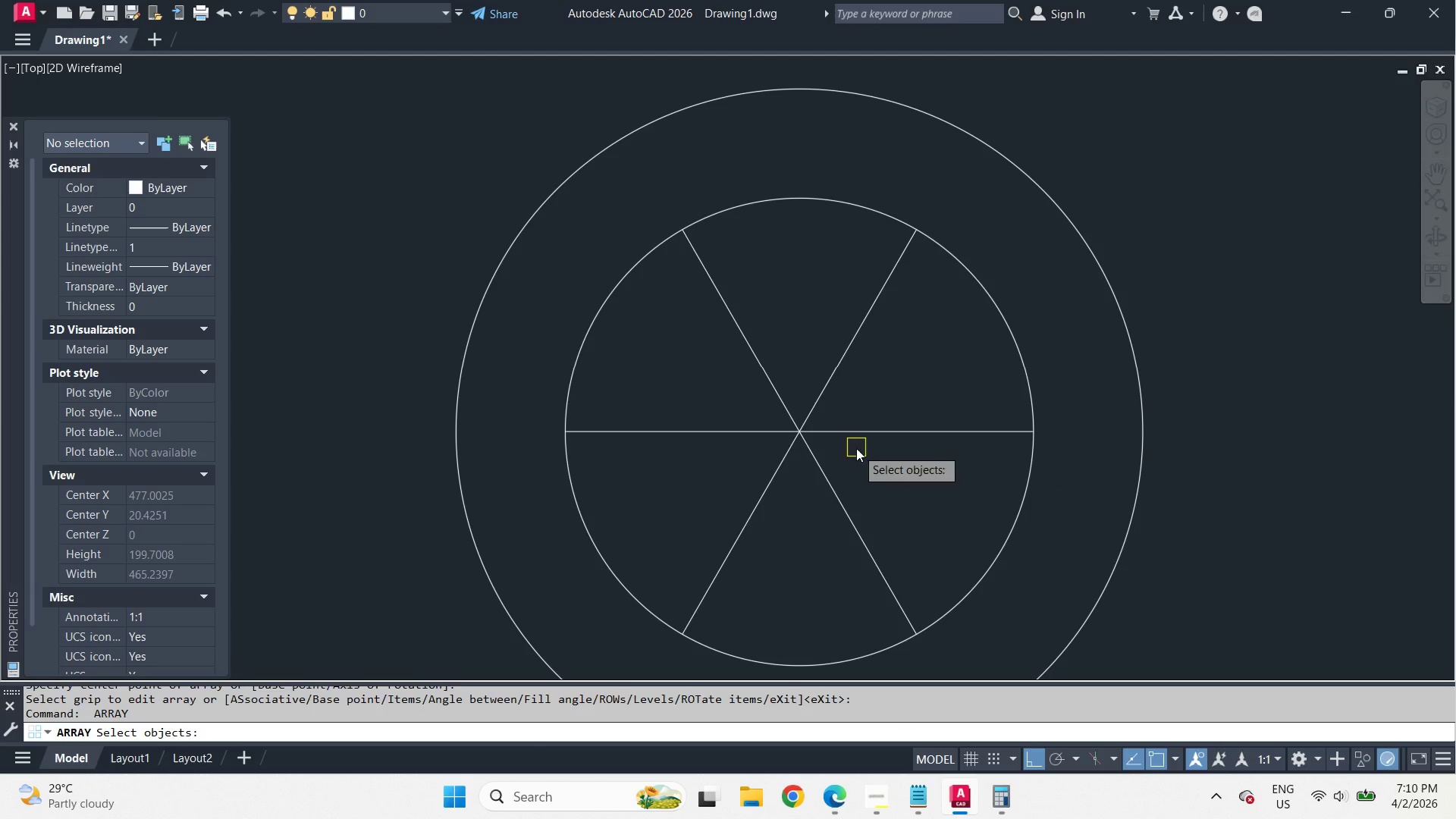 
key(Space)
 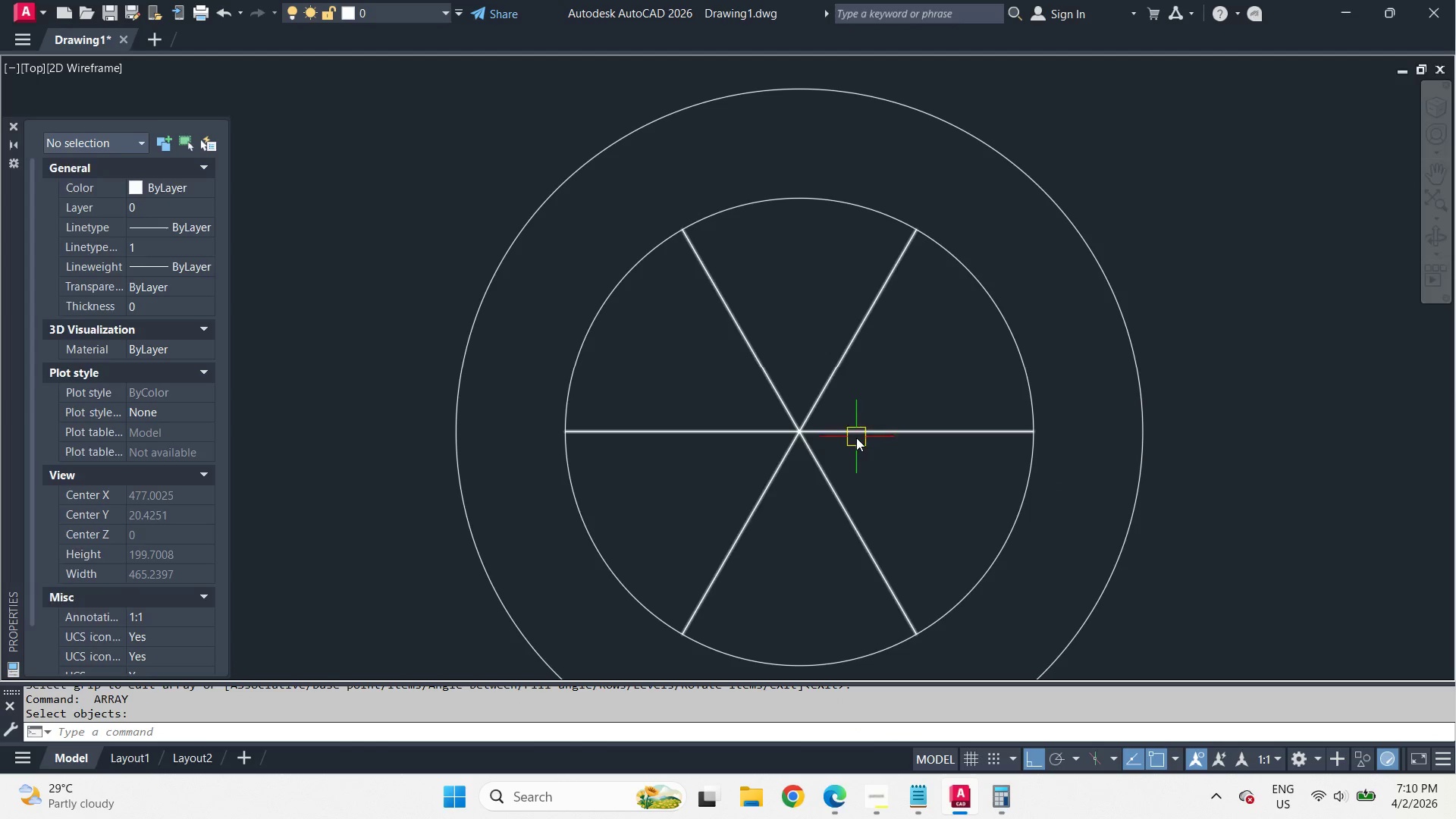 
left_click([856, 438])
 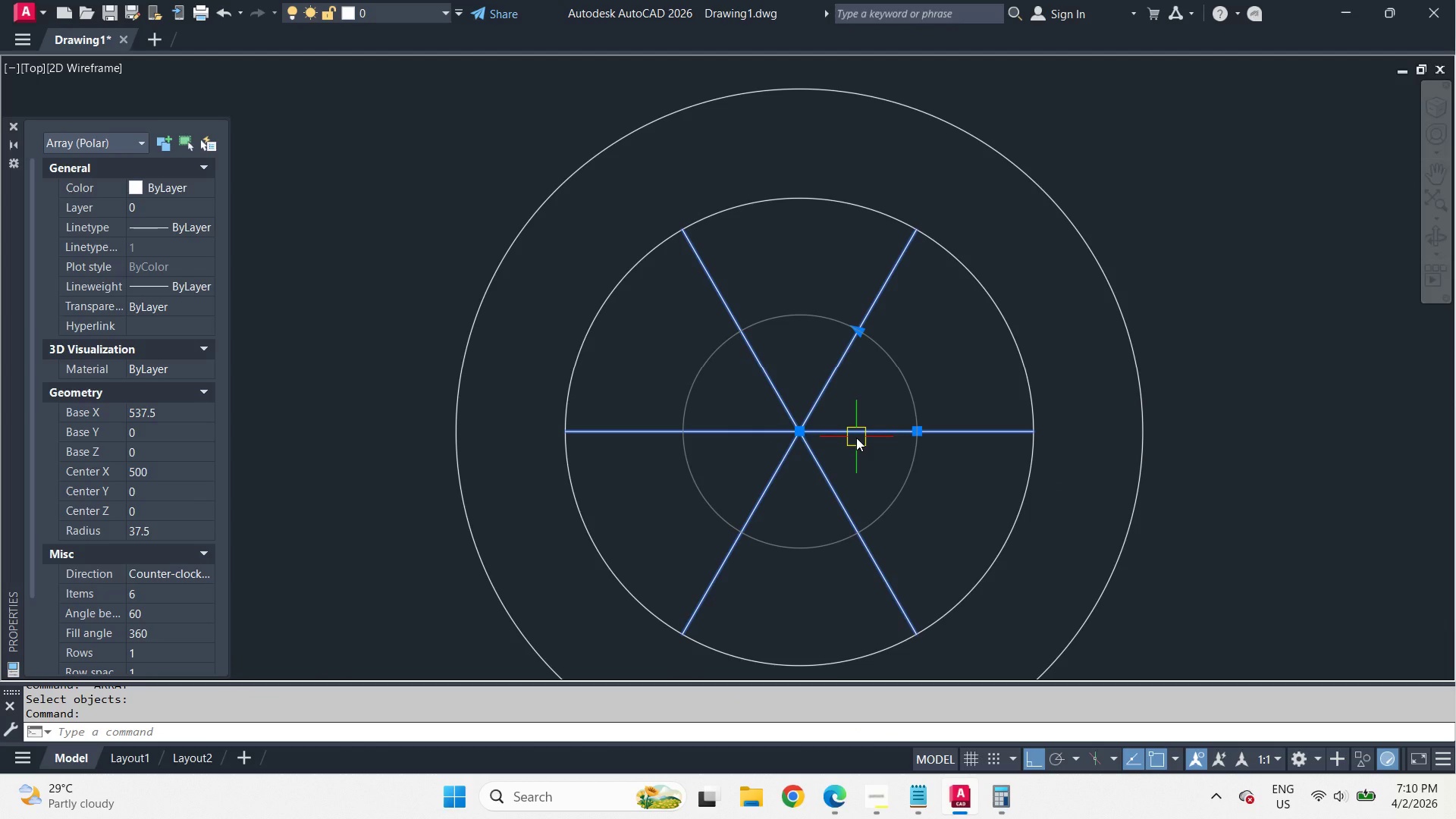 
key(X)
 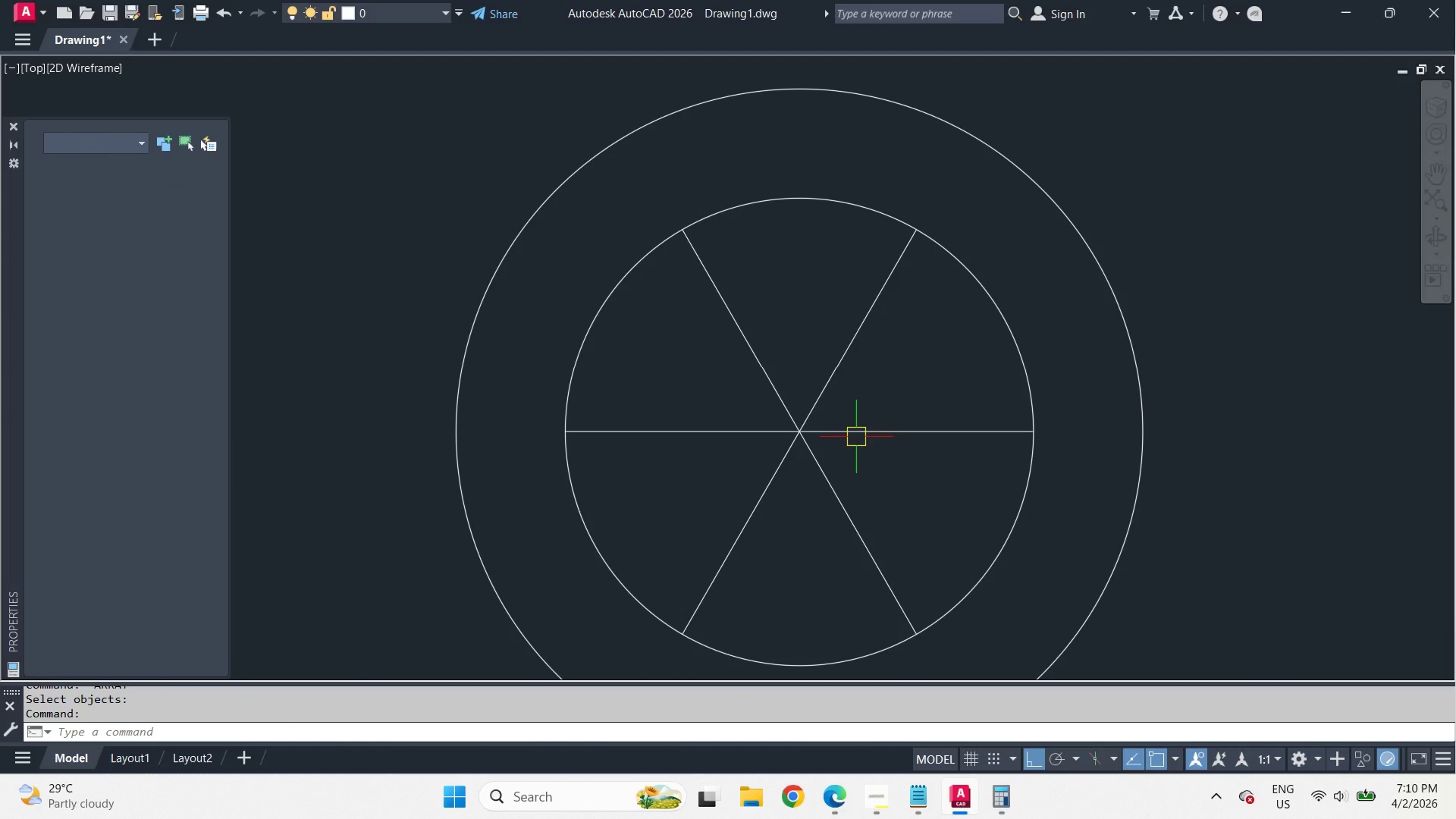 
key(Space)
 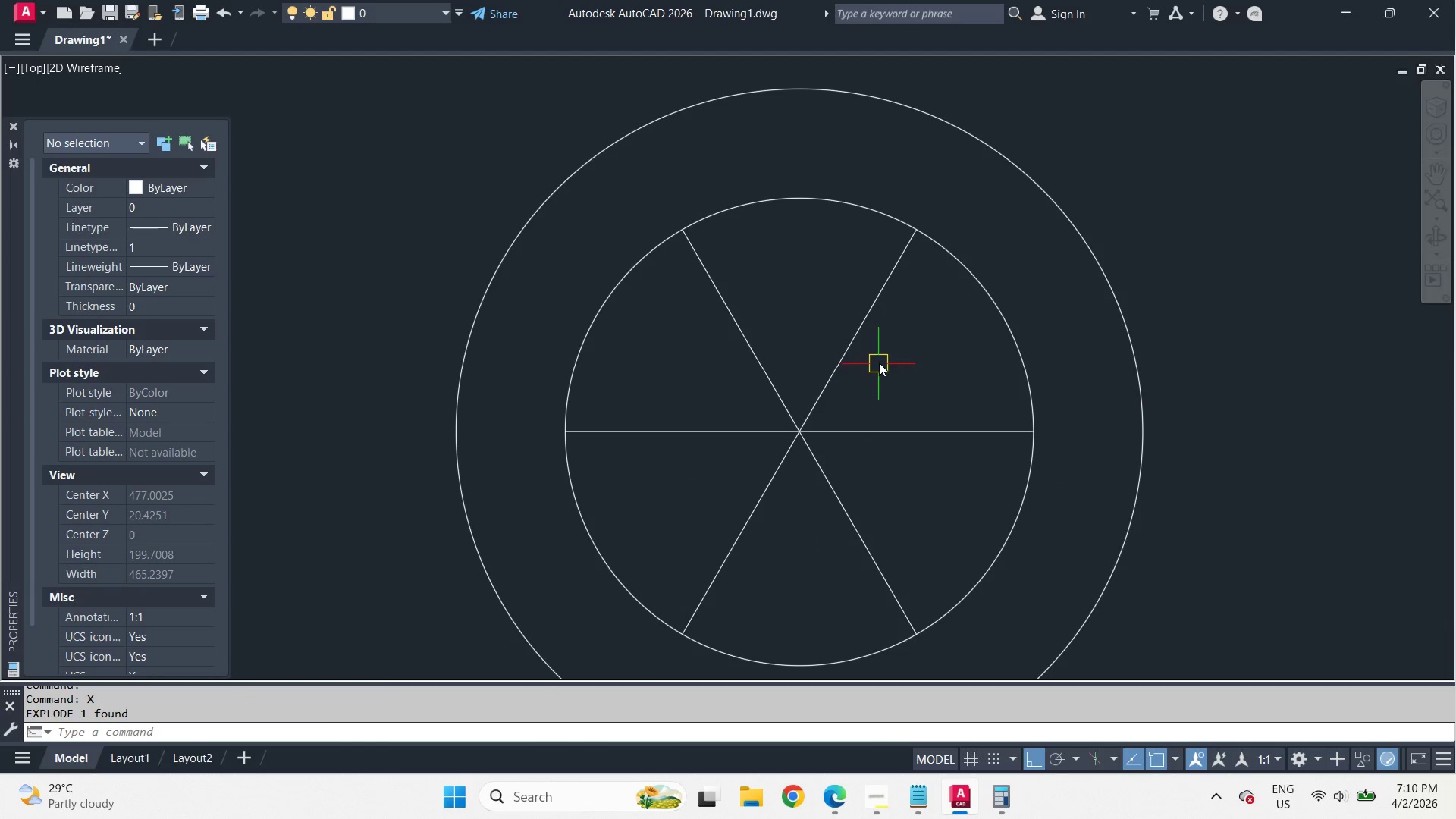 
type(ex )
 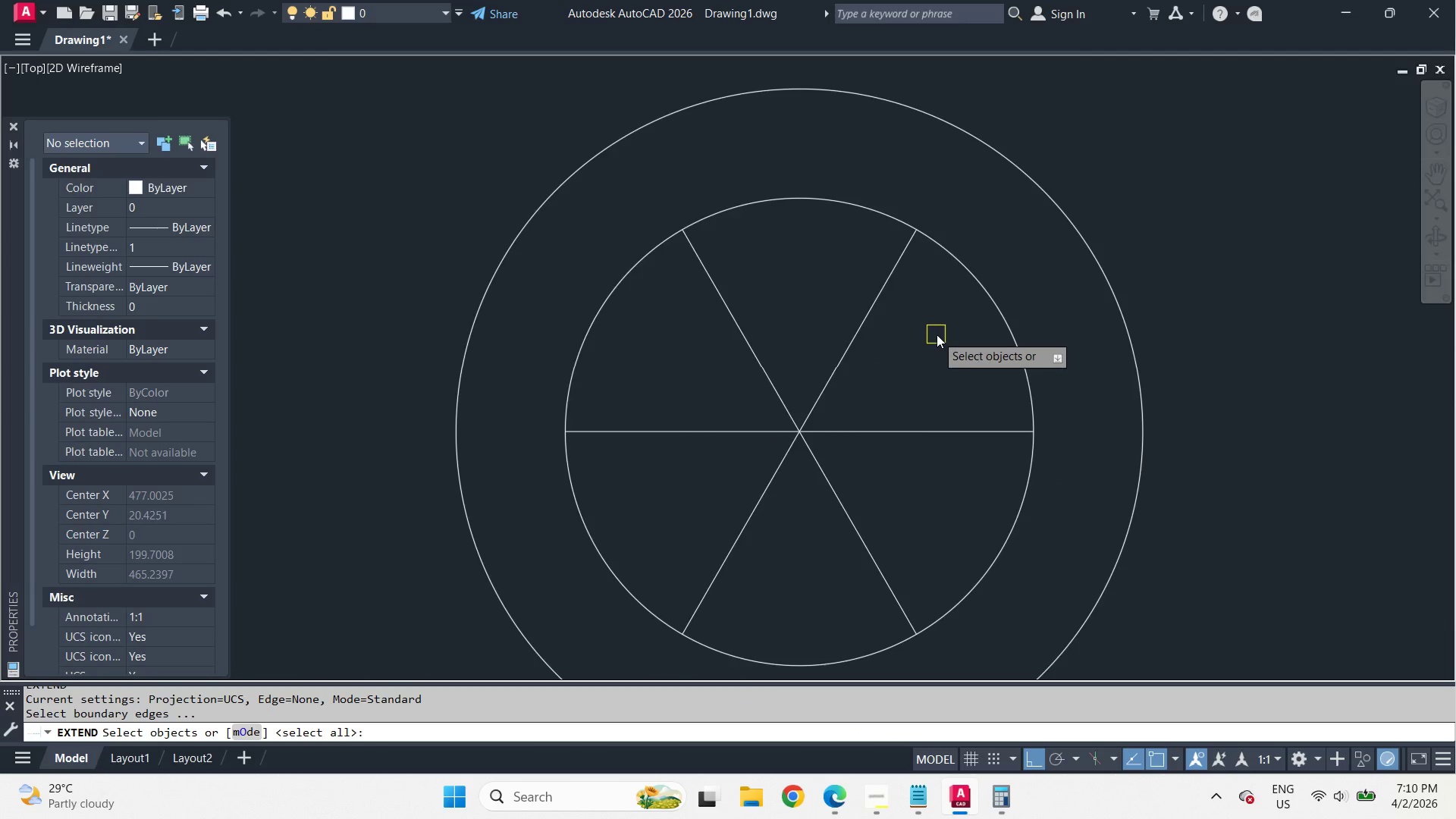 
scroll: coordinate [937, 334], scroll_direction: down, amount: 2.0
 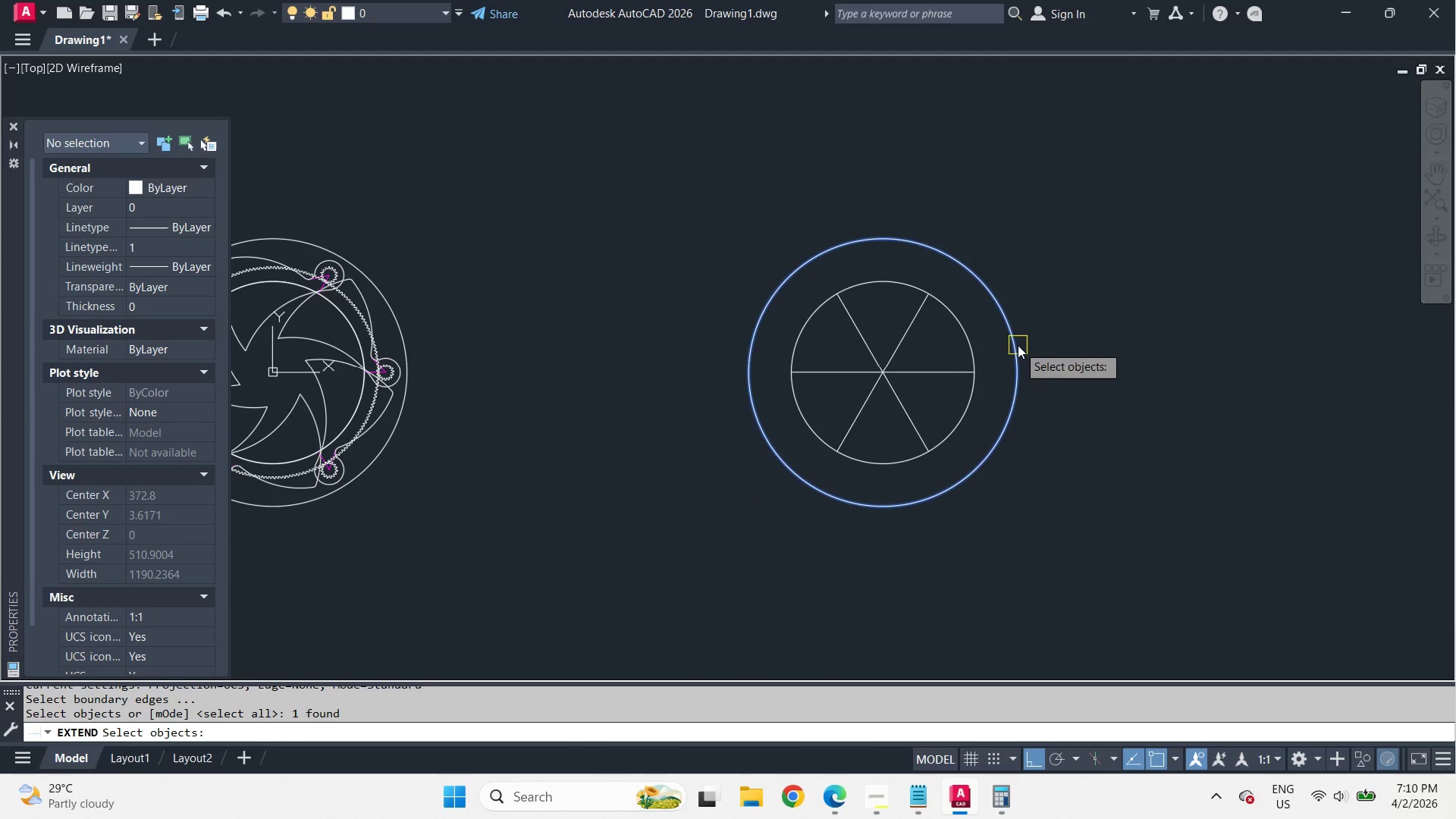 
key(Space)
 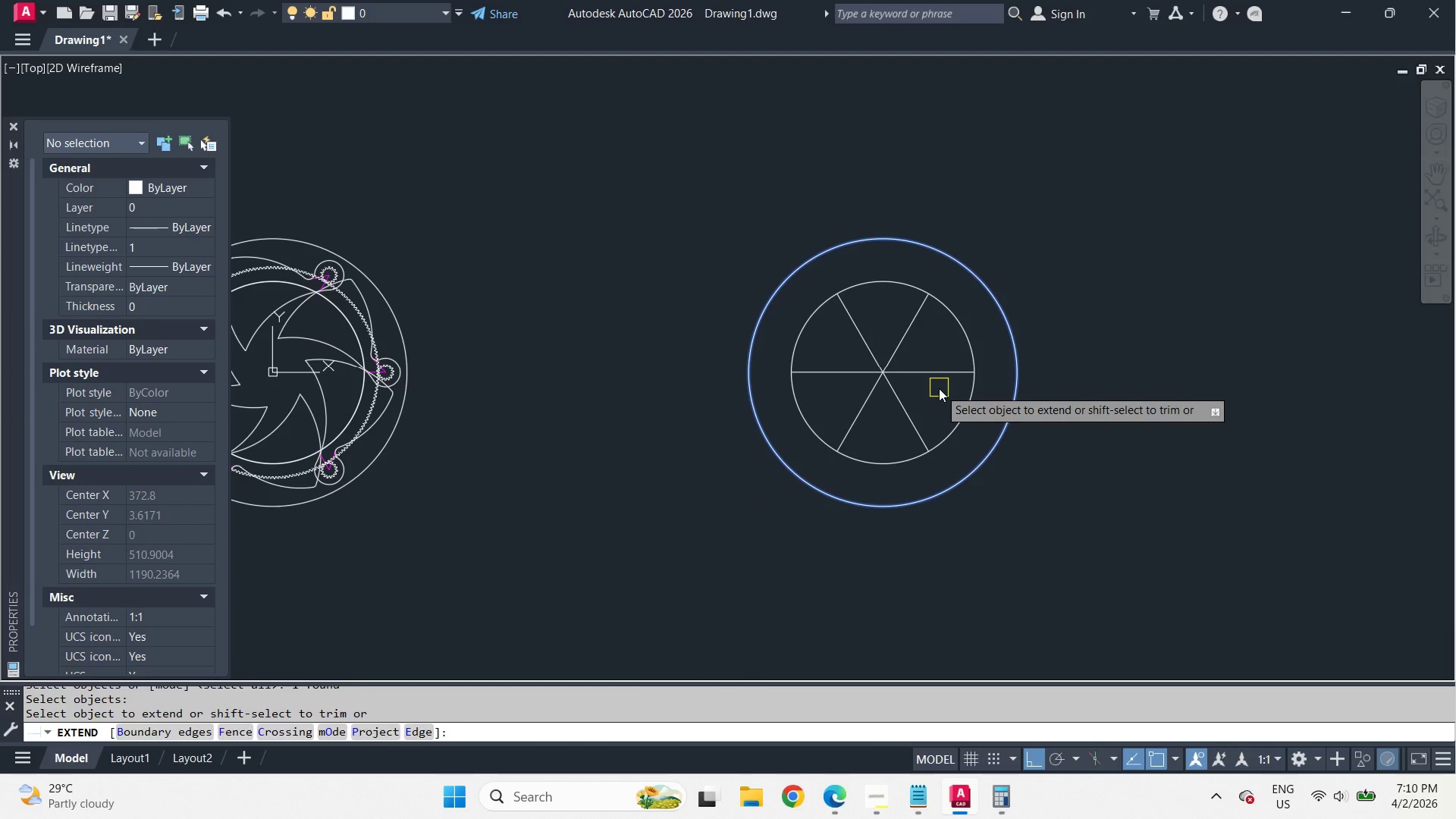 
left_click_drag(start_coordinate=[939, 388], to_coordinate=[936, 378])
 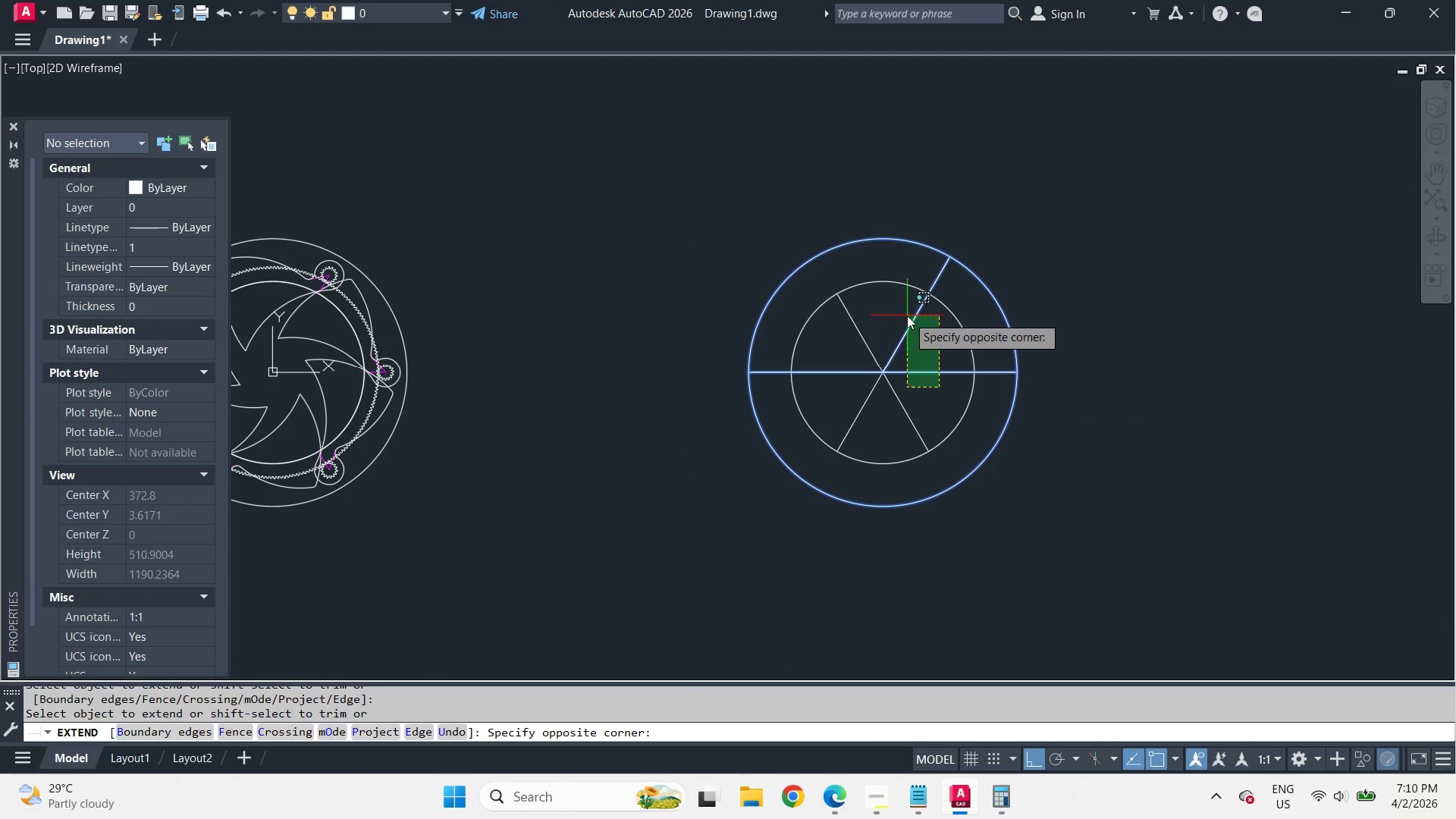 
double_click([907, 315])
 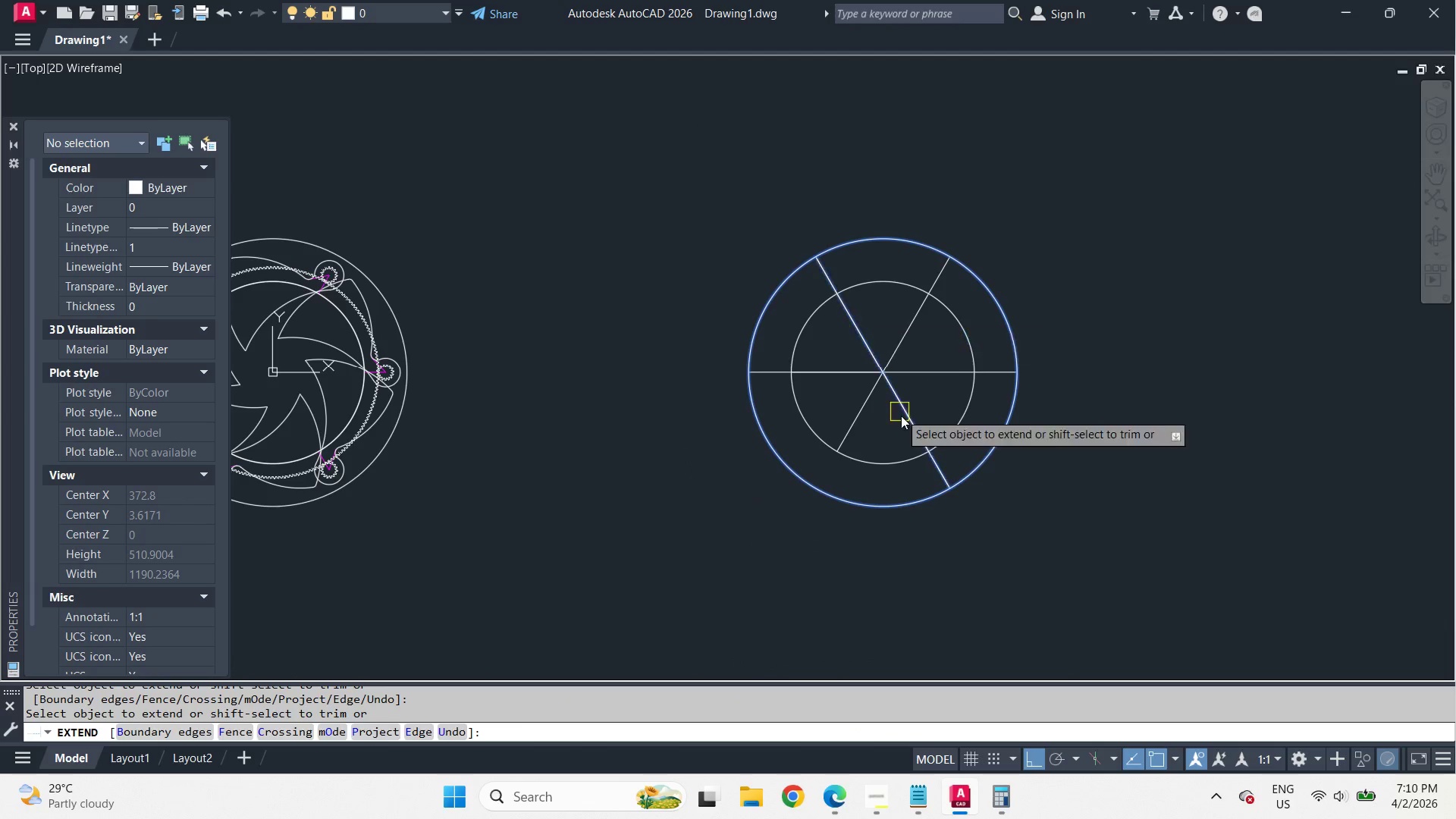 
triple_click([908, 423])
 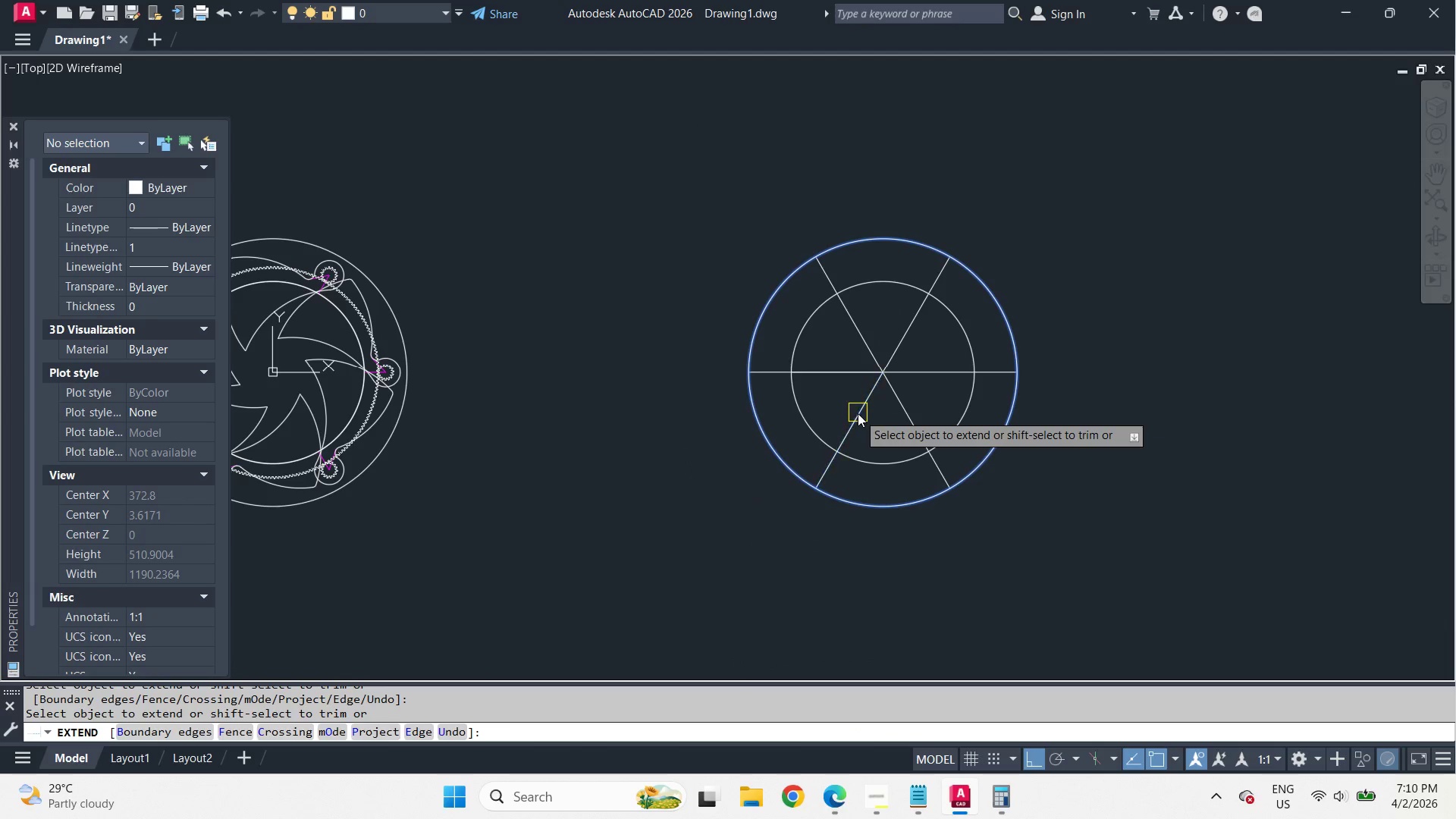 
key(Space)
 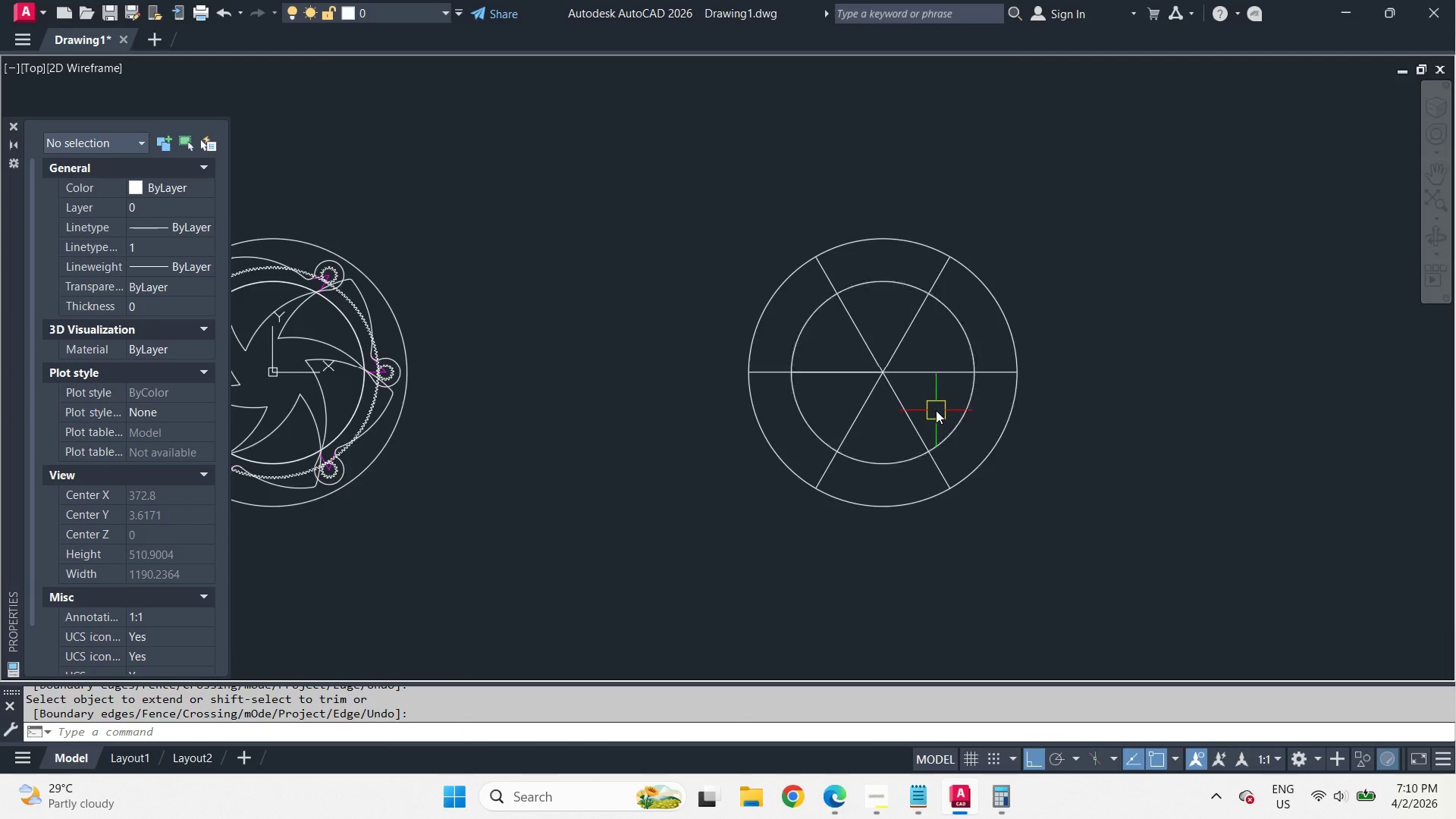 
scroll: coordinate [935, 410], scroll_direction: up, amount: 2.0
 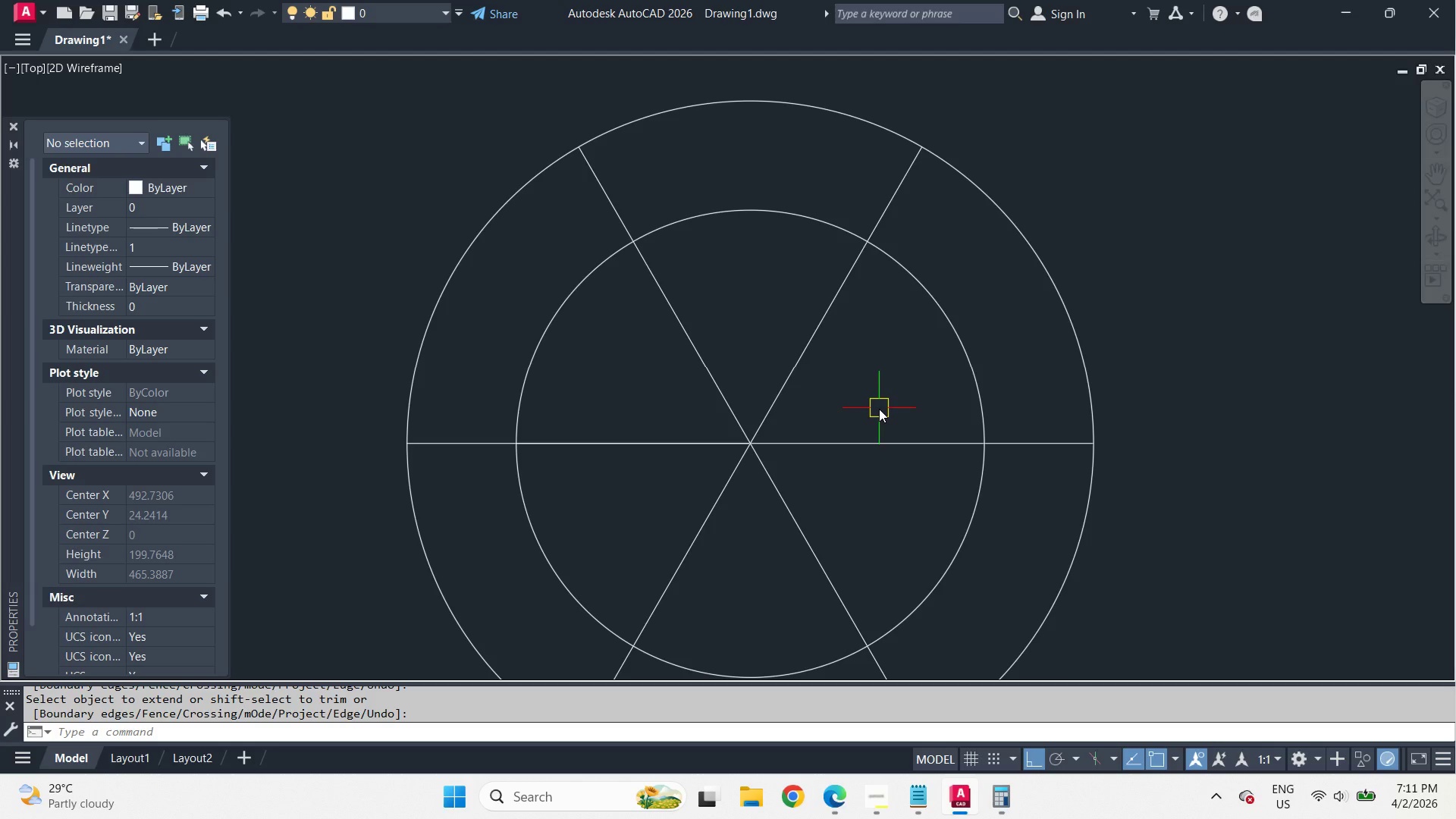 
wait(10.04)
 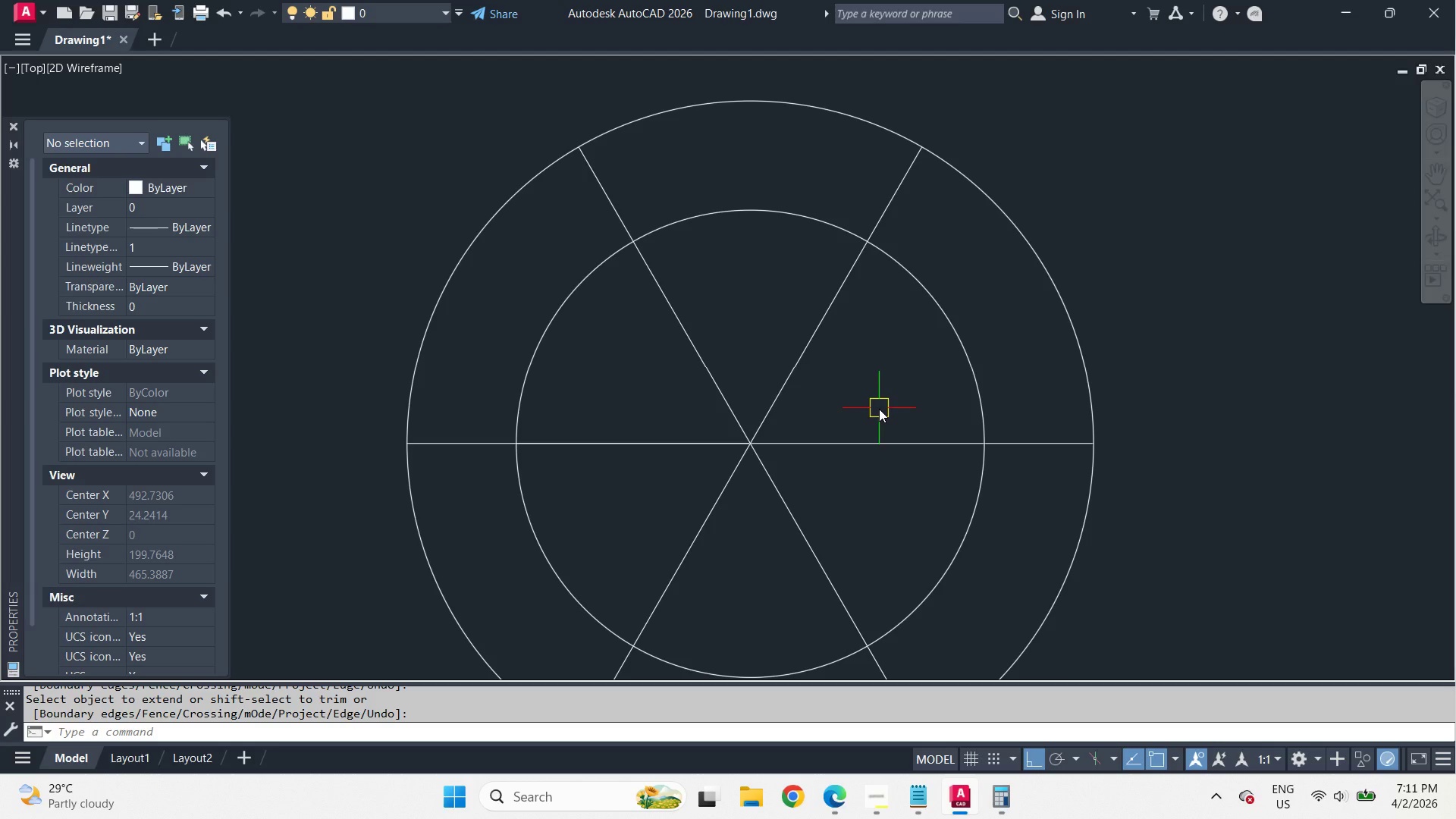 
left_click([810, 447])
 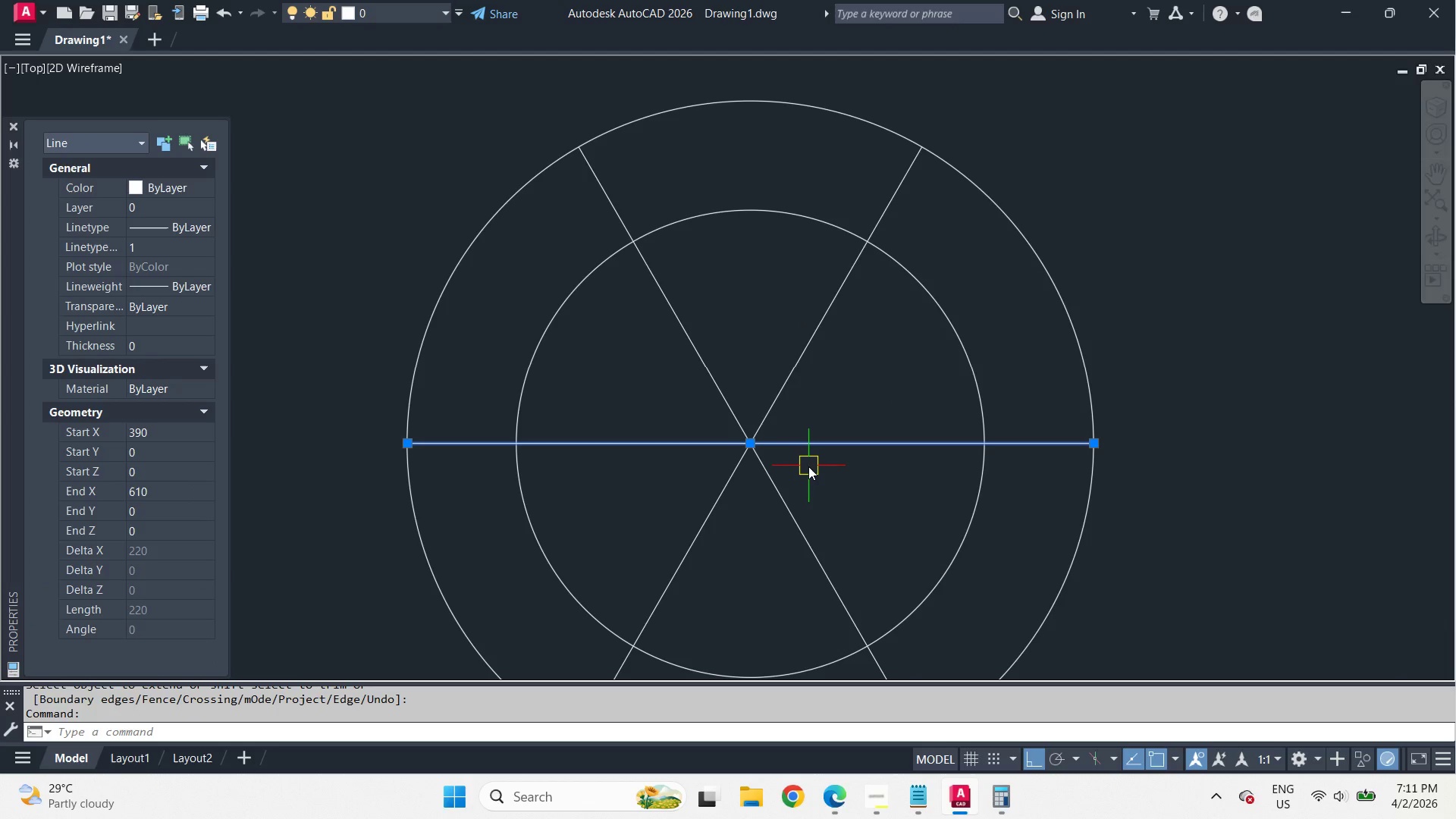 
key(E)
 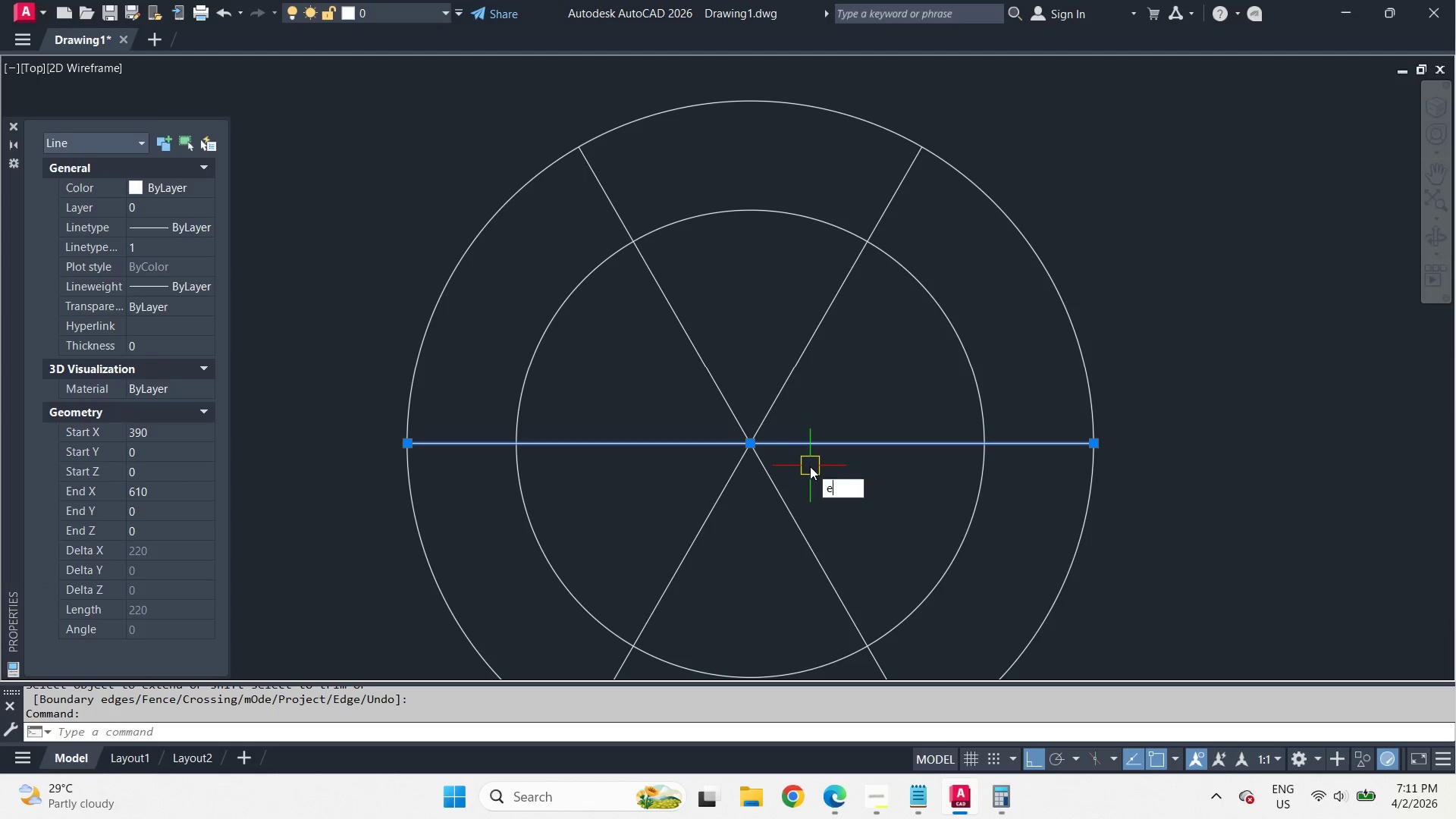 
key(Space)
 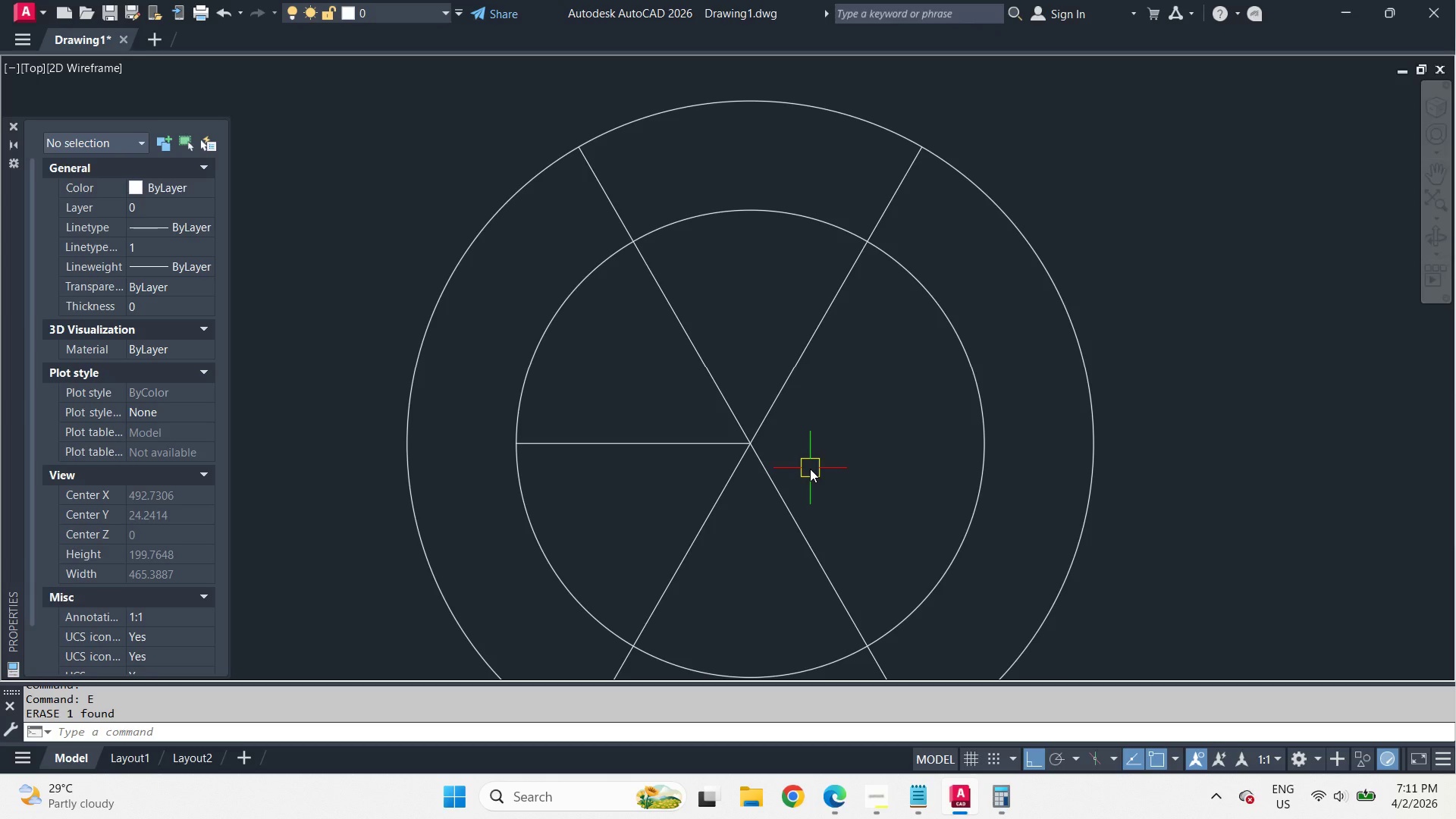 
hold_key(key=ControlLeft, duration=1.59)
 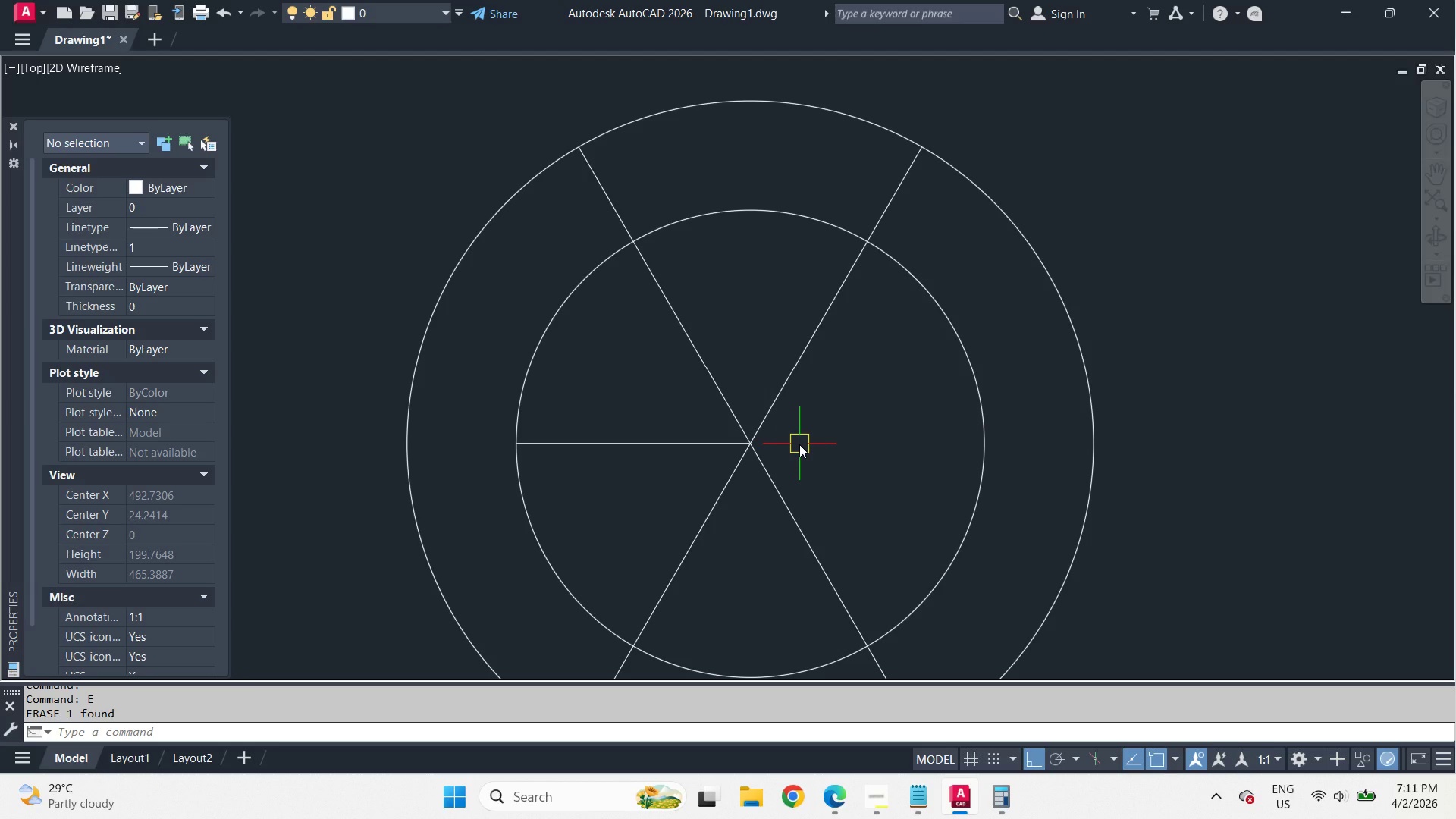 
key(L)
 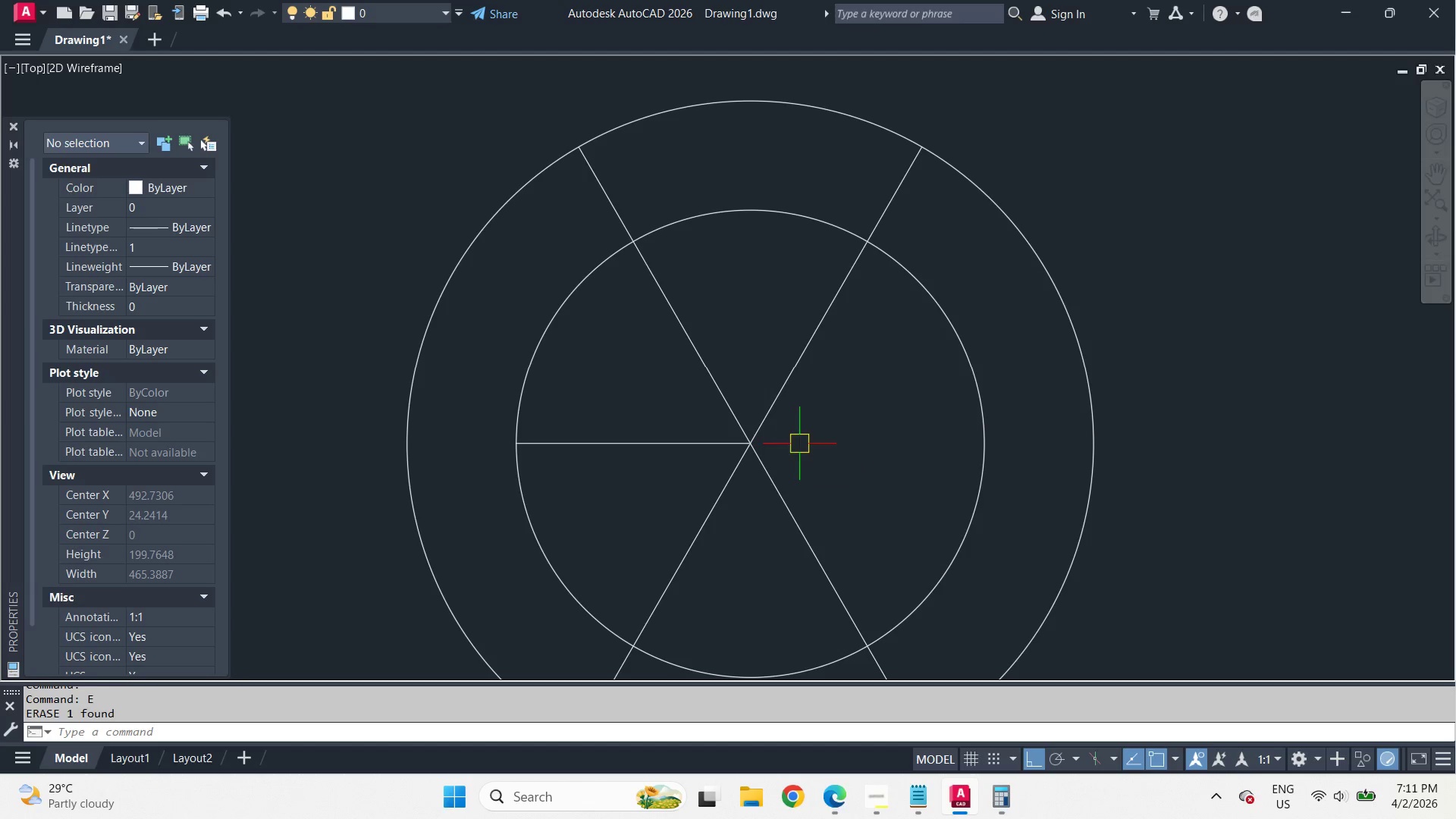 
key(Space)
 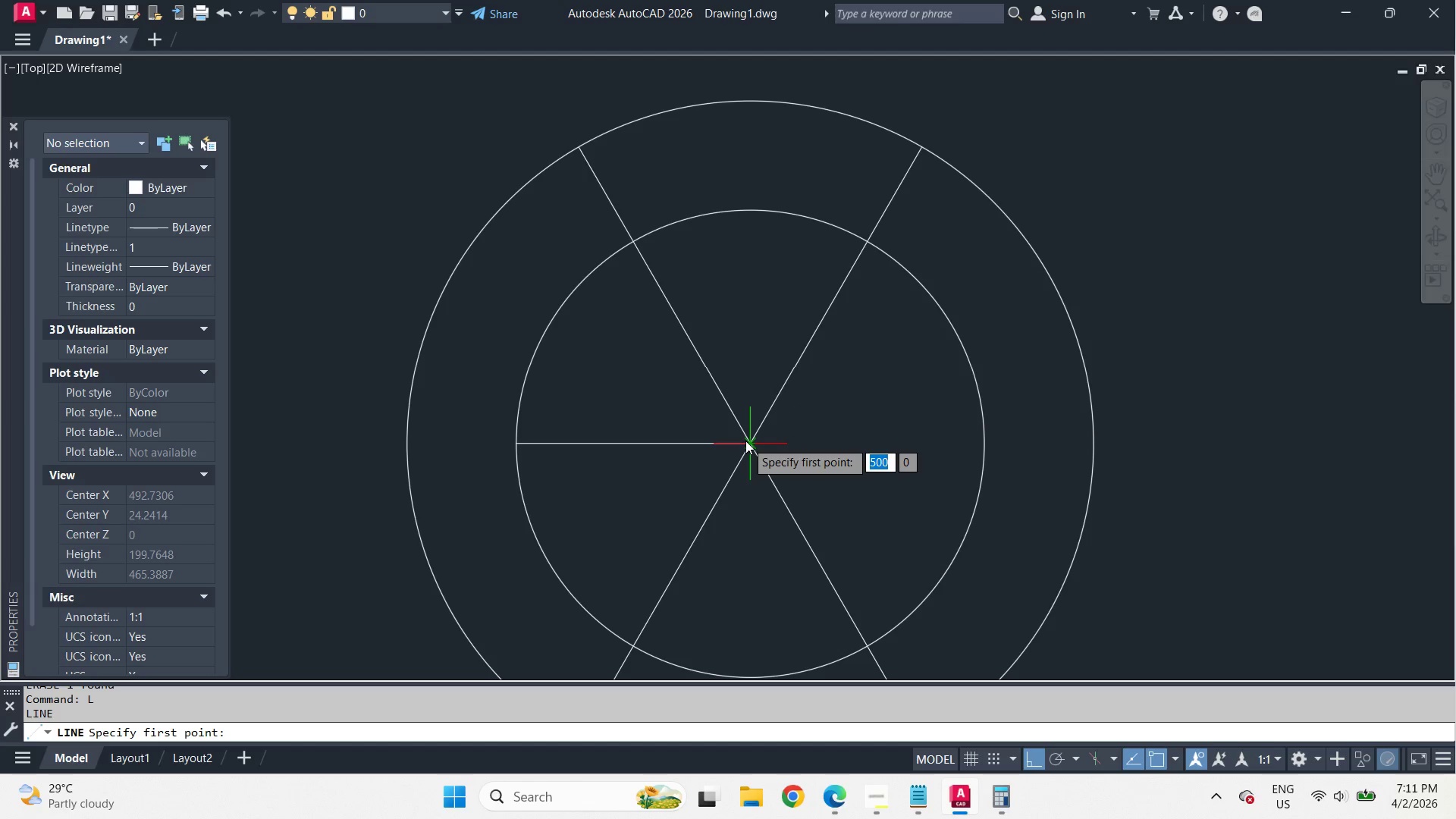 
key(Escape)
 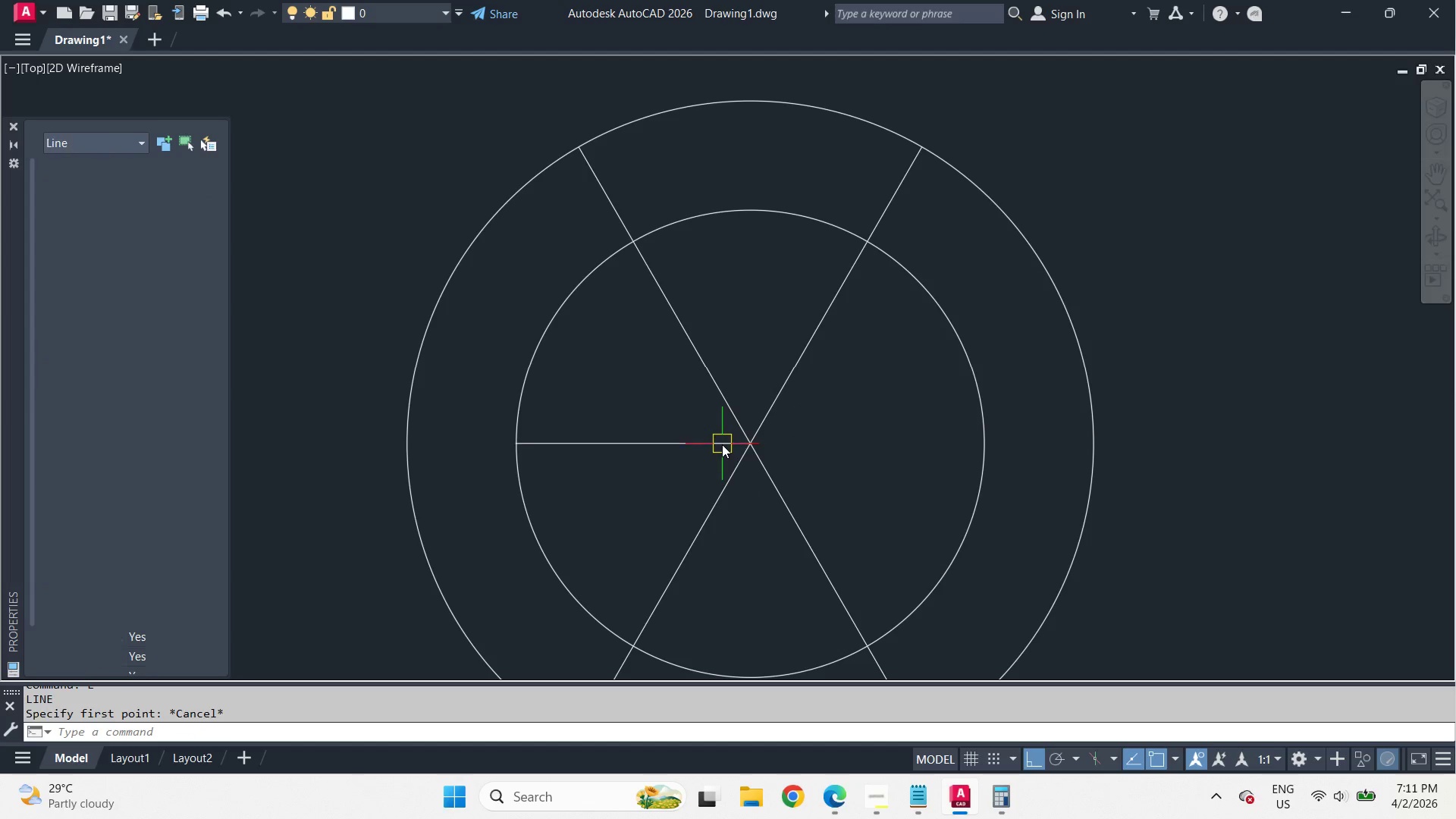 
left_click([722, 444])
 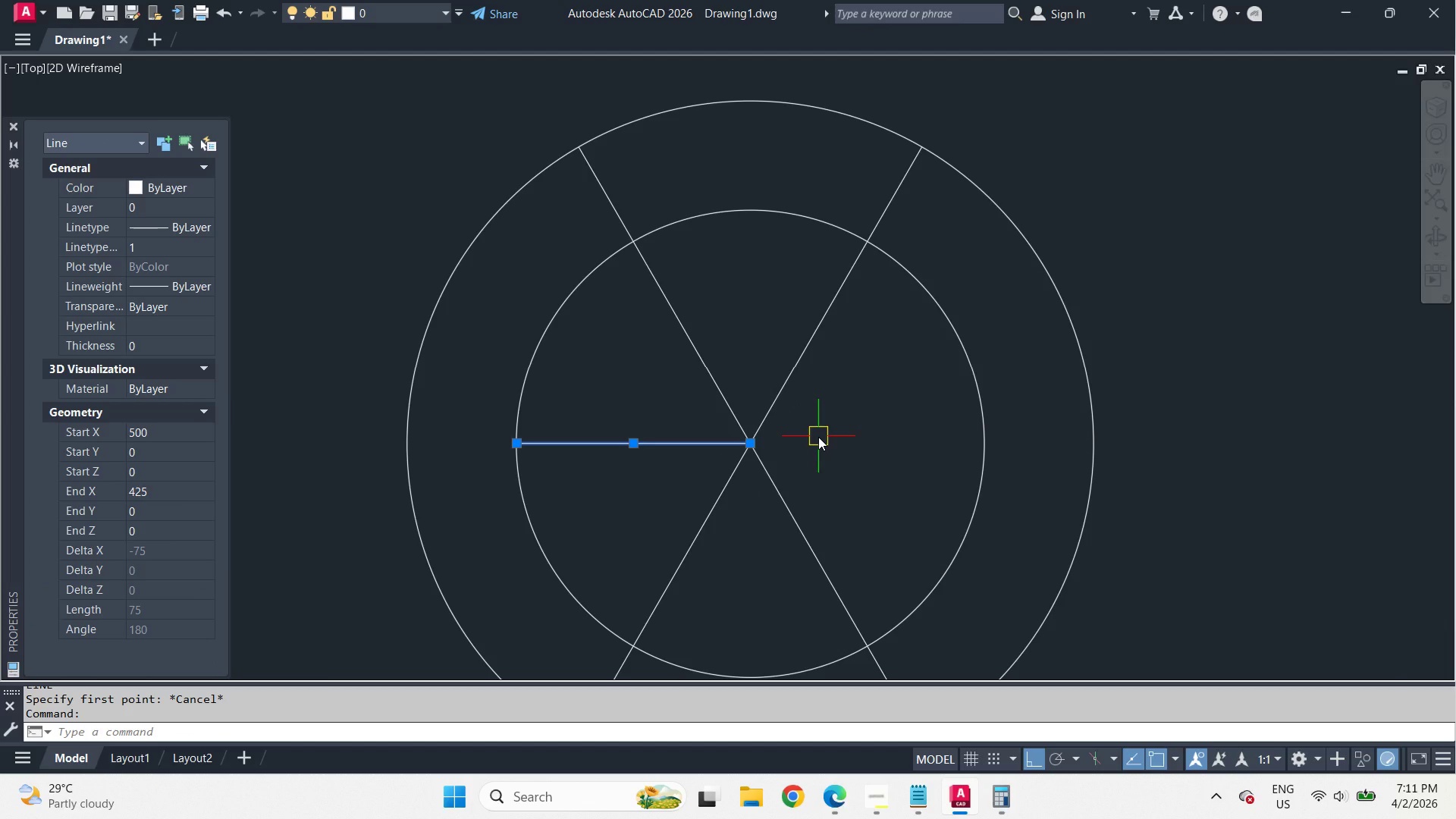 
key(E)
 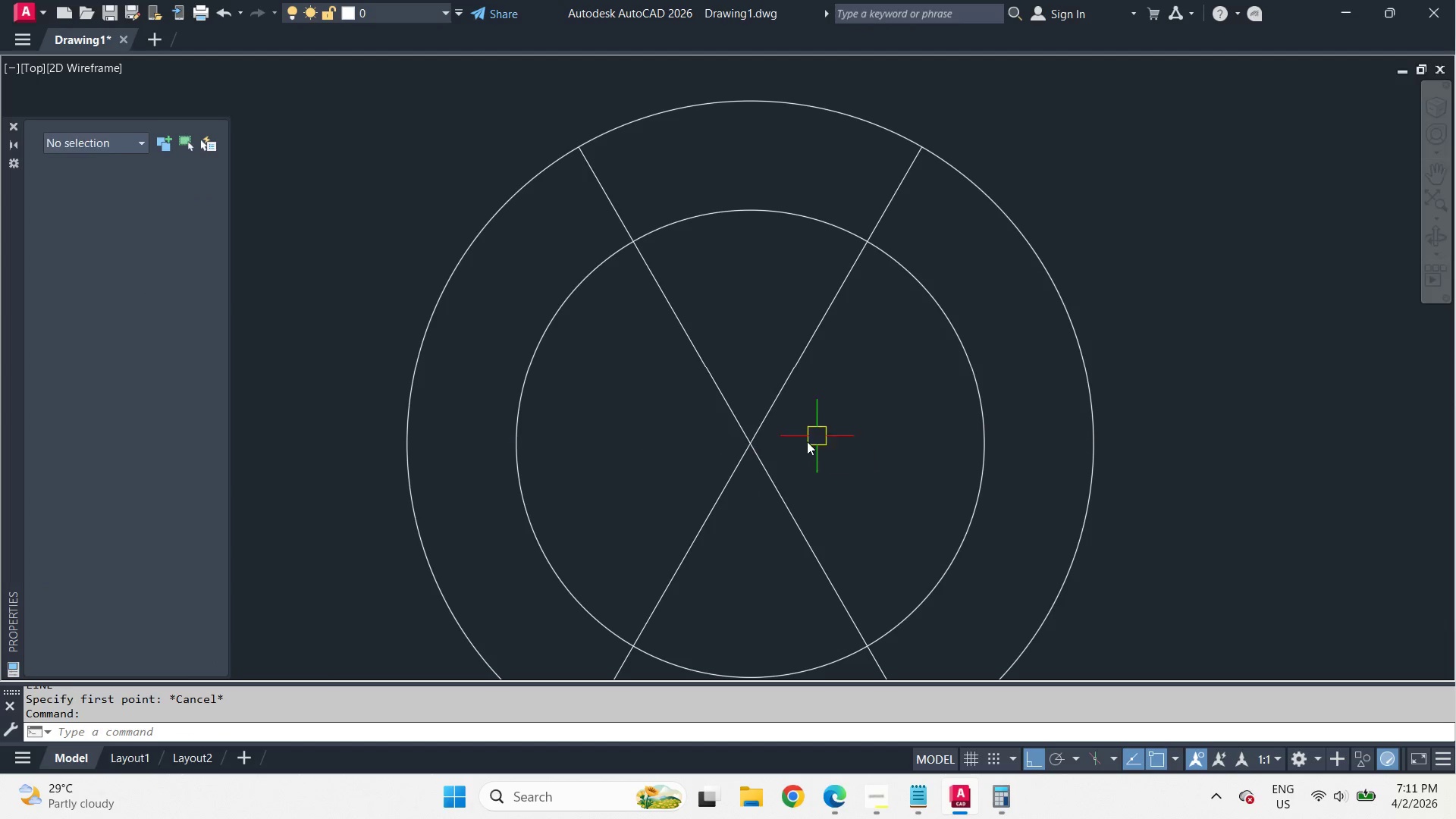 
key(Space)
 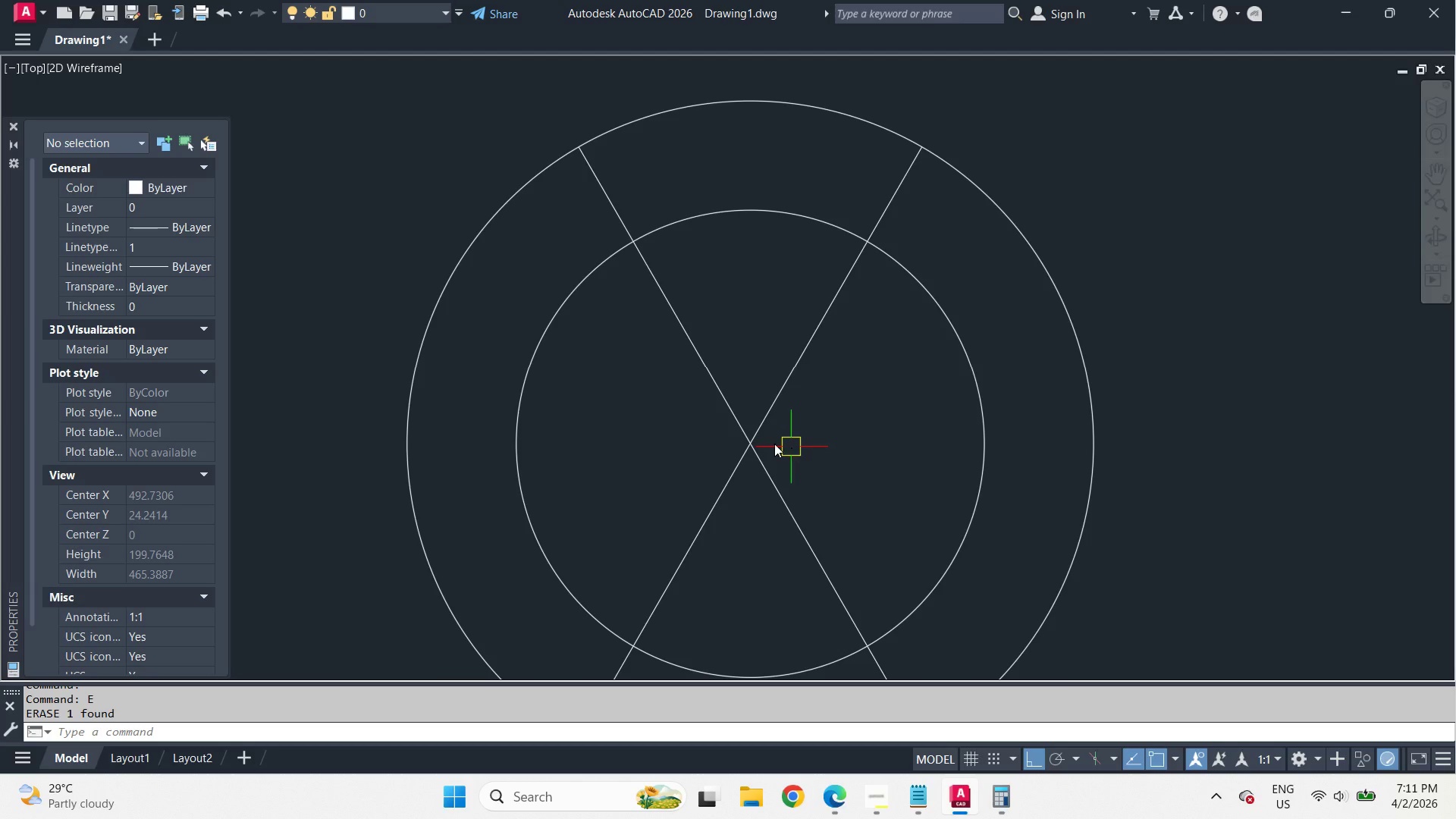 
key(L)
 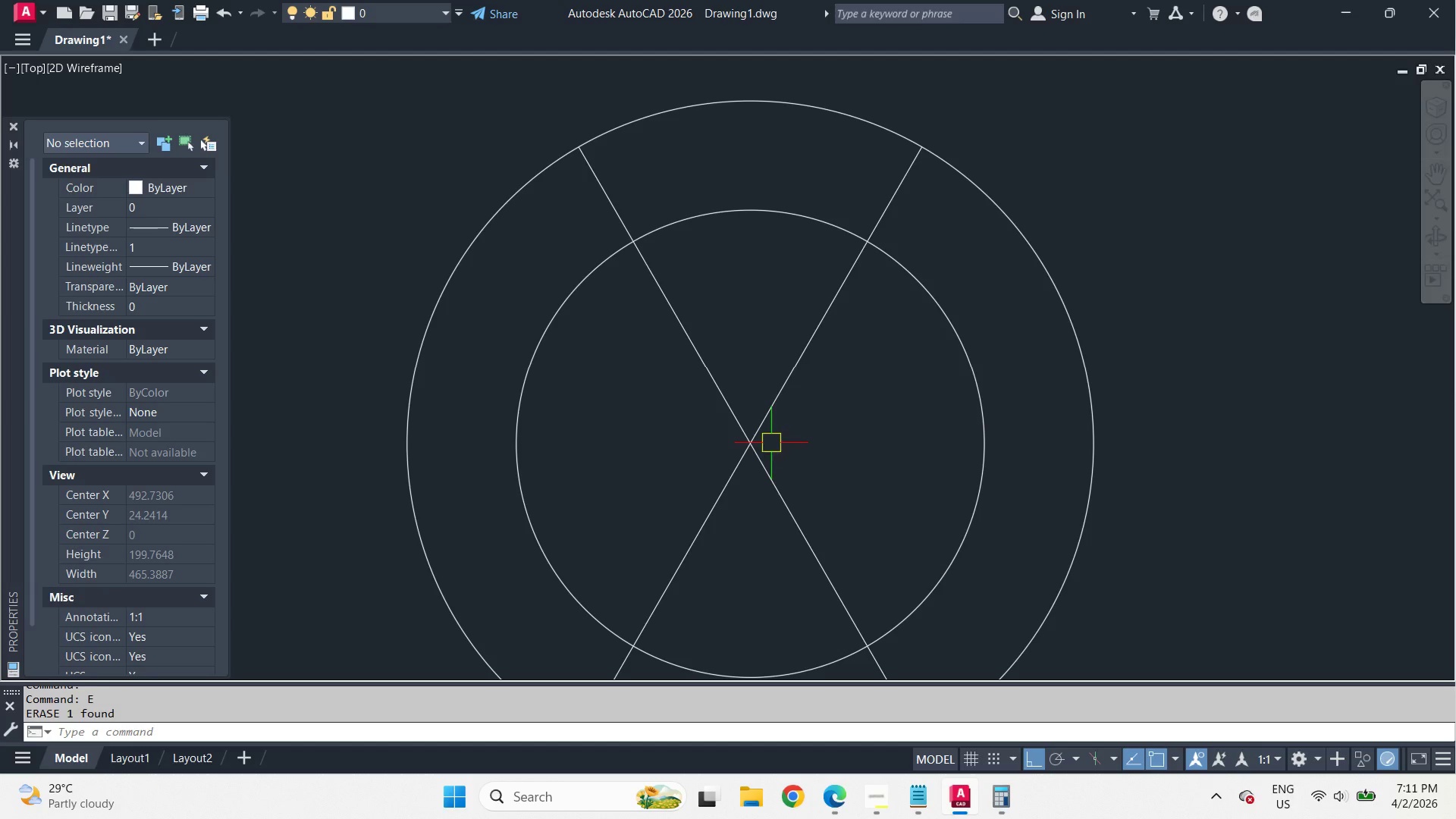 
key(Space)
 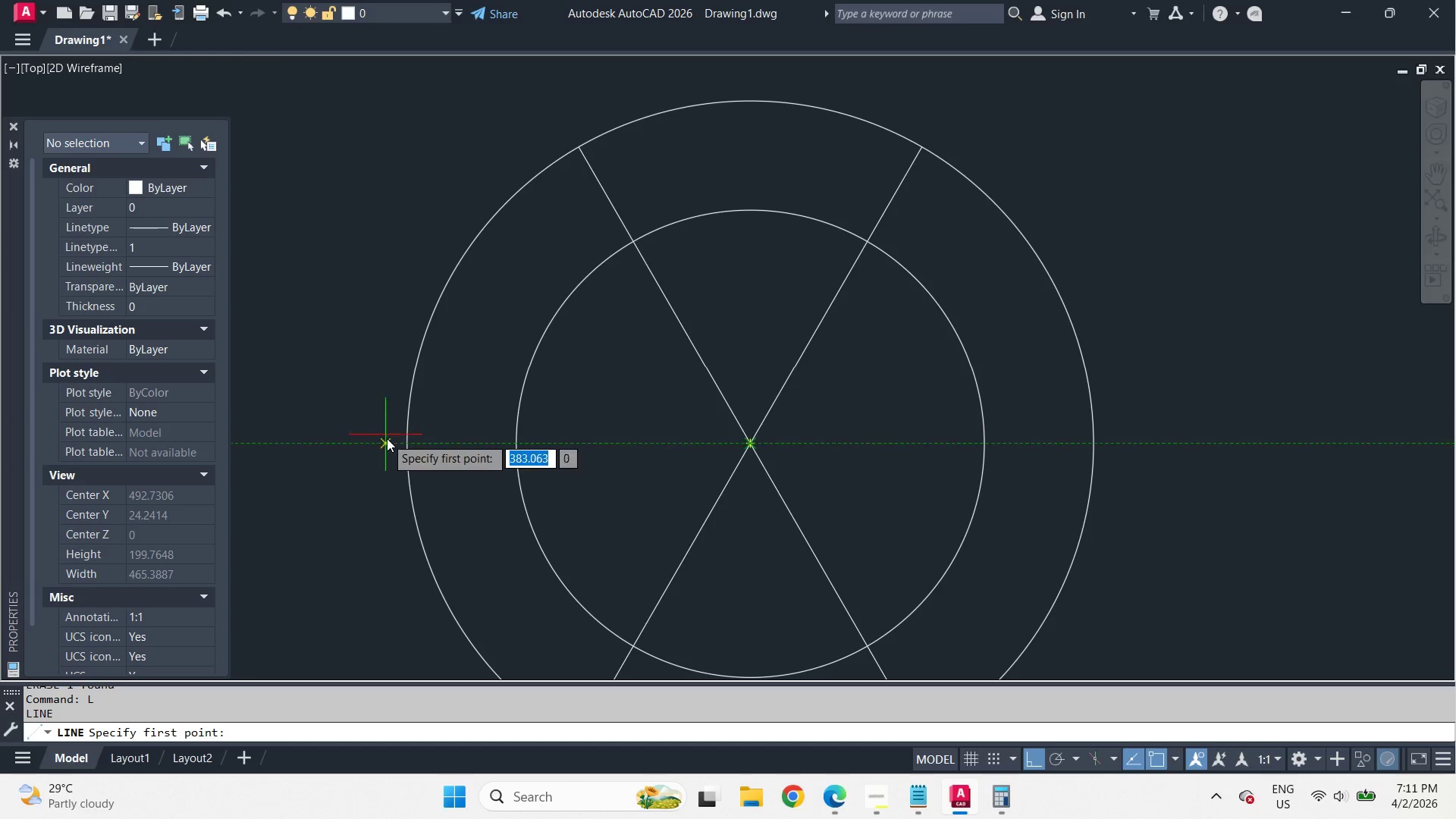 
left_click_drag(start_coordinate=[408, 445], to_coordinate=[453, 453])
 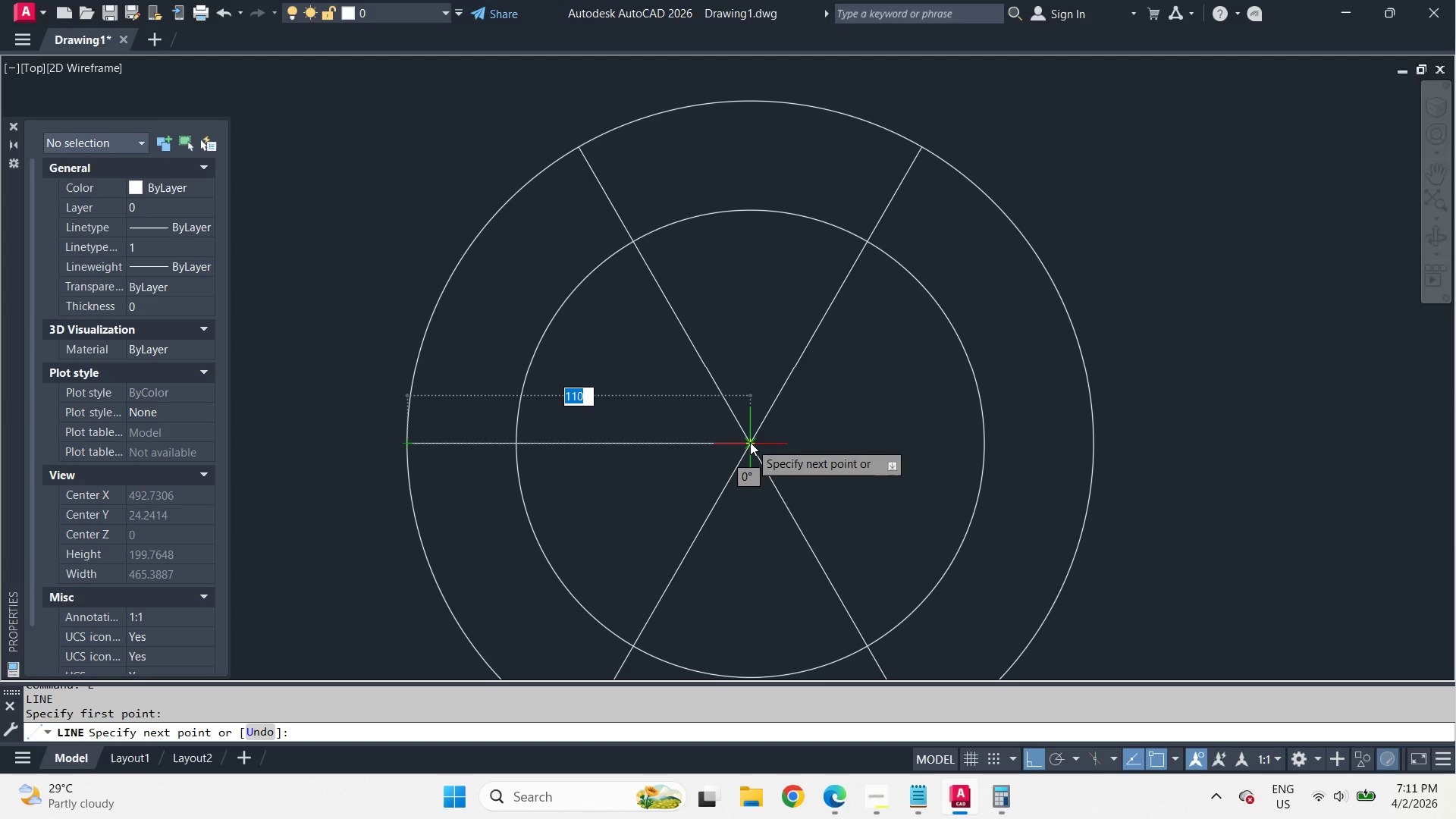 
left_click([750, 442])
 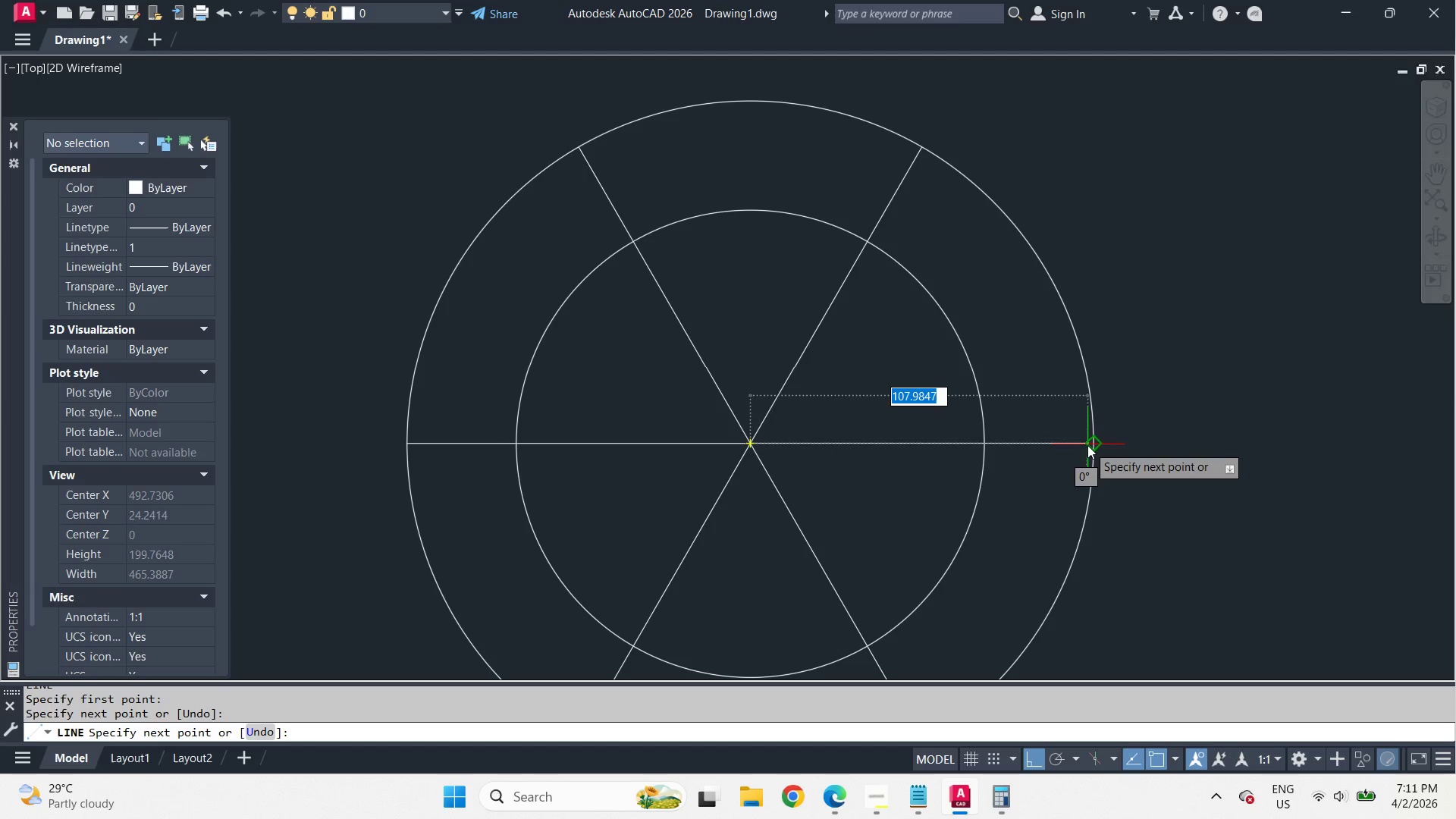 
left_click([1088, 445])
 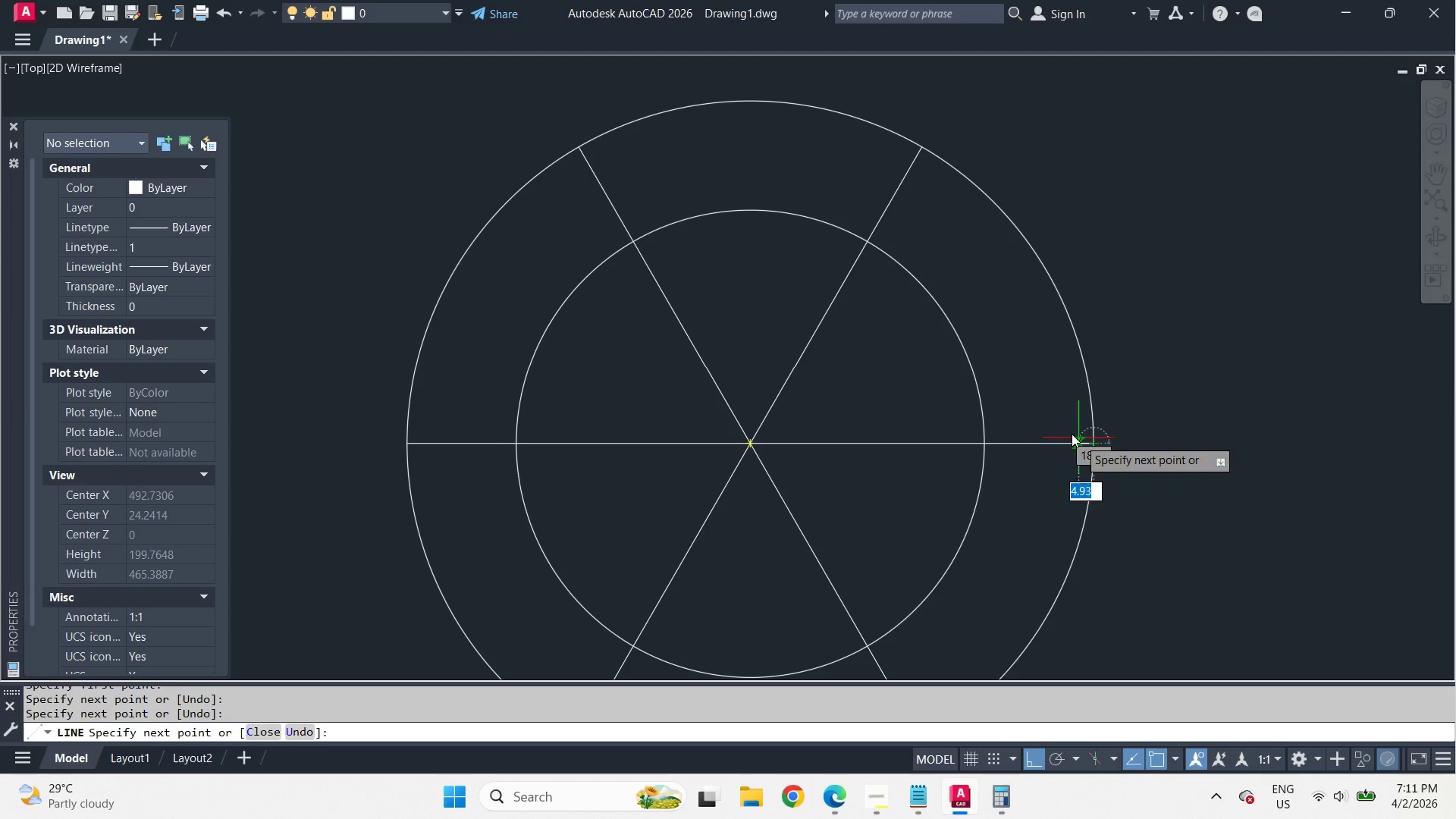 
key(Space)
 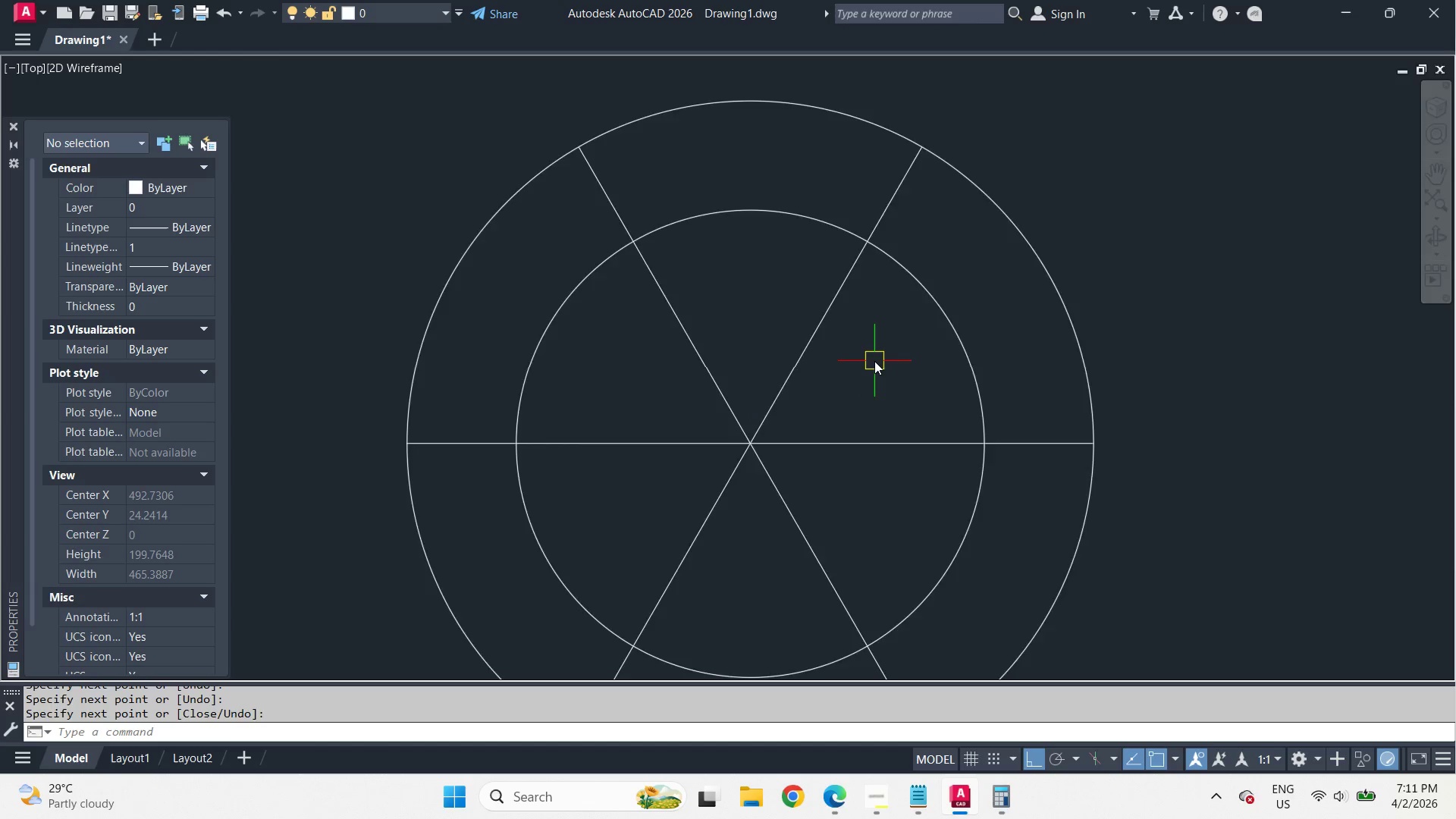 
scroll: coordinate [874, 361], scroll_direction: none, amount: 0.0
 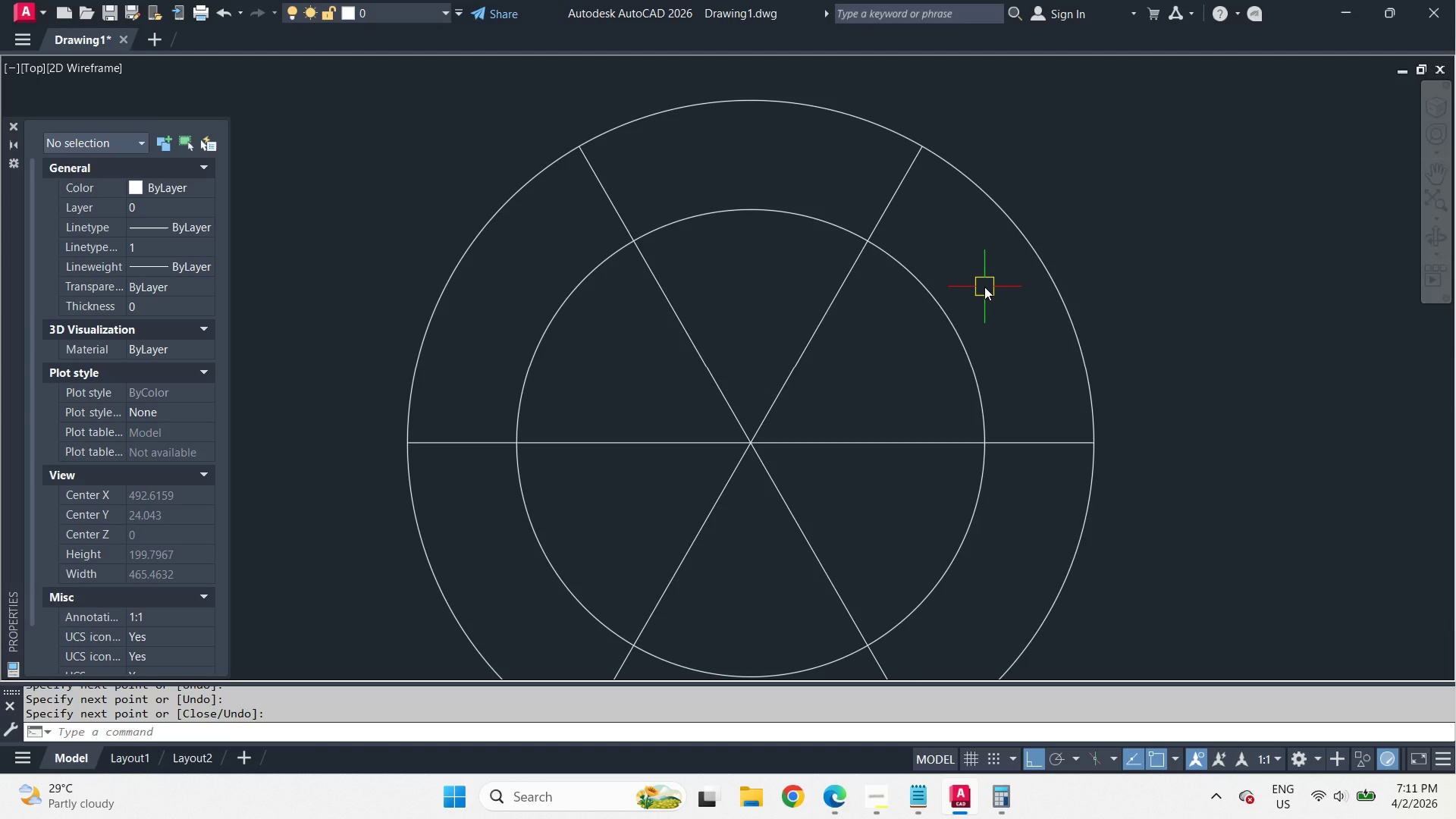 
wait(5.86)
 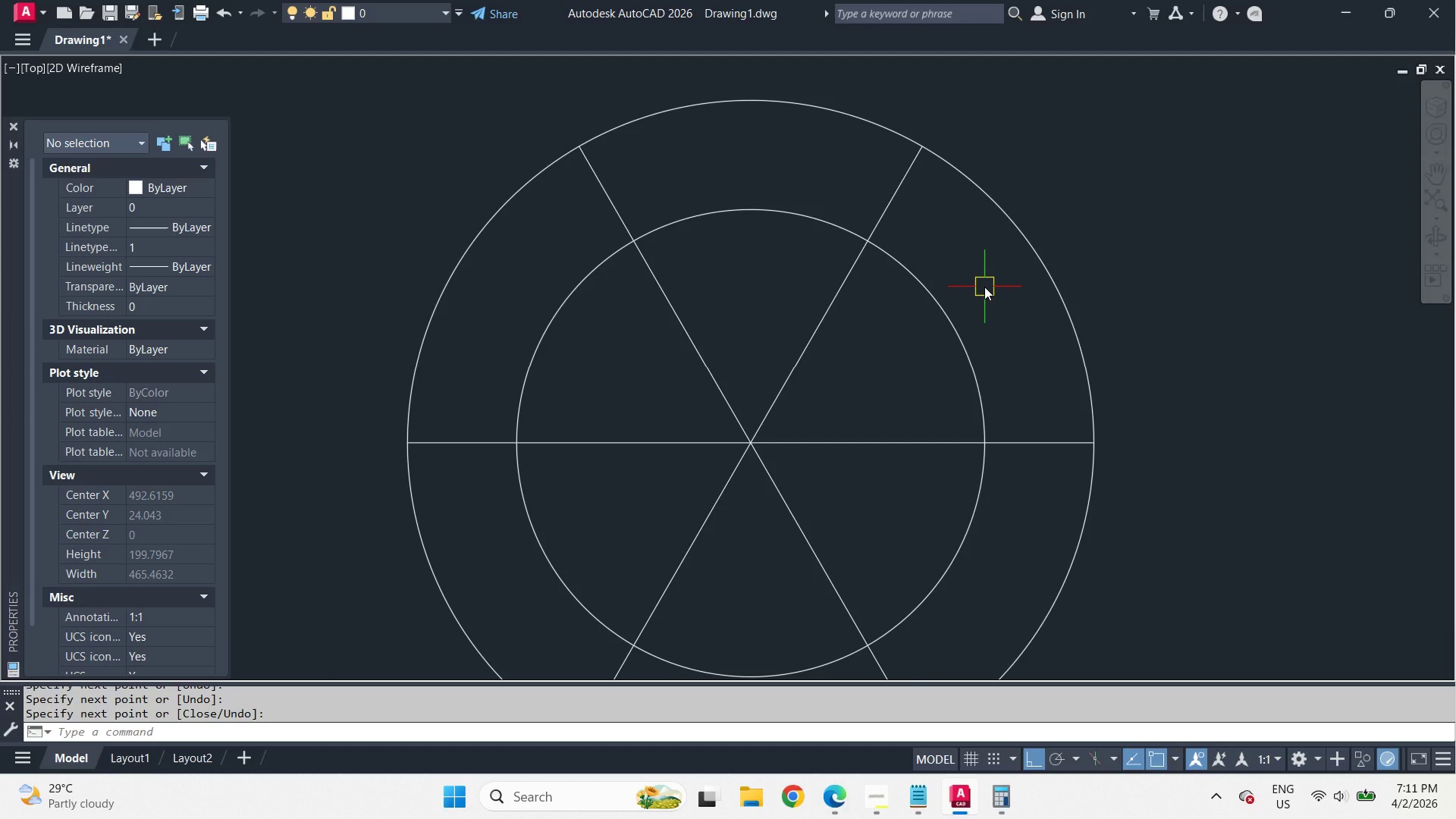 
scroll: coordinate [984, 287], scroll_direction: up, amount: 1.0
 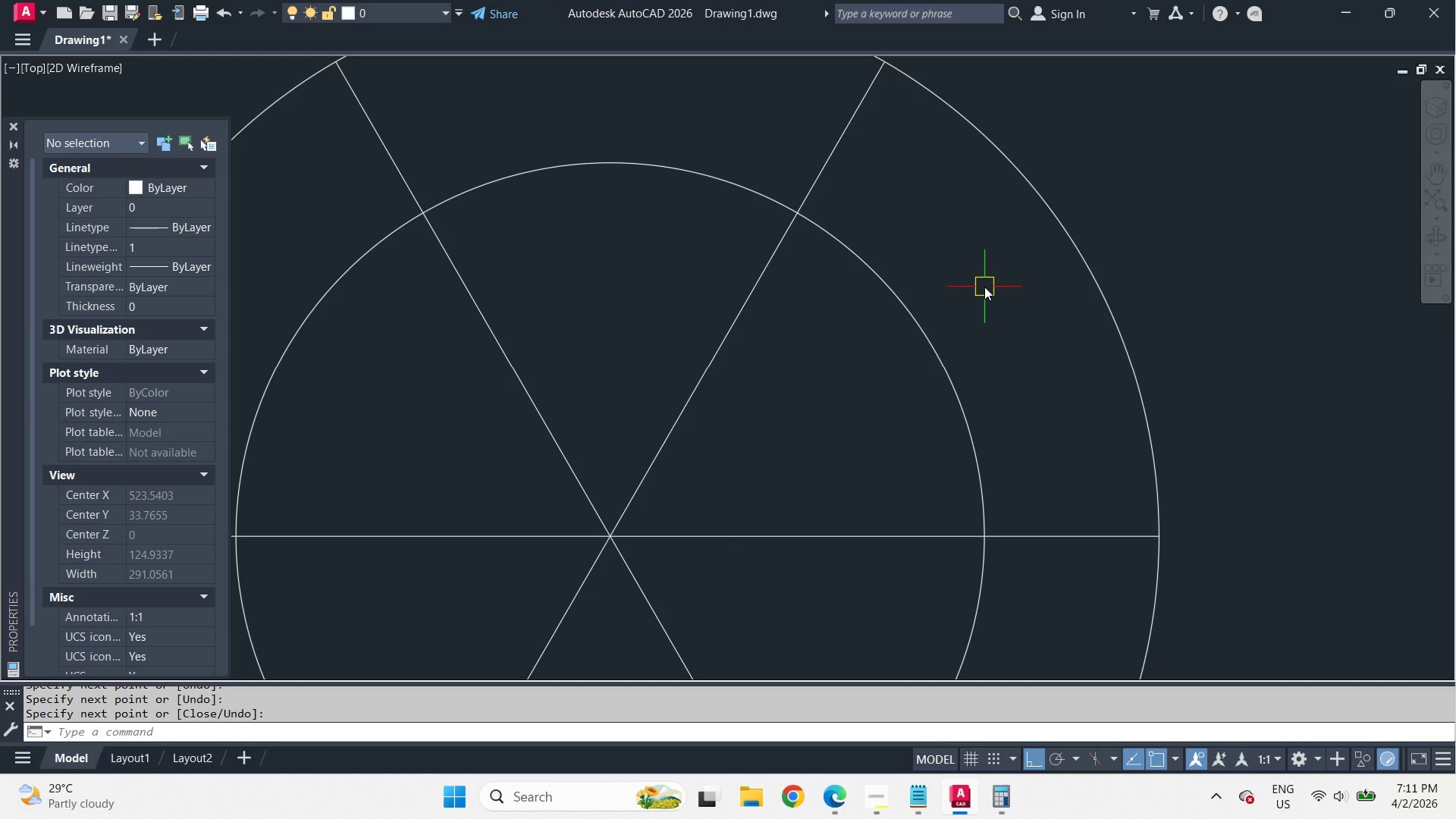 
wait(9.06)
 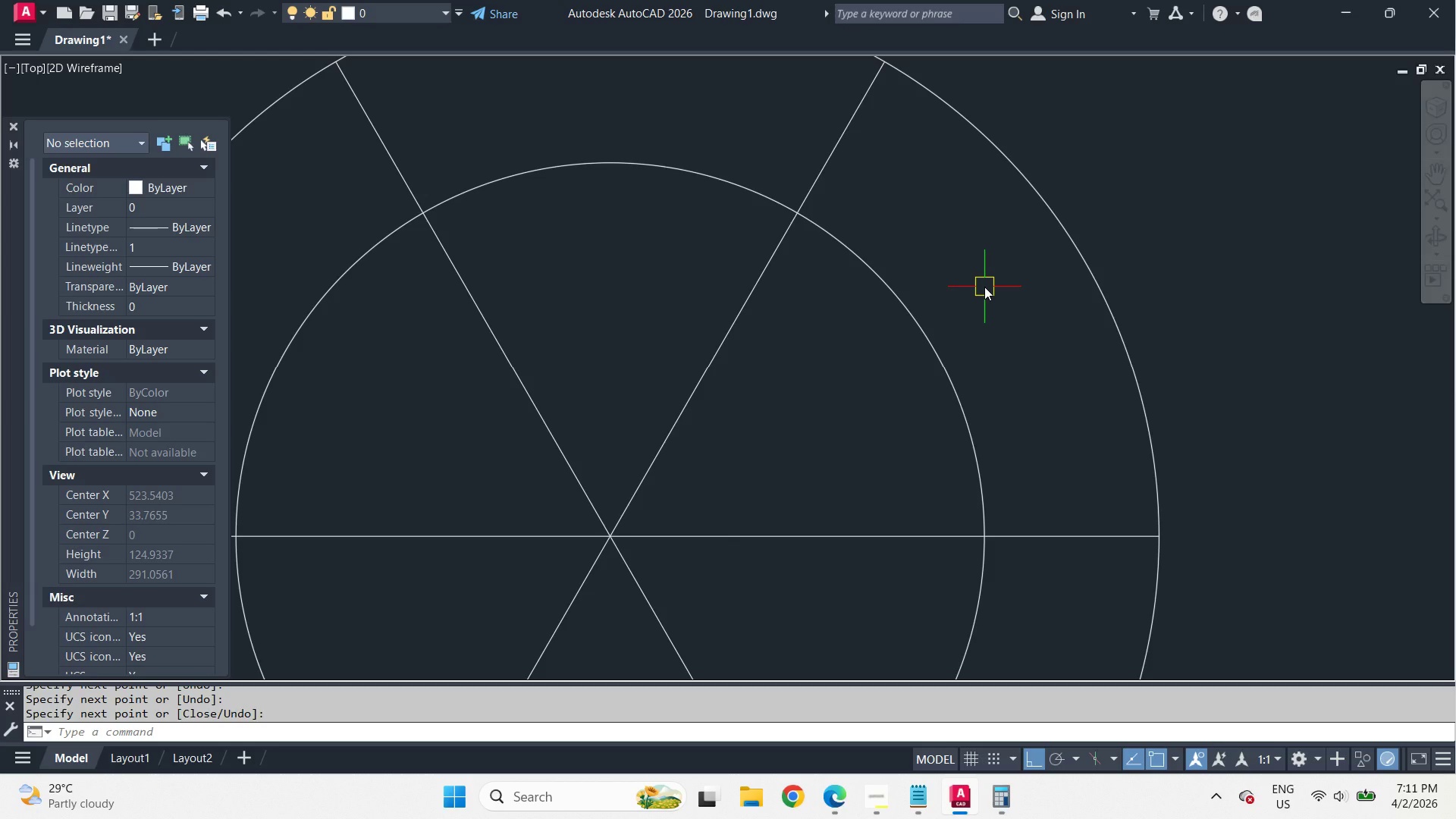 
scroll: coordinate [985, 288], scroll_direction: down, amount: 2.0
 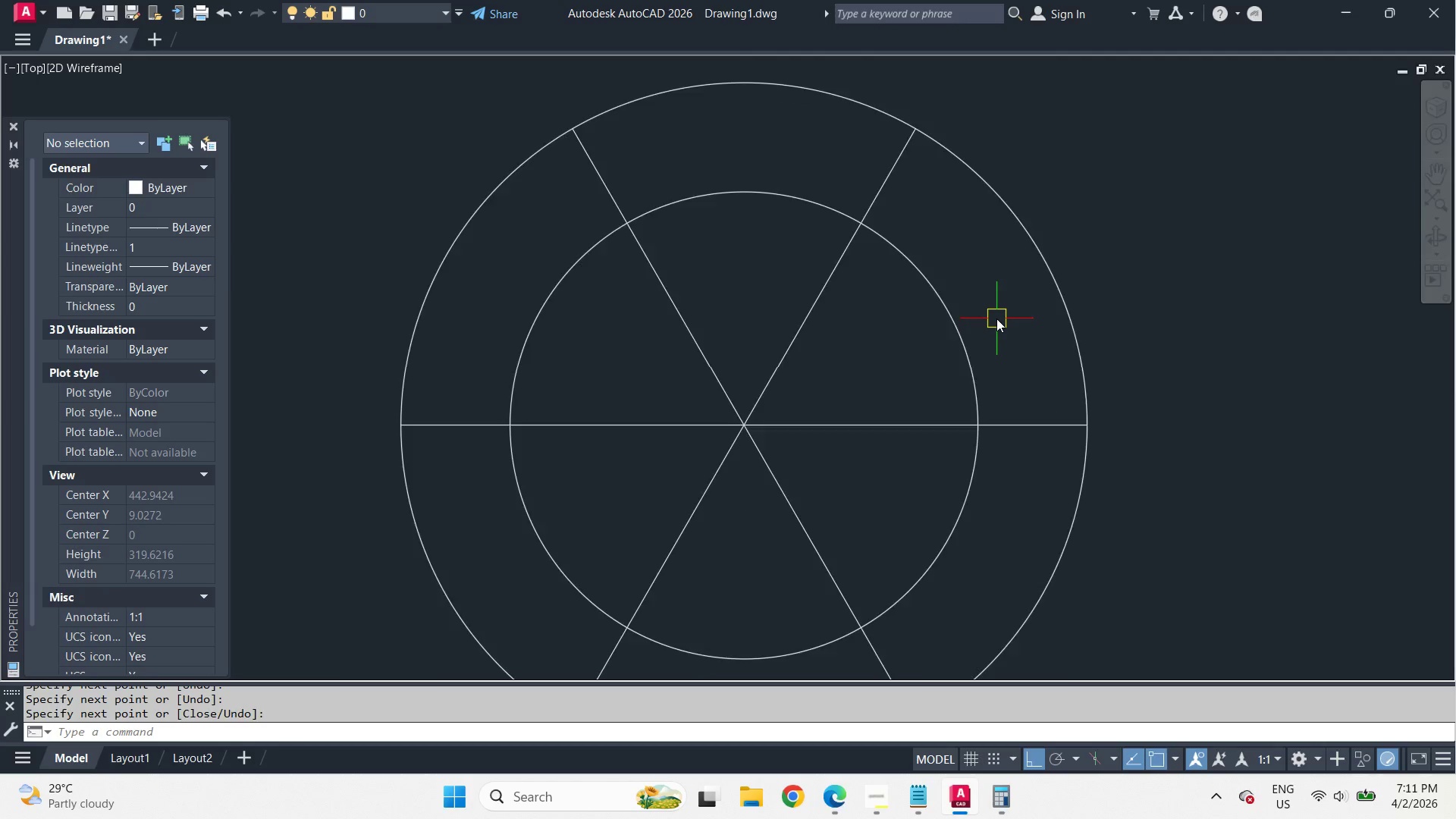 
scroll: coordinate [996, 321], scroll_direction: up, amount: 2.0
 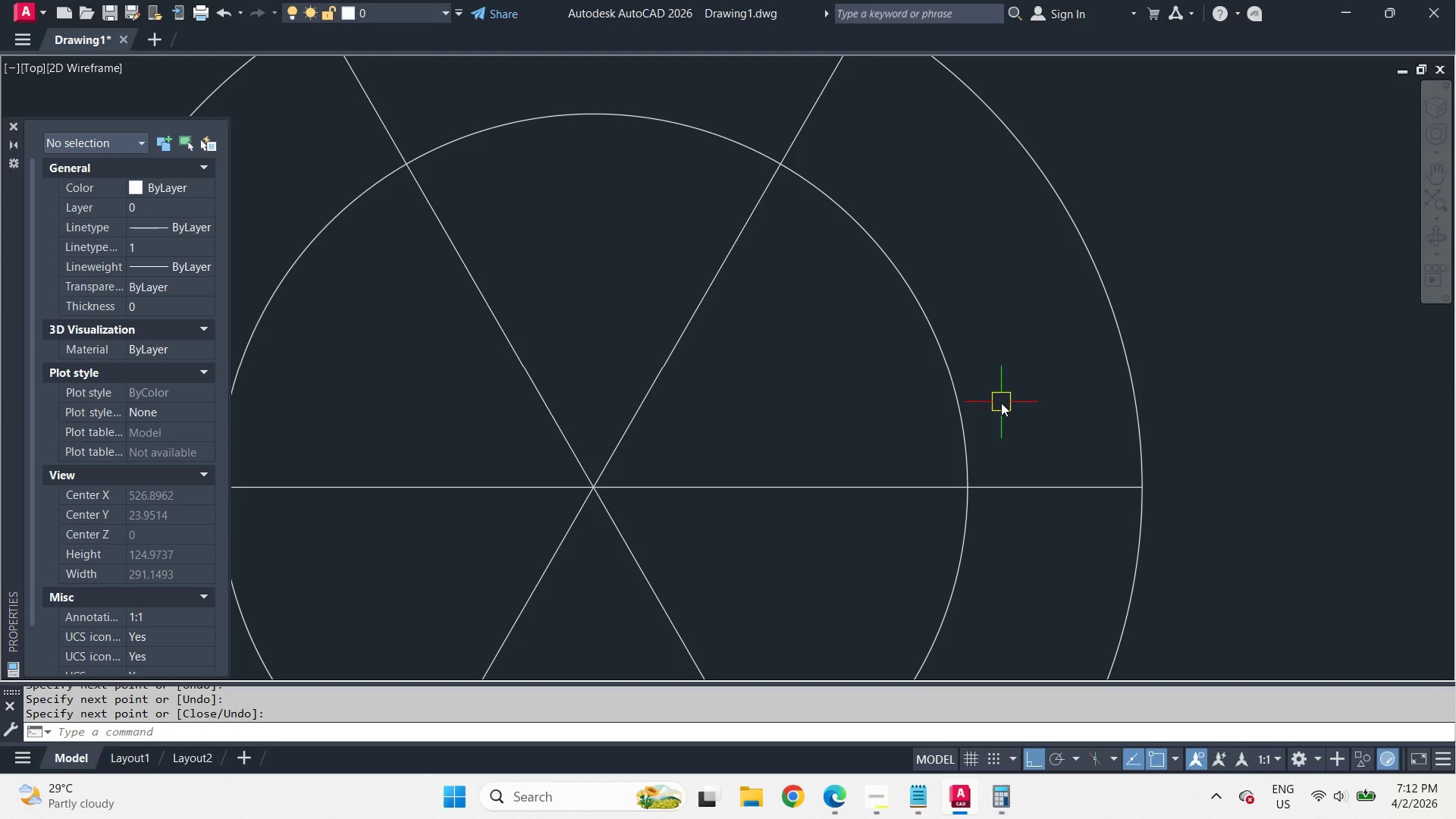 
wait(48.81)
 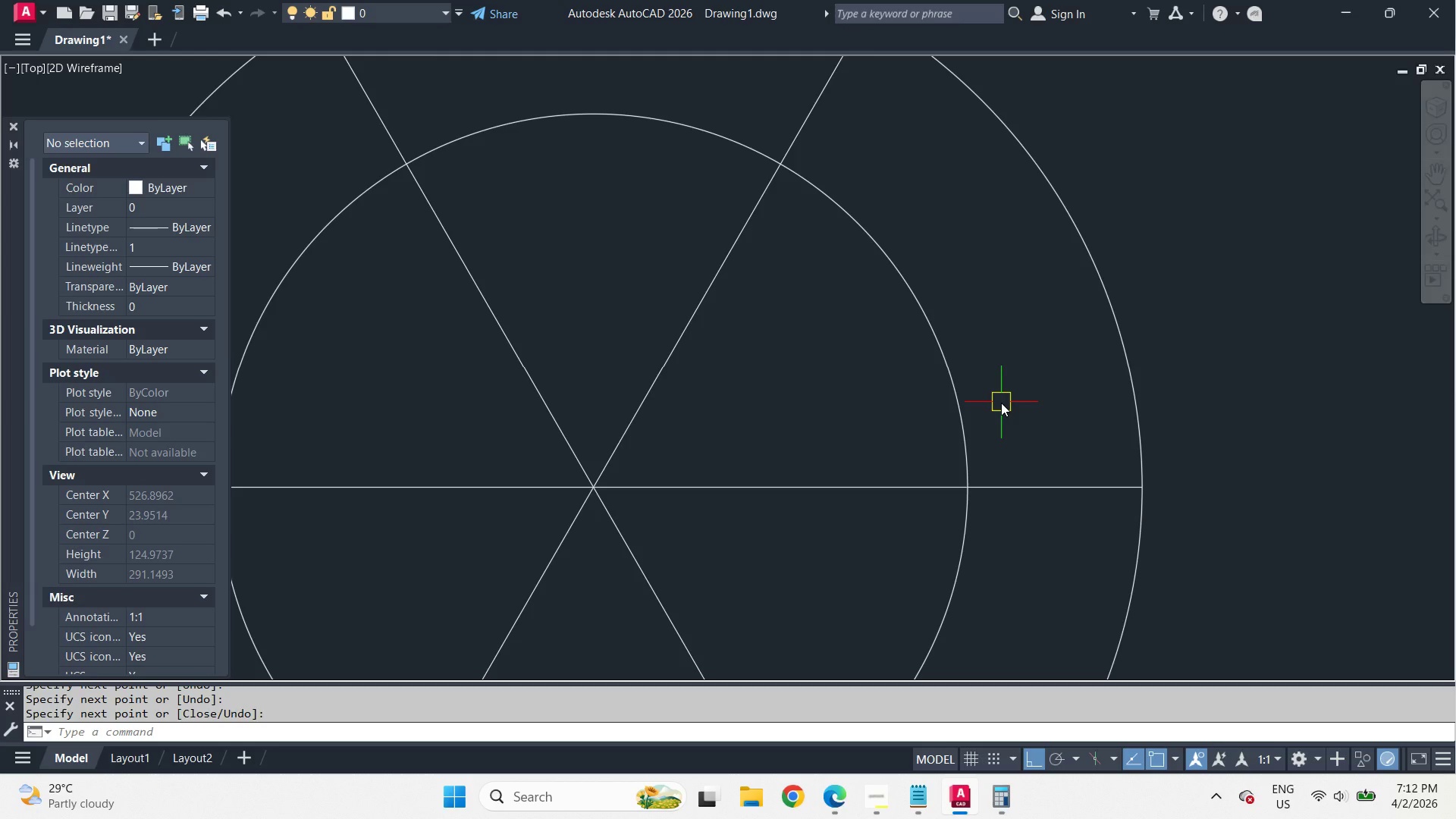 
scroll: coordinate [1034, 373], scroll_direction: none, amount: 0.0
 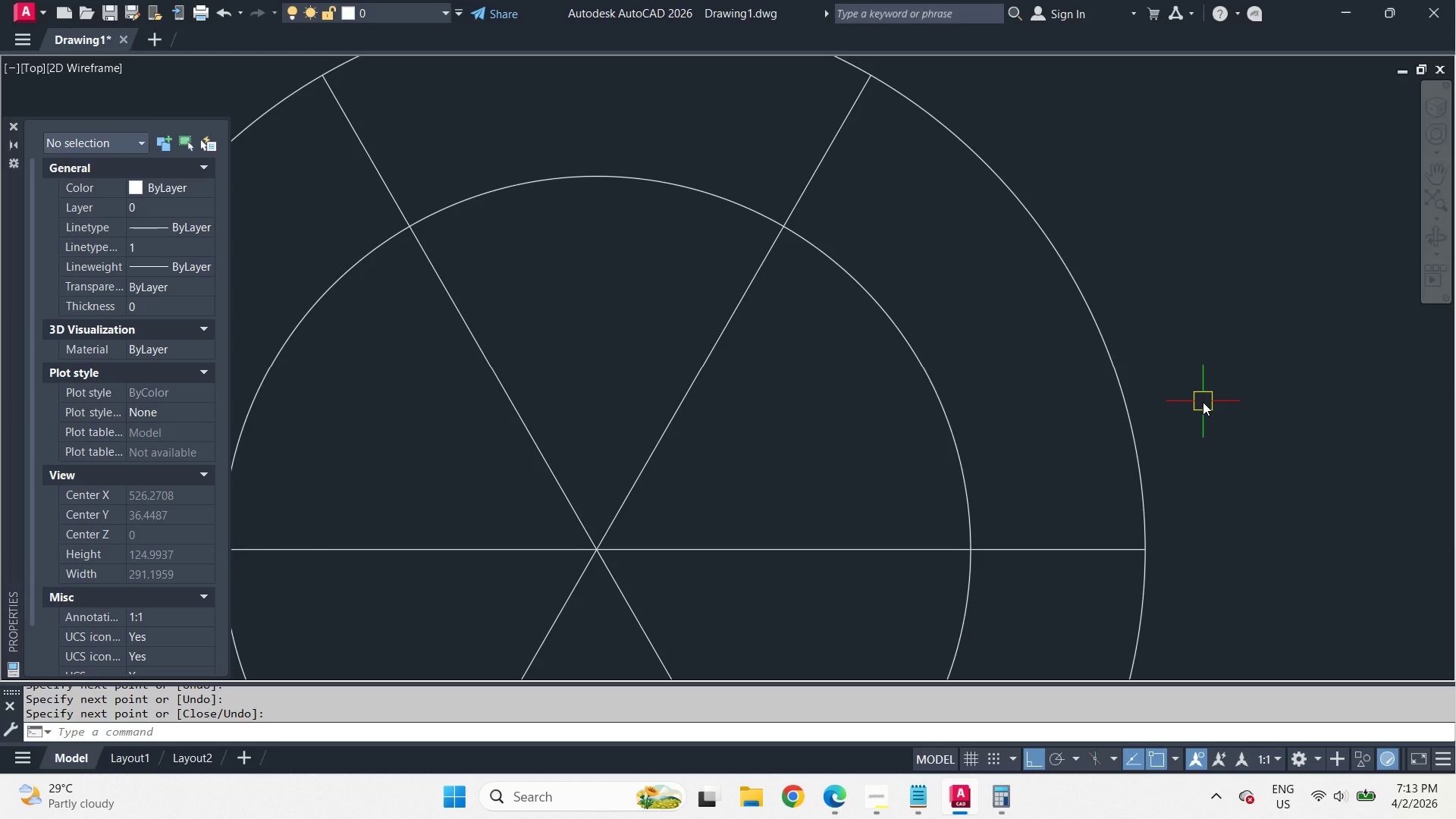 
wait(56.05)
 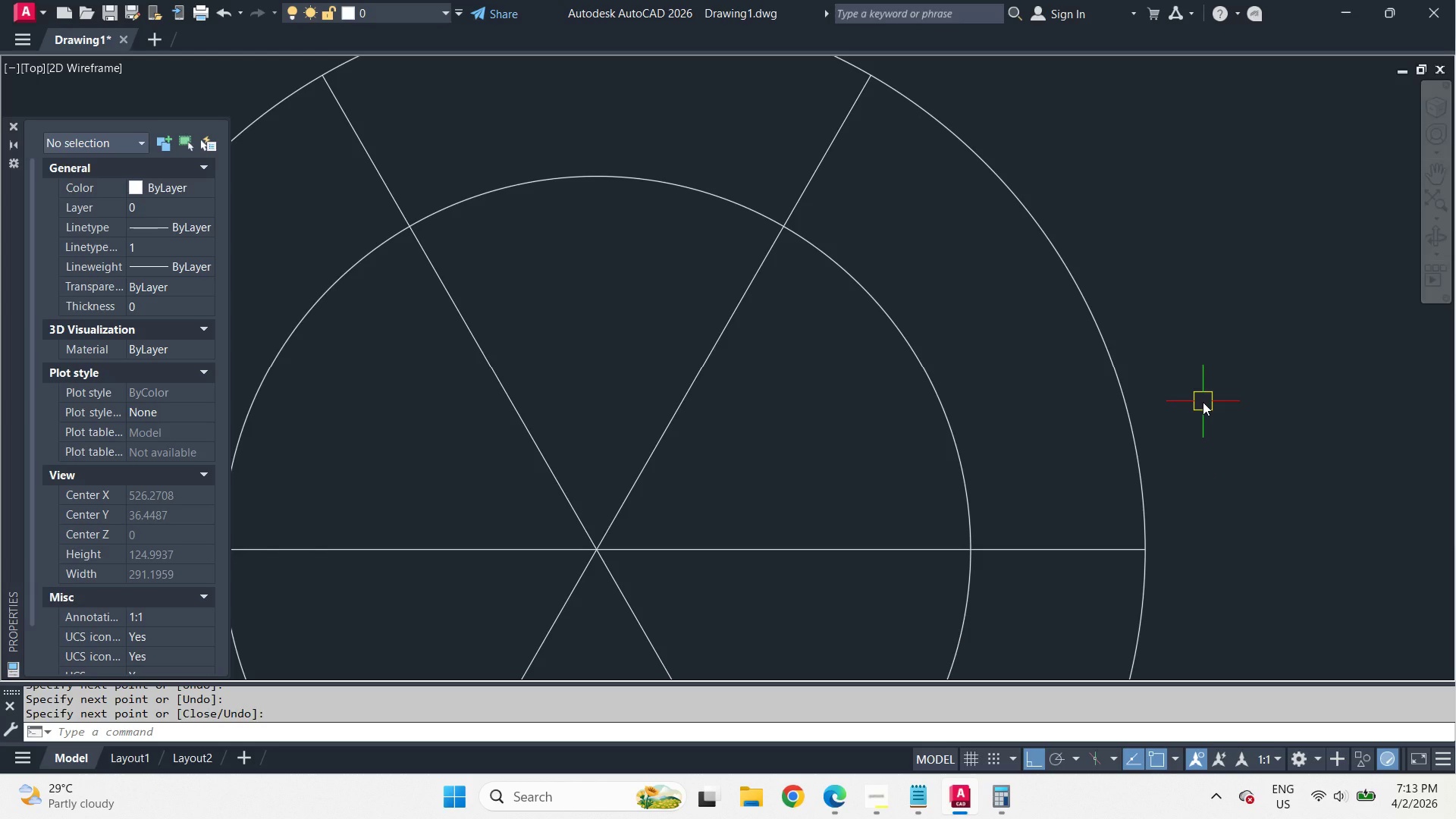 
left_click([854, 128])
 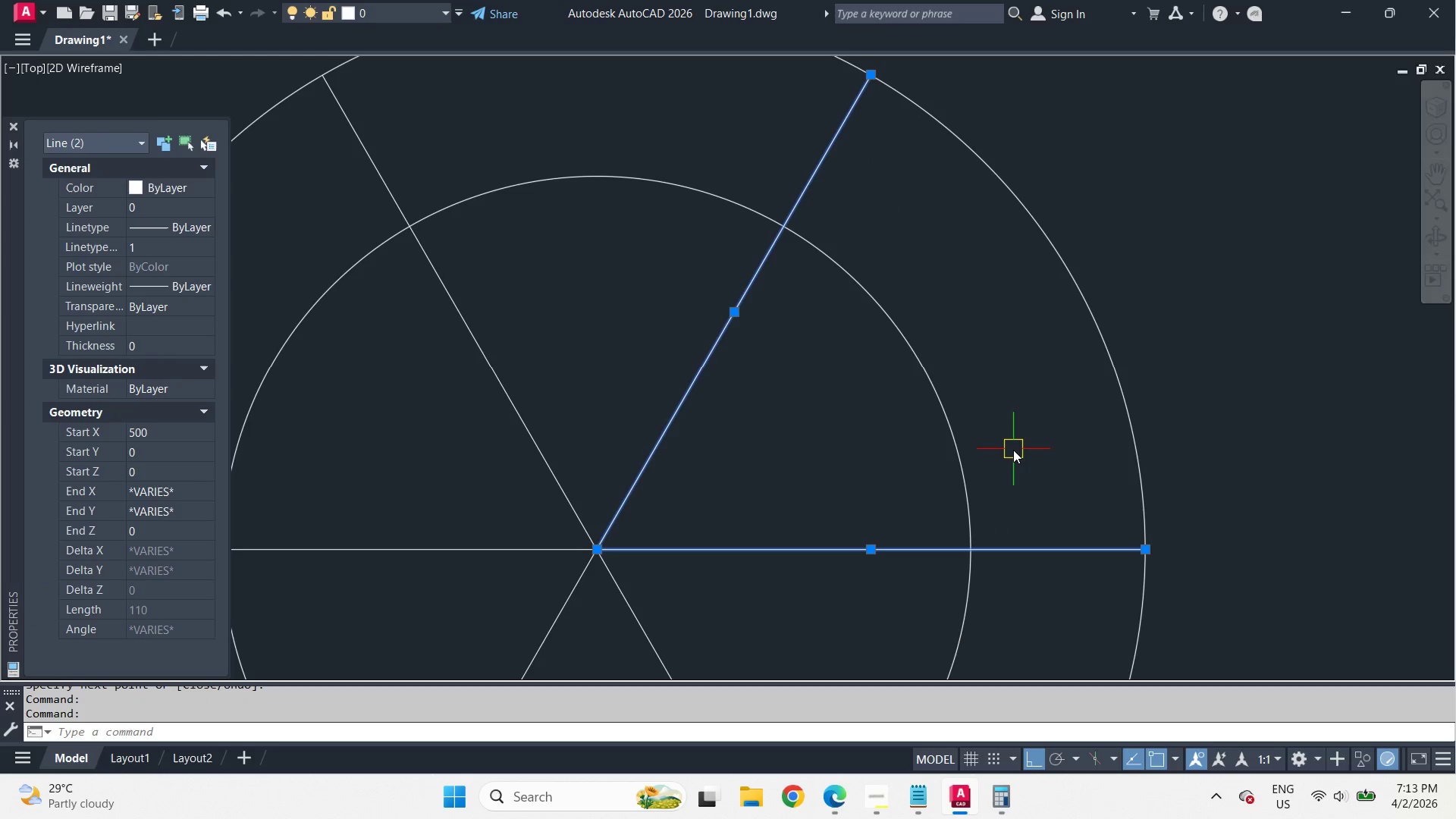 
type(co )
 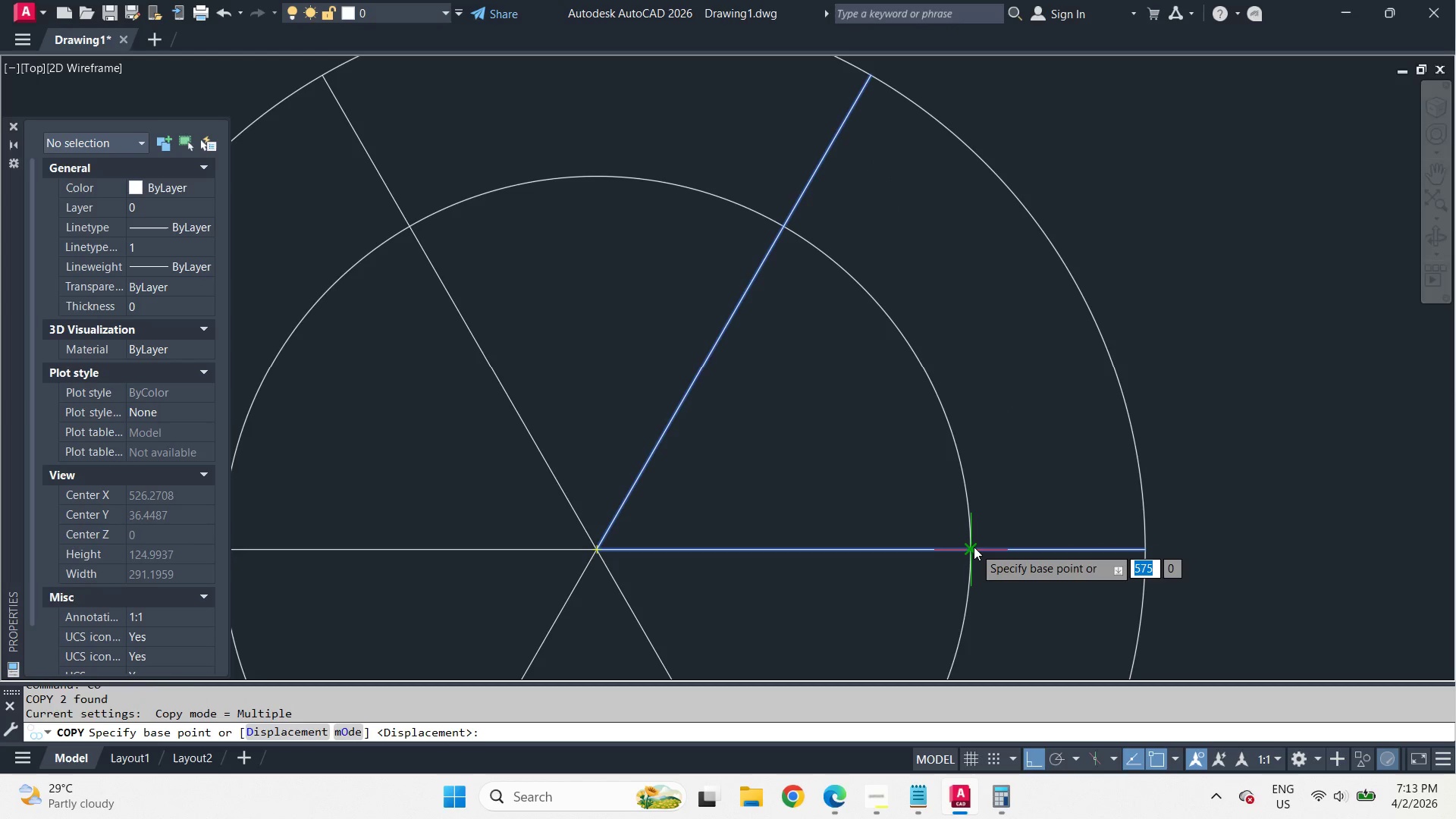 
left_click([974, 547])
 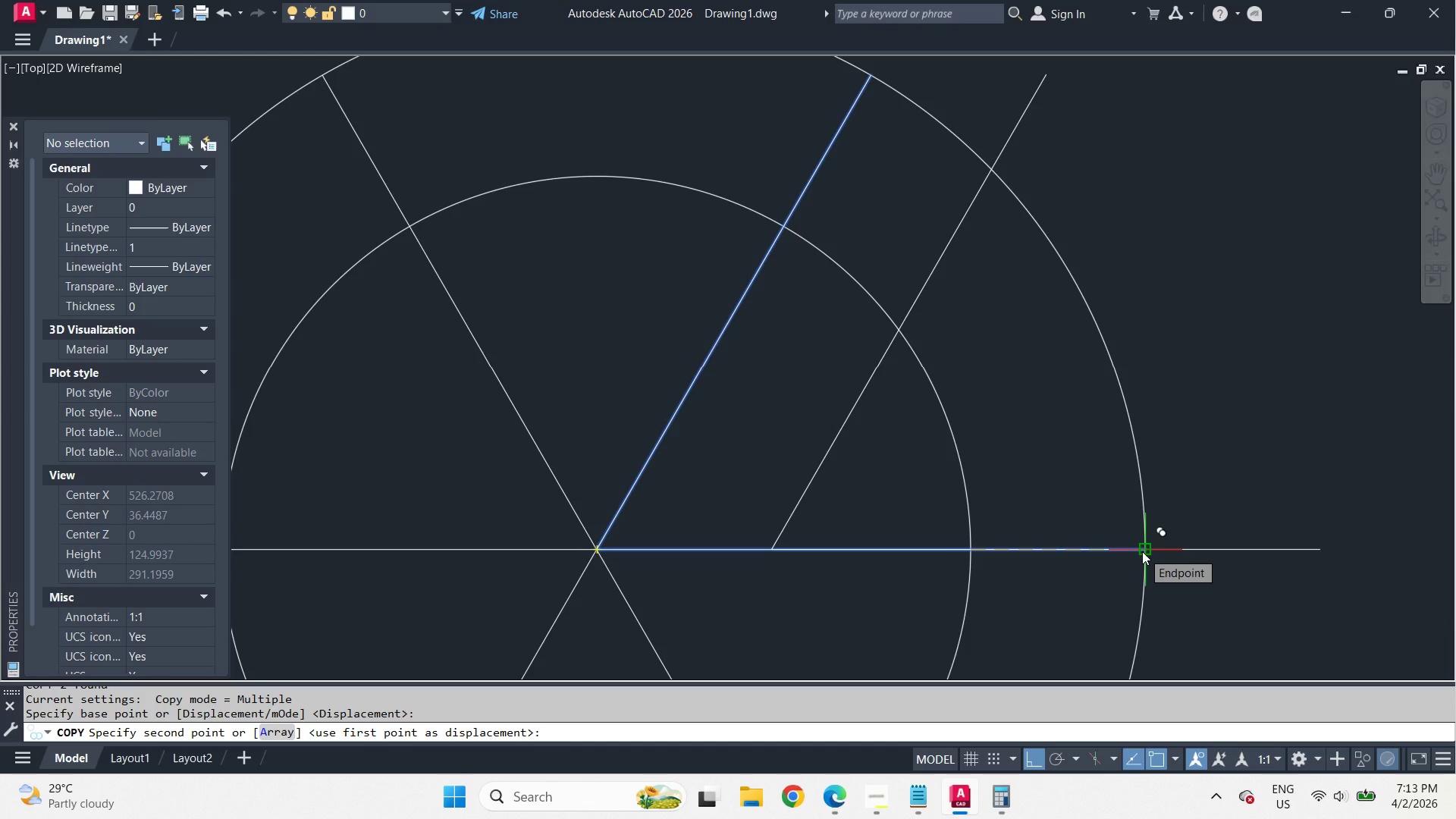 
key(Escape)
 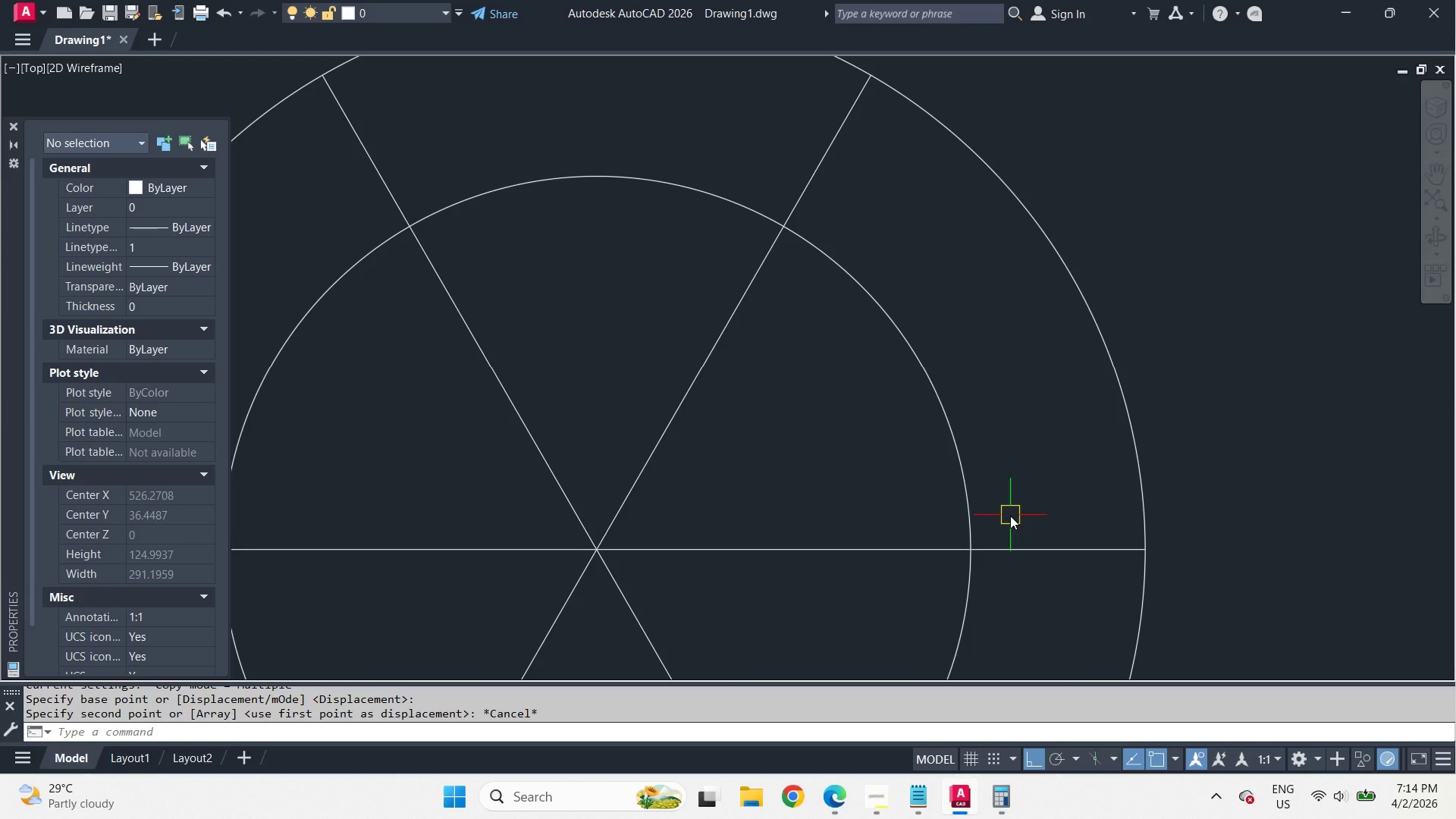 
wait(76.45)
 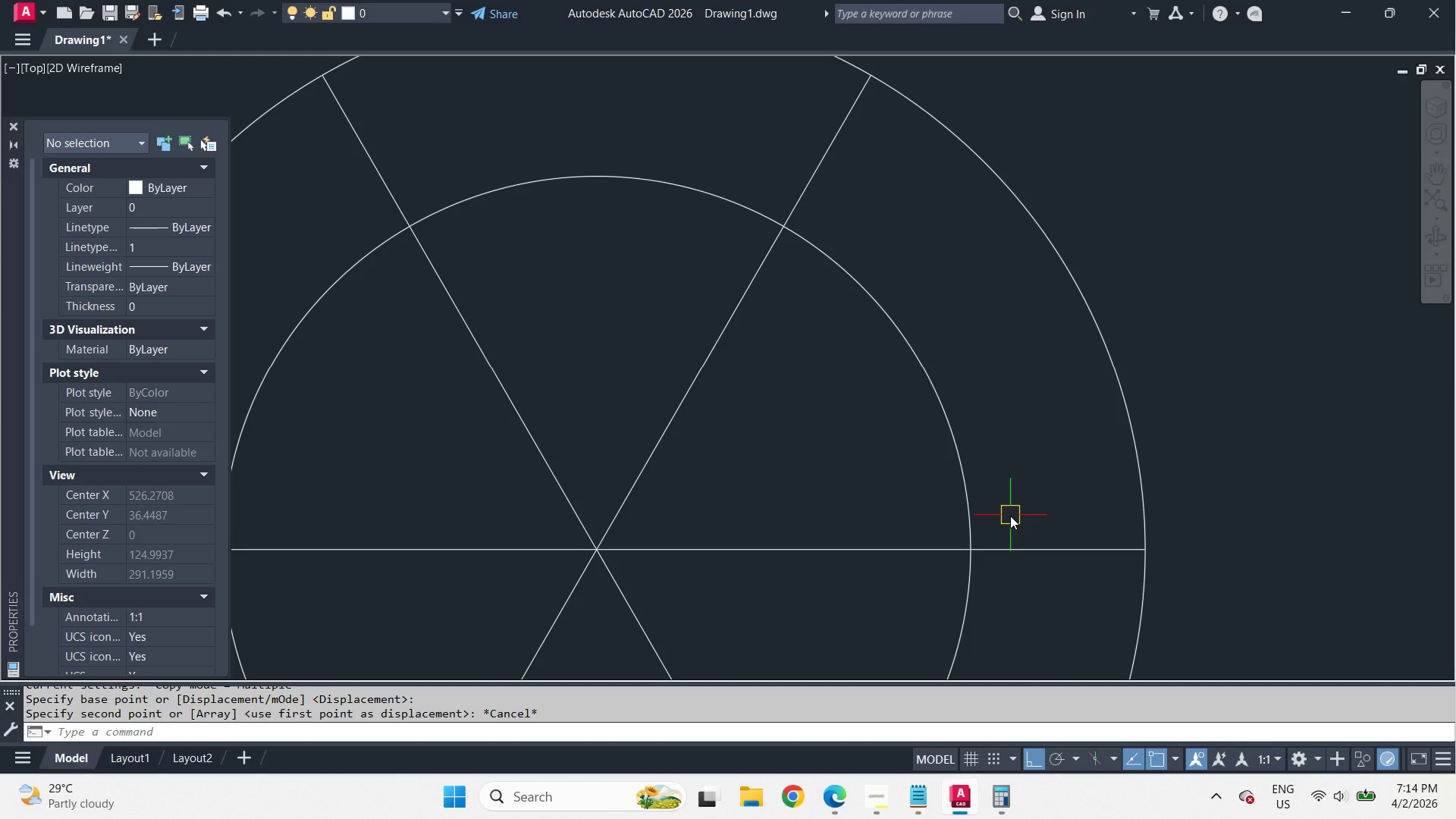 
scroll: coordinate [1009, 356], scroll_direction: down, amount: 4.0
 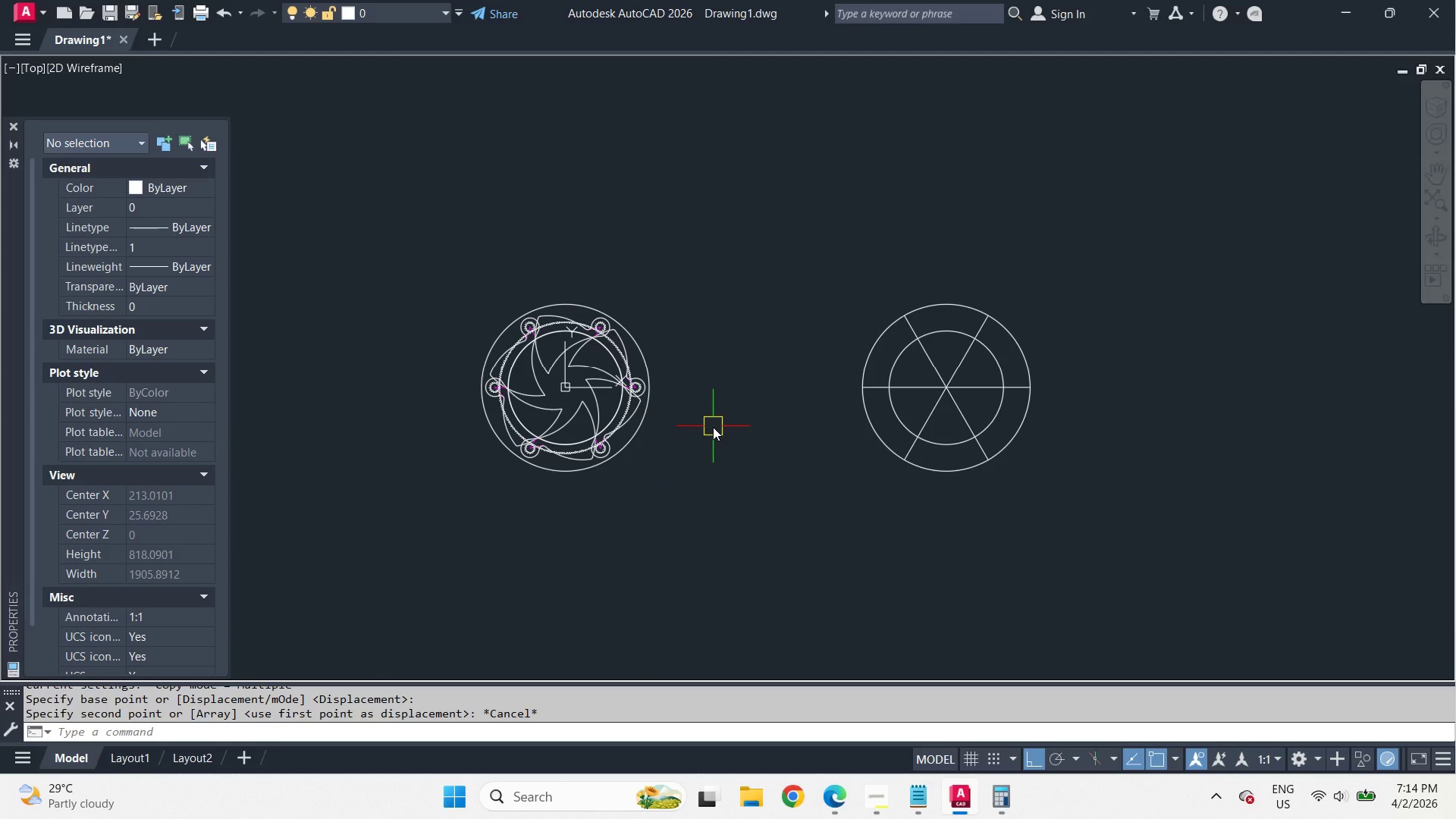 
scroll: coordinate [904, 435], scroll_direction: up, amount: 4.0
 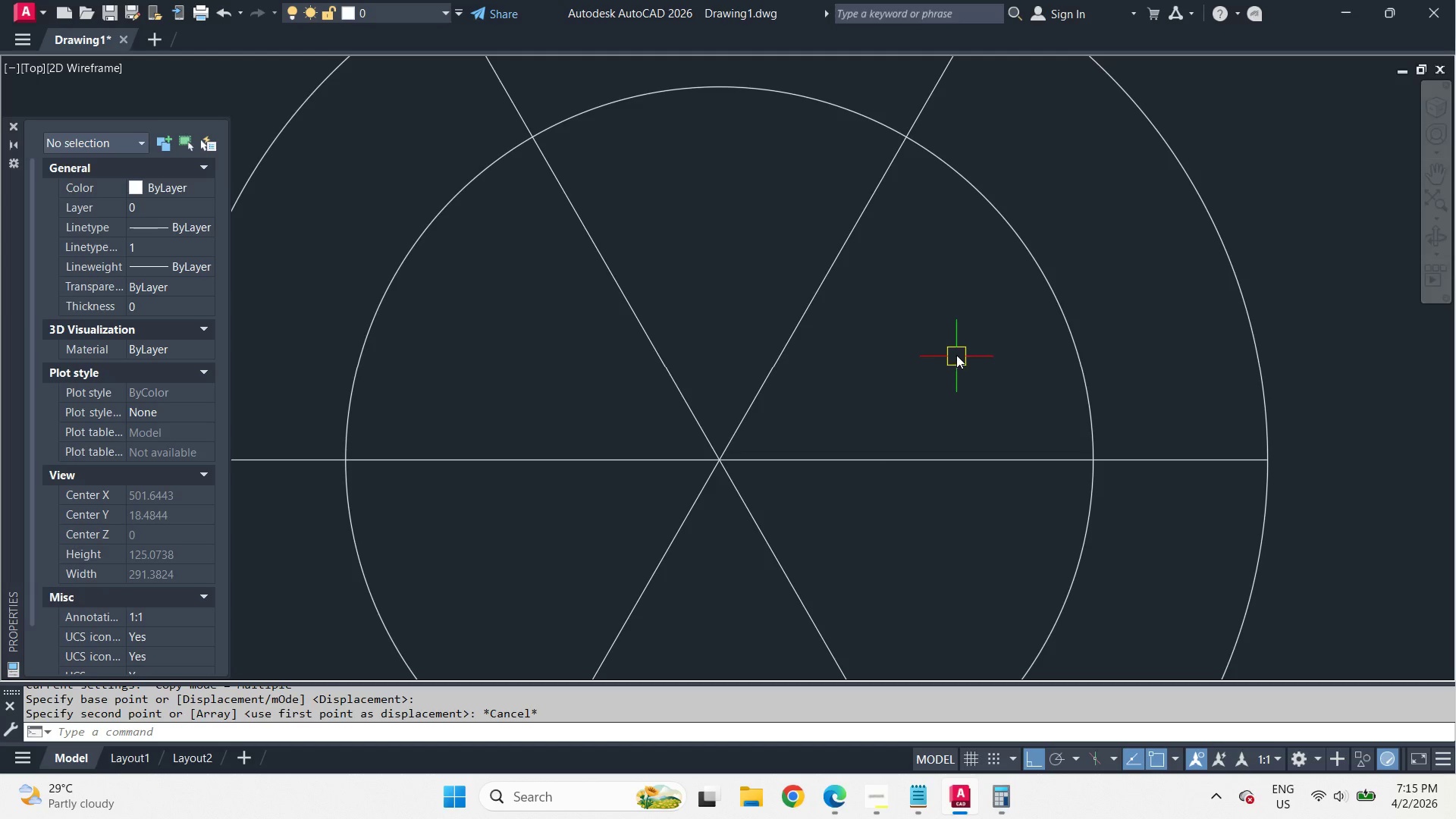 
scroll: coordinate [958, 353], scroll_direction: down, amount: 2.0
 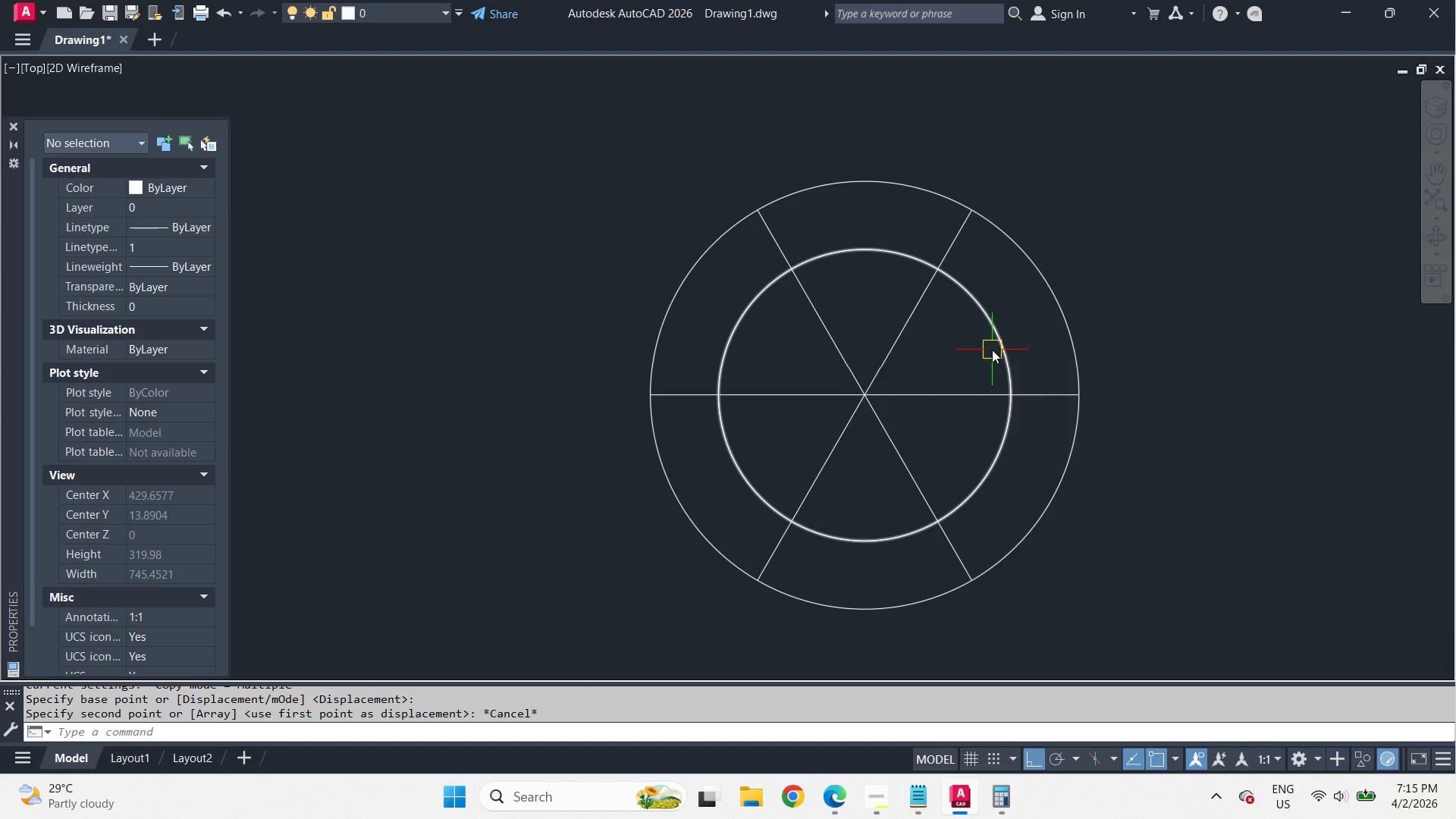 
scroll: coordinate [992, 350], scroll_direction: up, amount: 1.0
 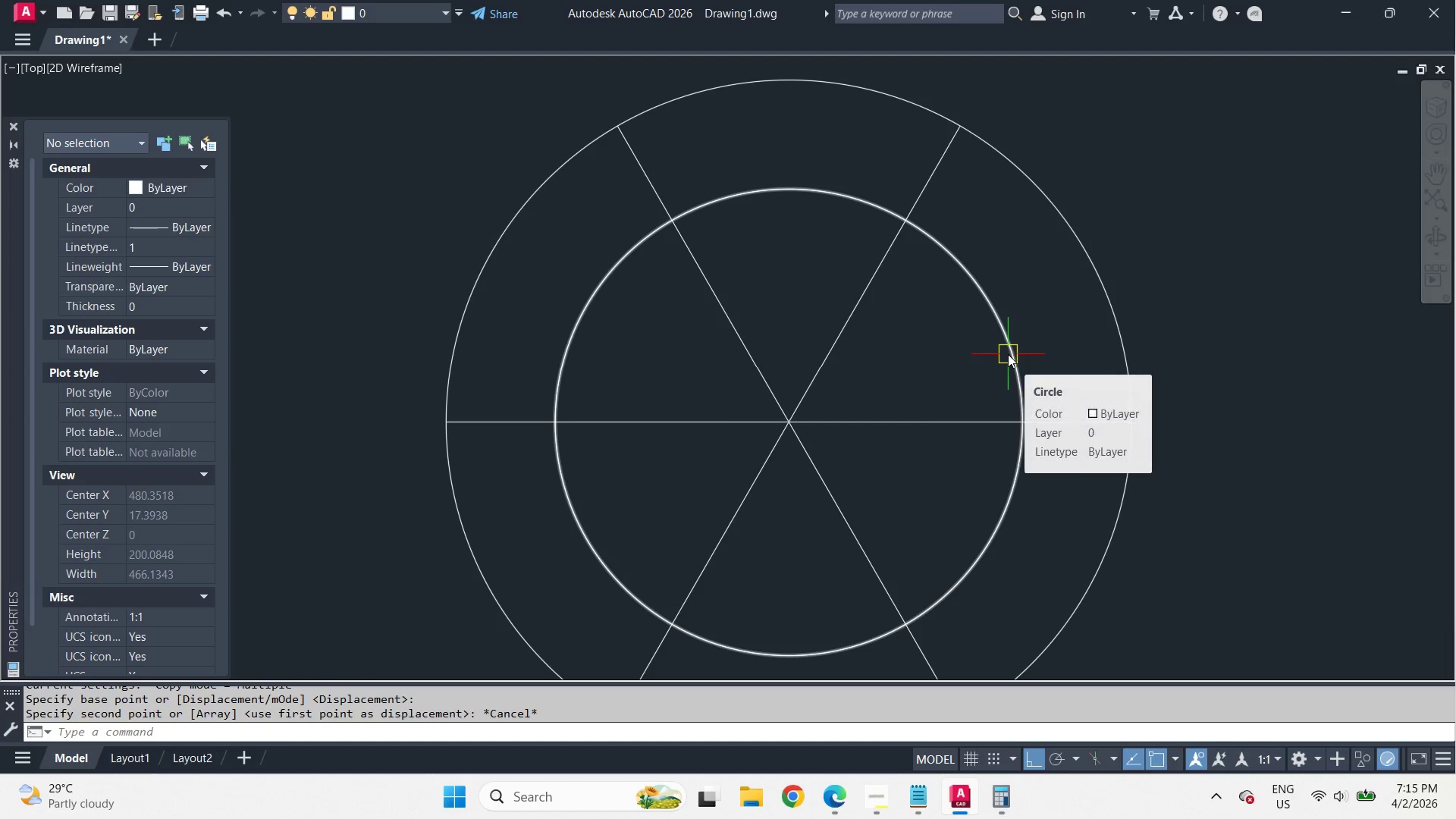 
left_click([1008, 354])
 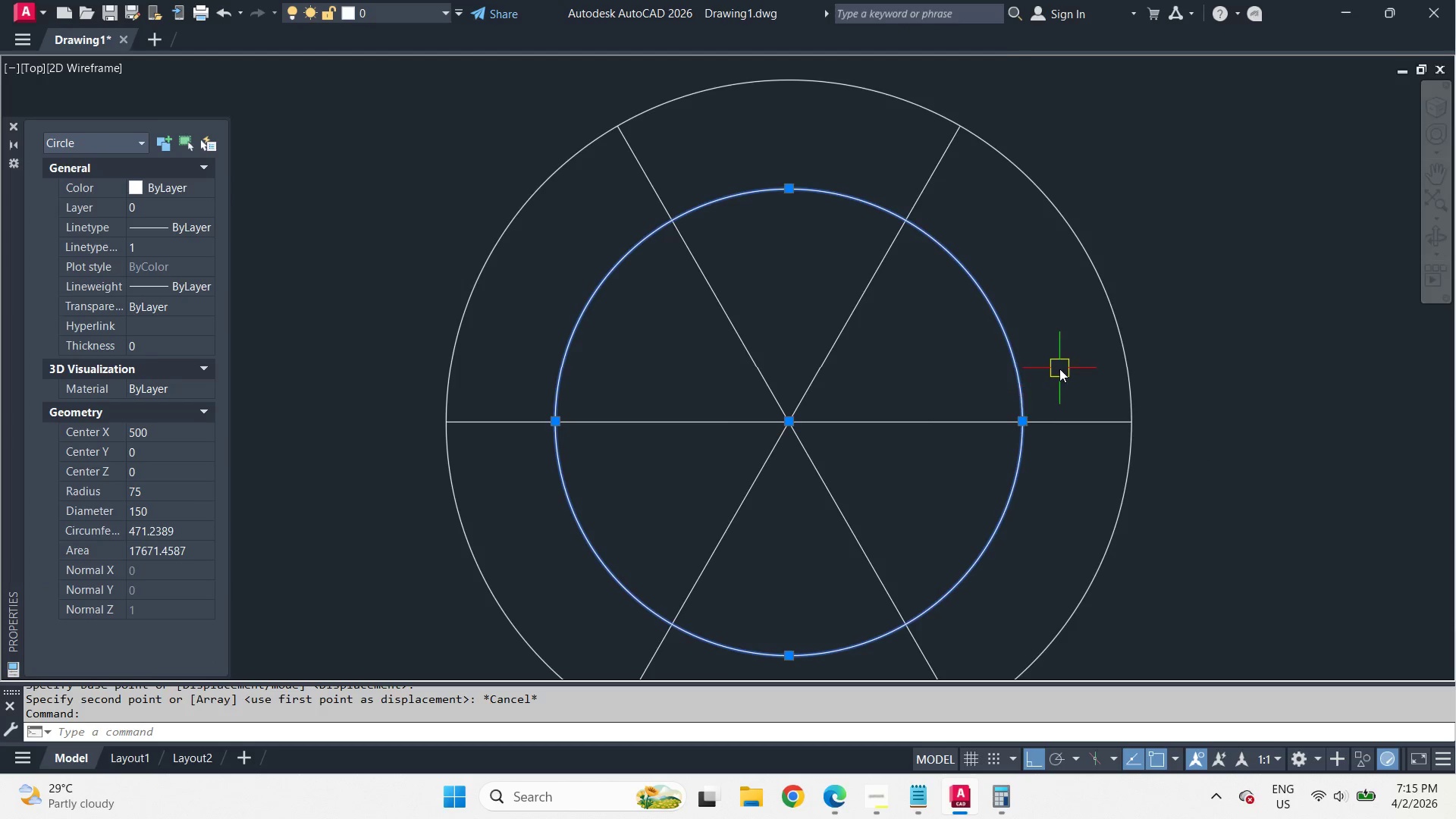 
scroll: coordinate [1059, 369], scroll_direction: up, amount: 1.0
 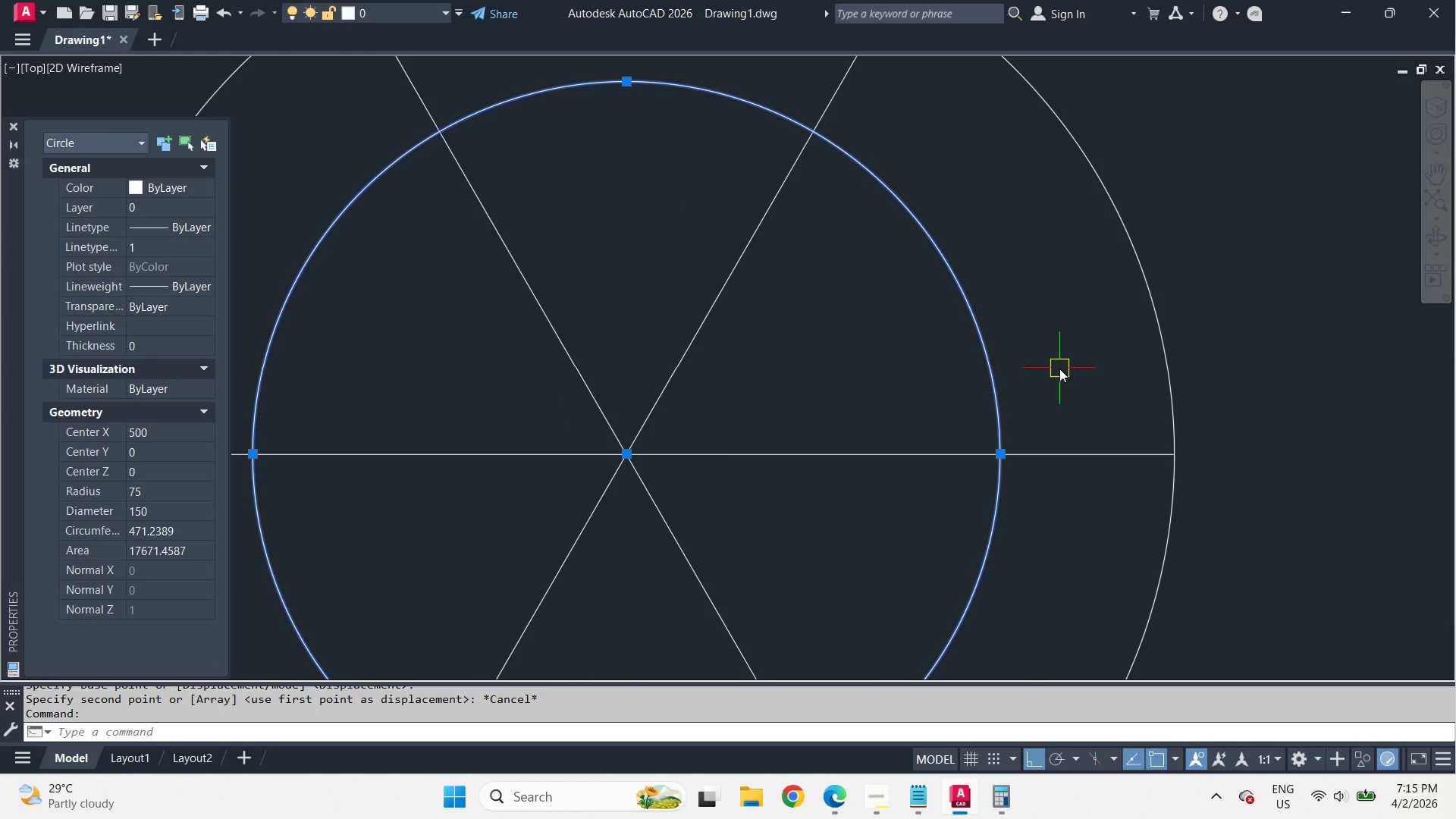 
key(Escape)
 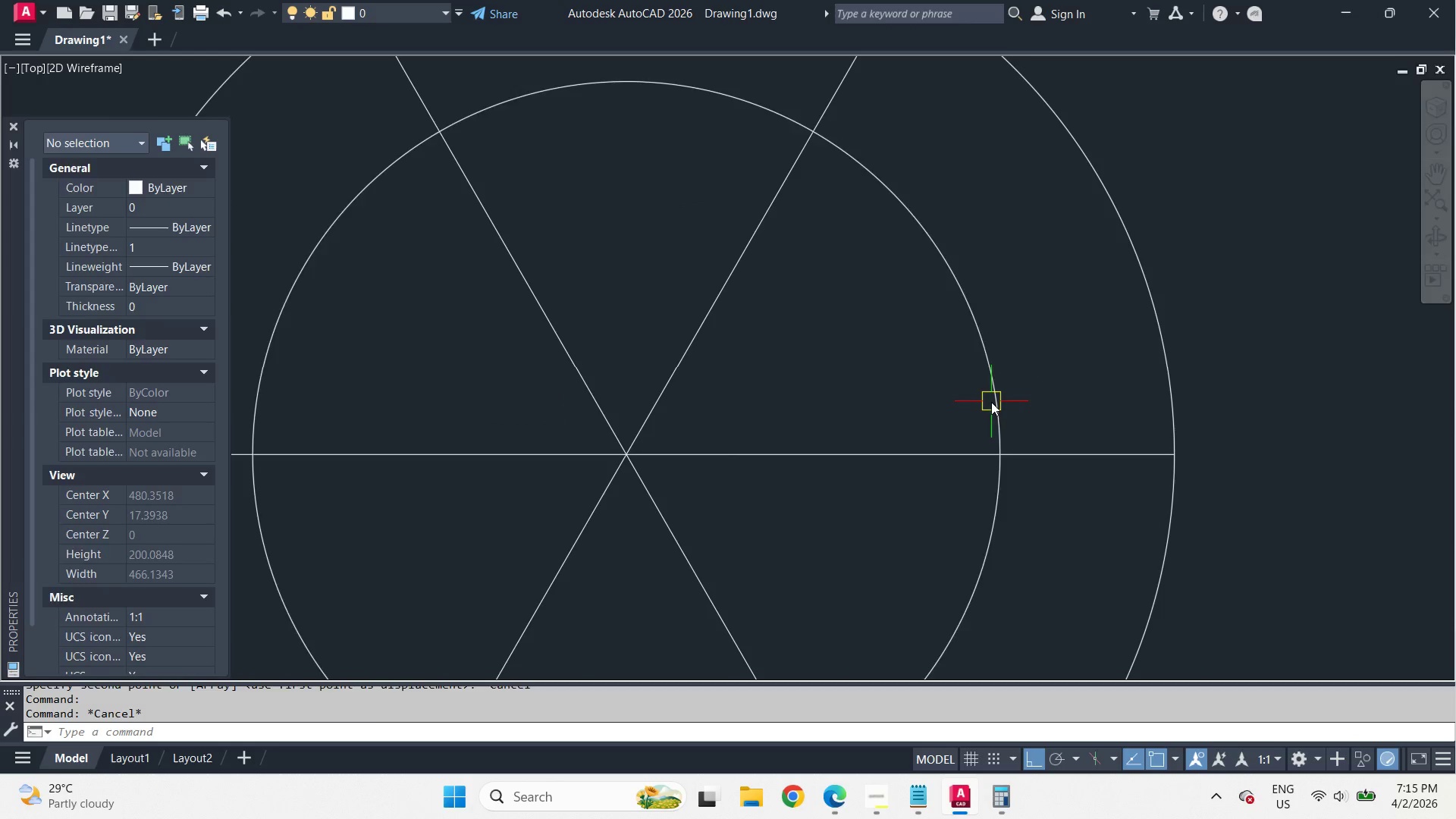 
left_click_drag(start_coordinate=[991, 402], to_coordinate=[995, 409])
 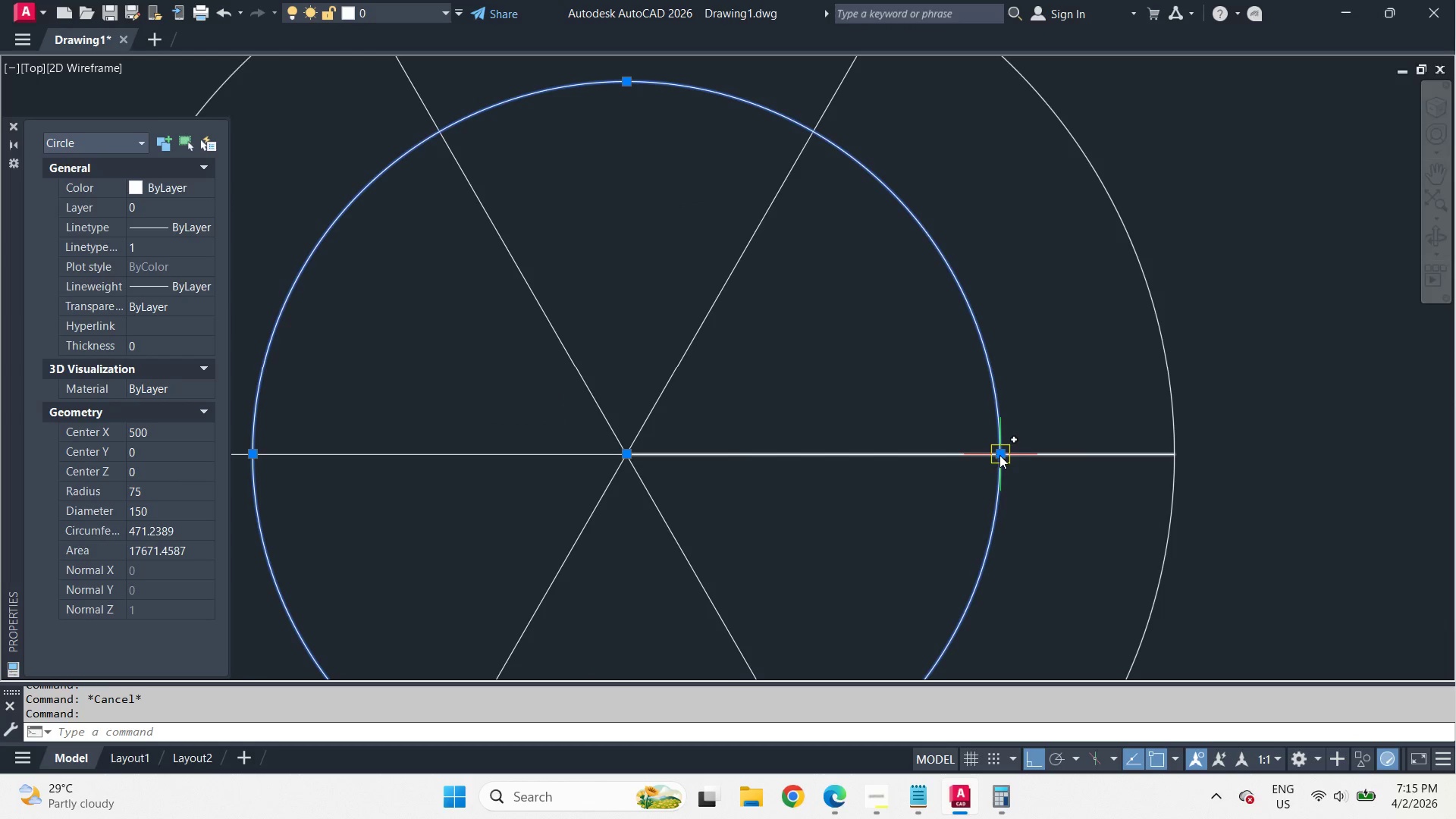 
left_click([1001, 455])
 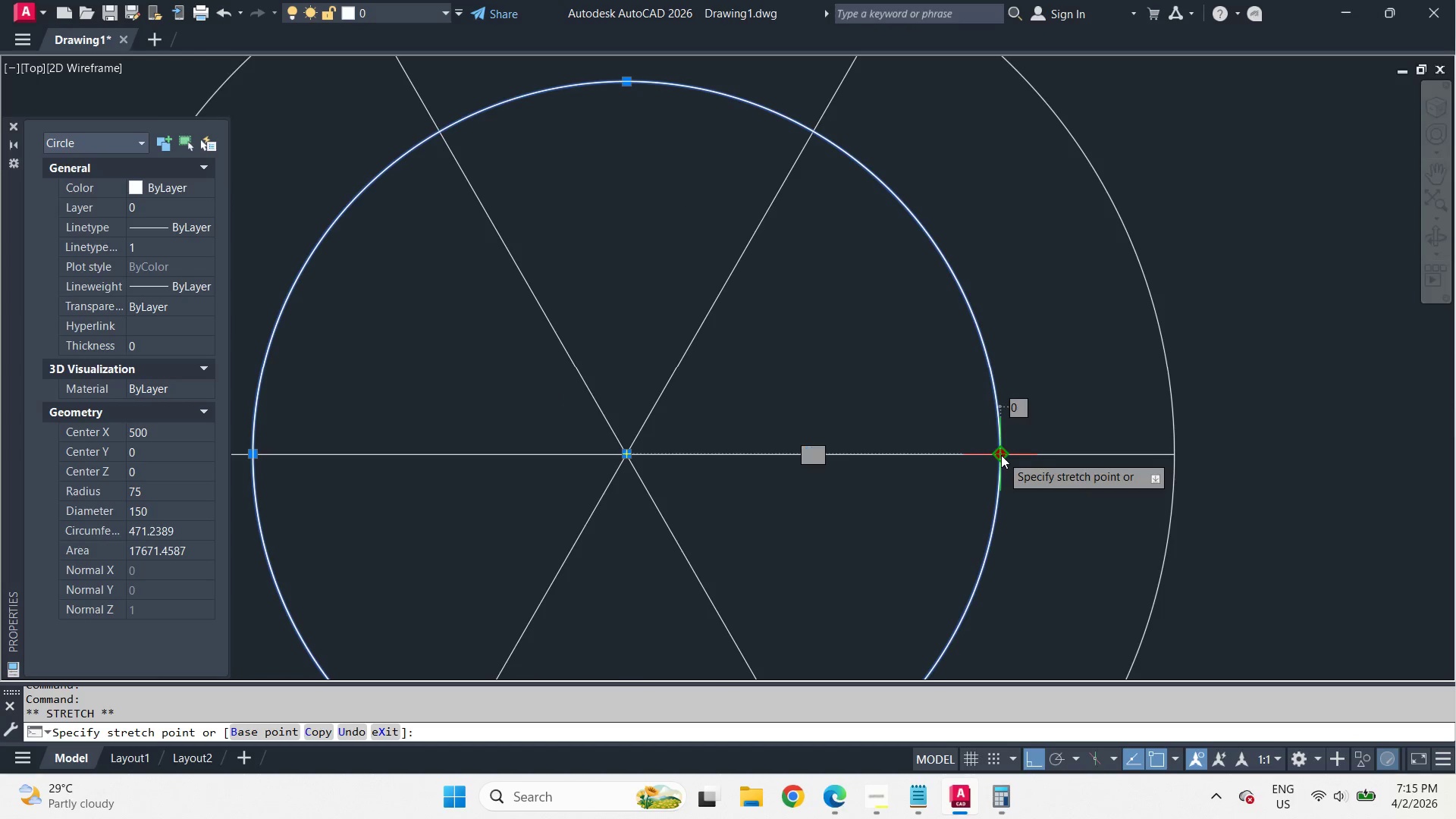 
key(Escape)
 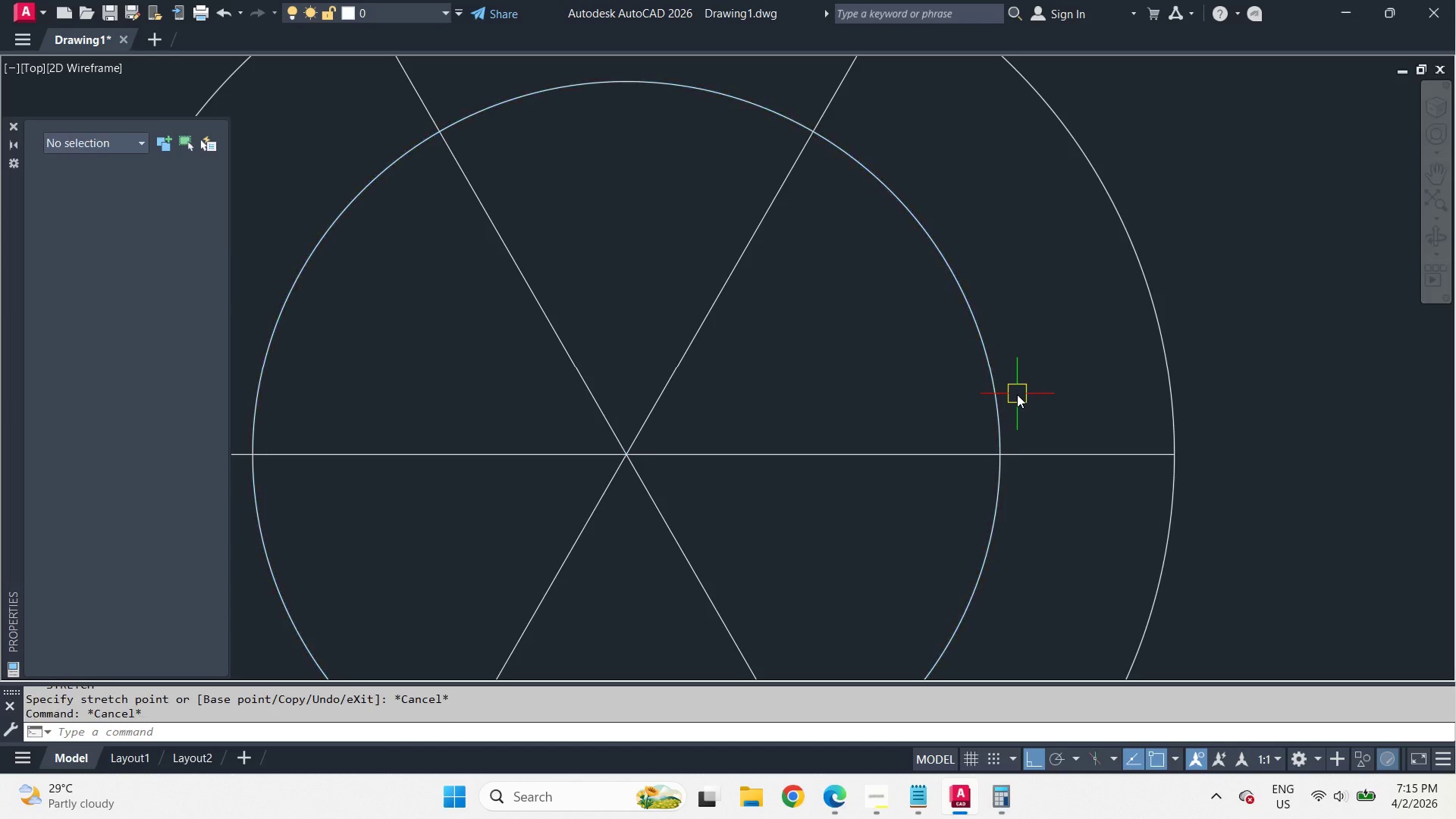 
key(Escape)
 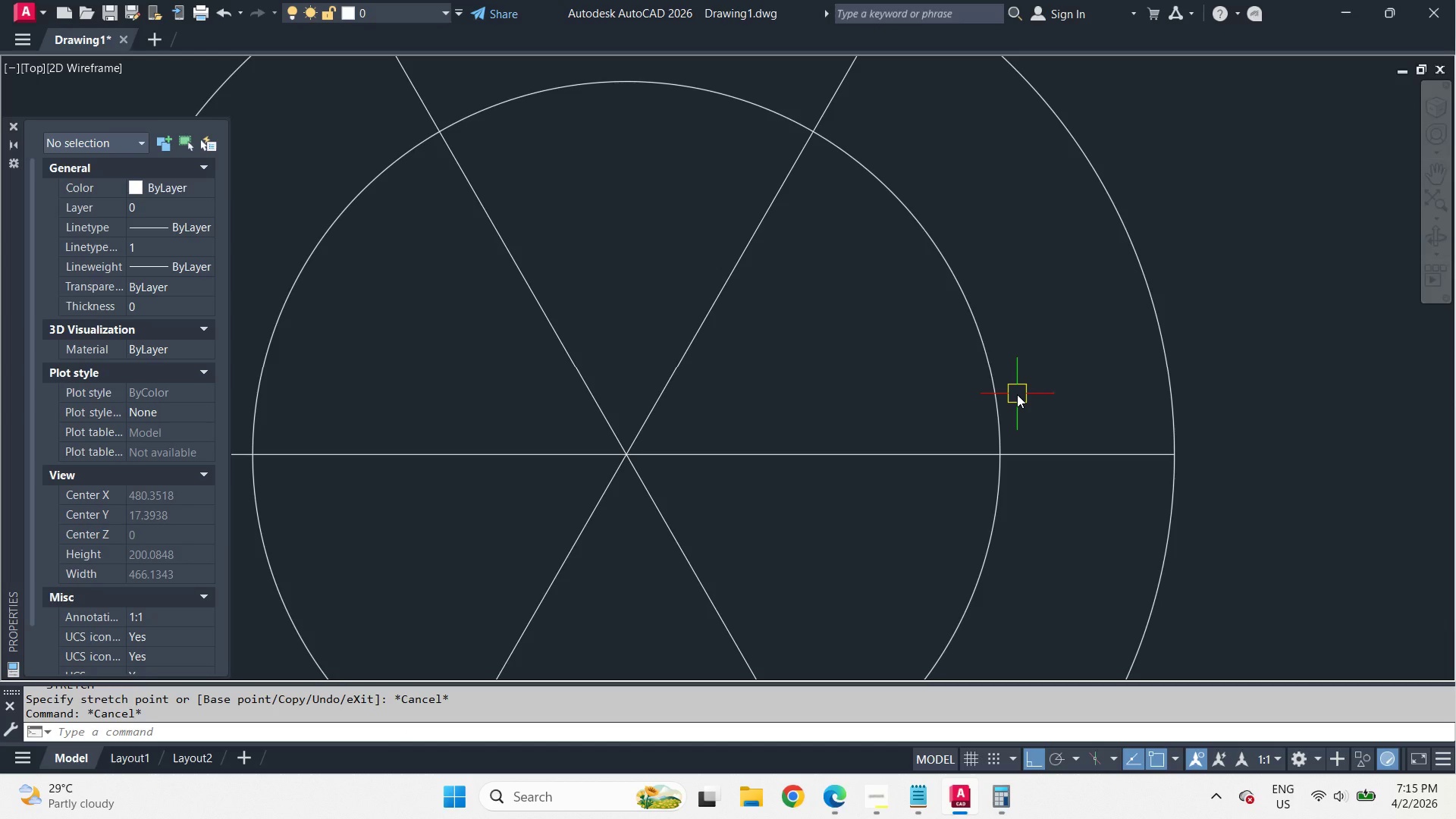 
key(C)
 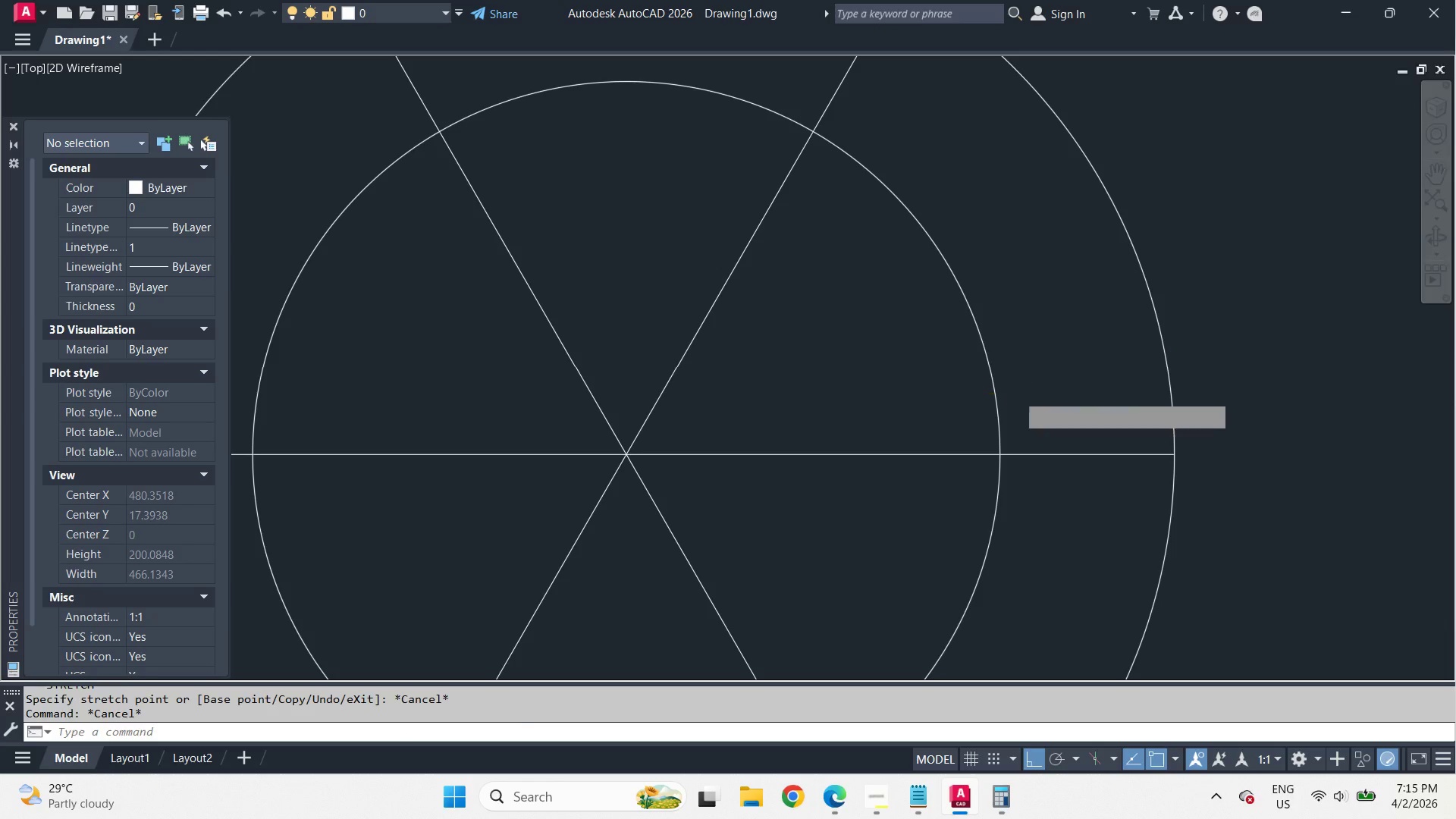 
key(Space)
 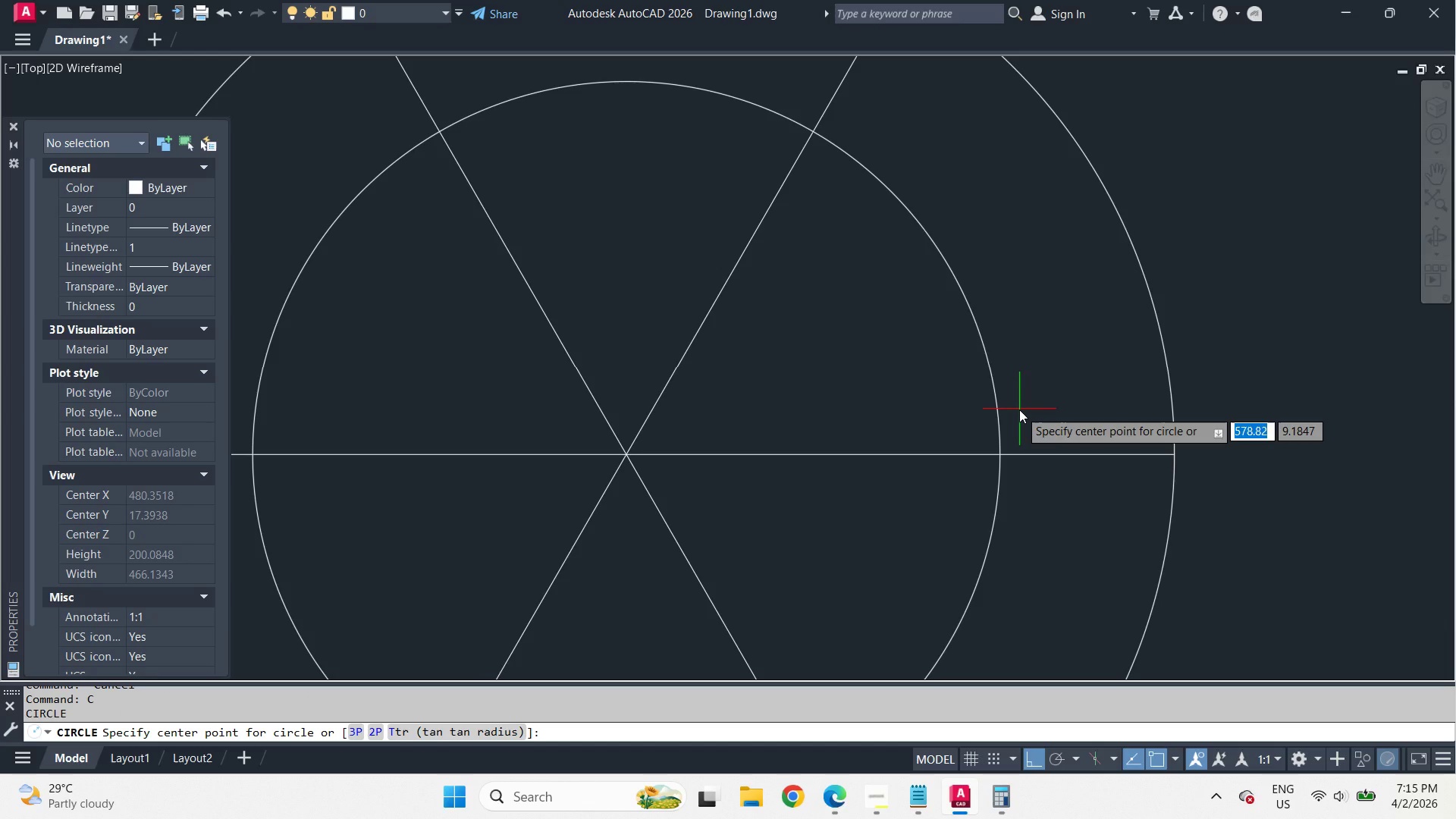 
wait(9.5)
 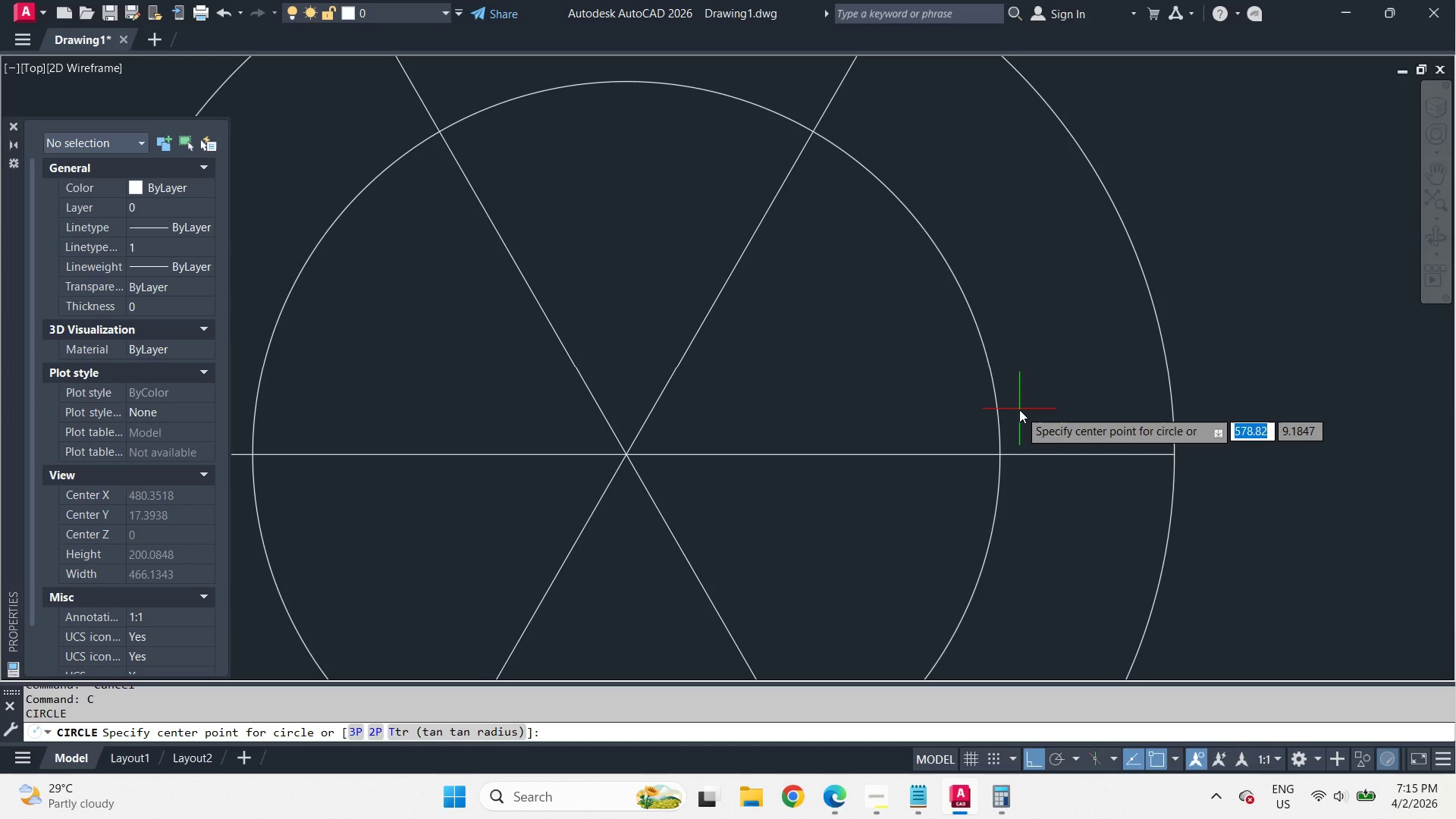 
key(Escape)
 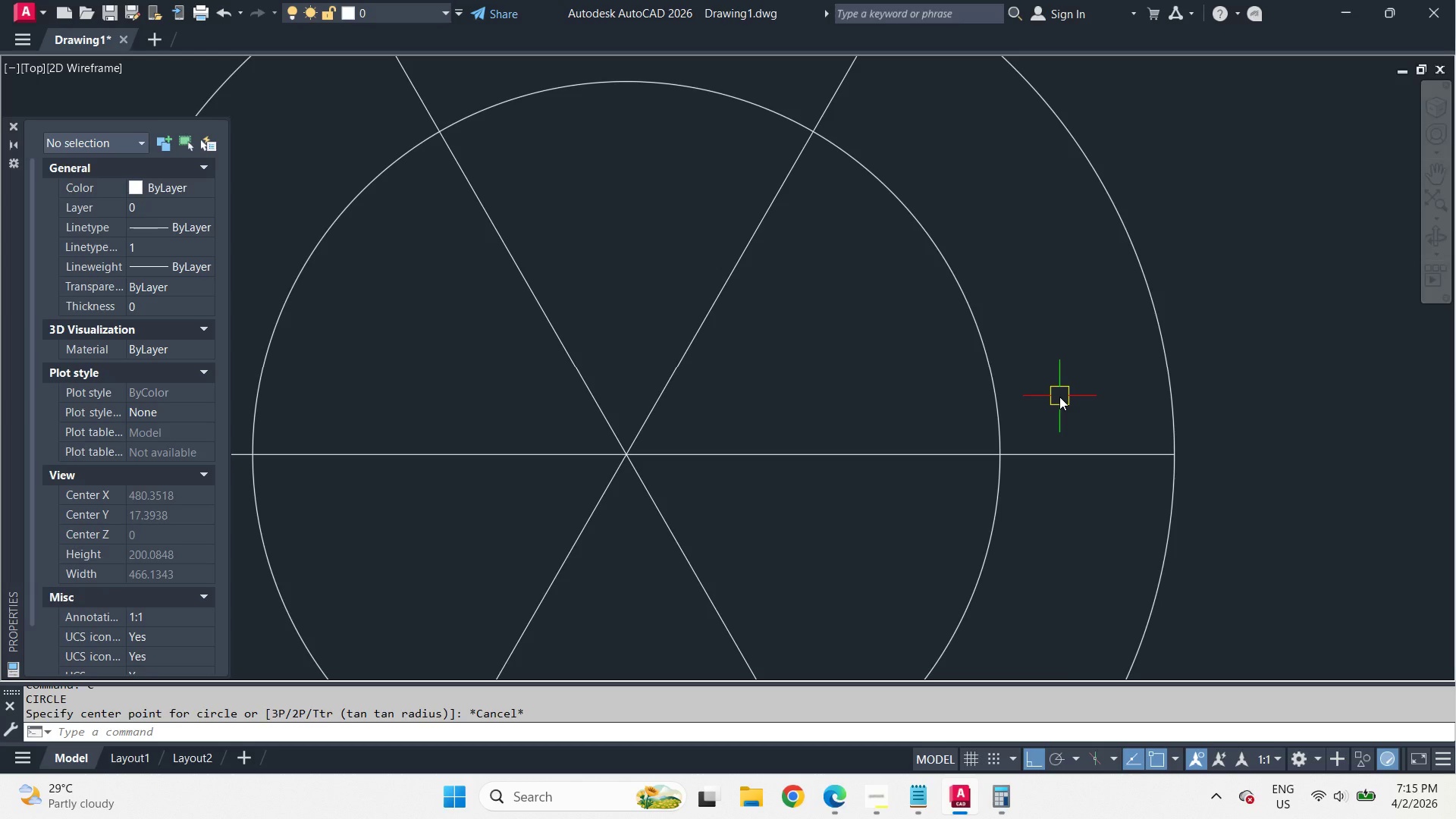 
key(C)
 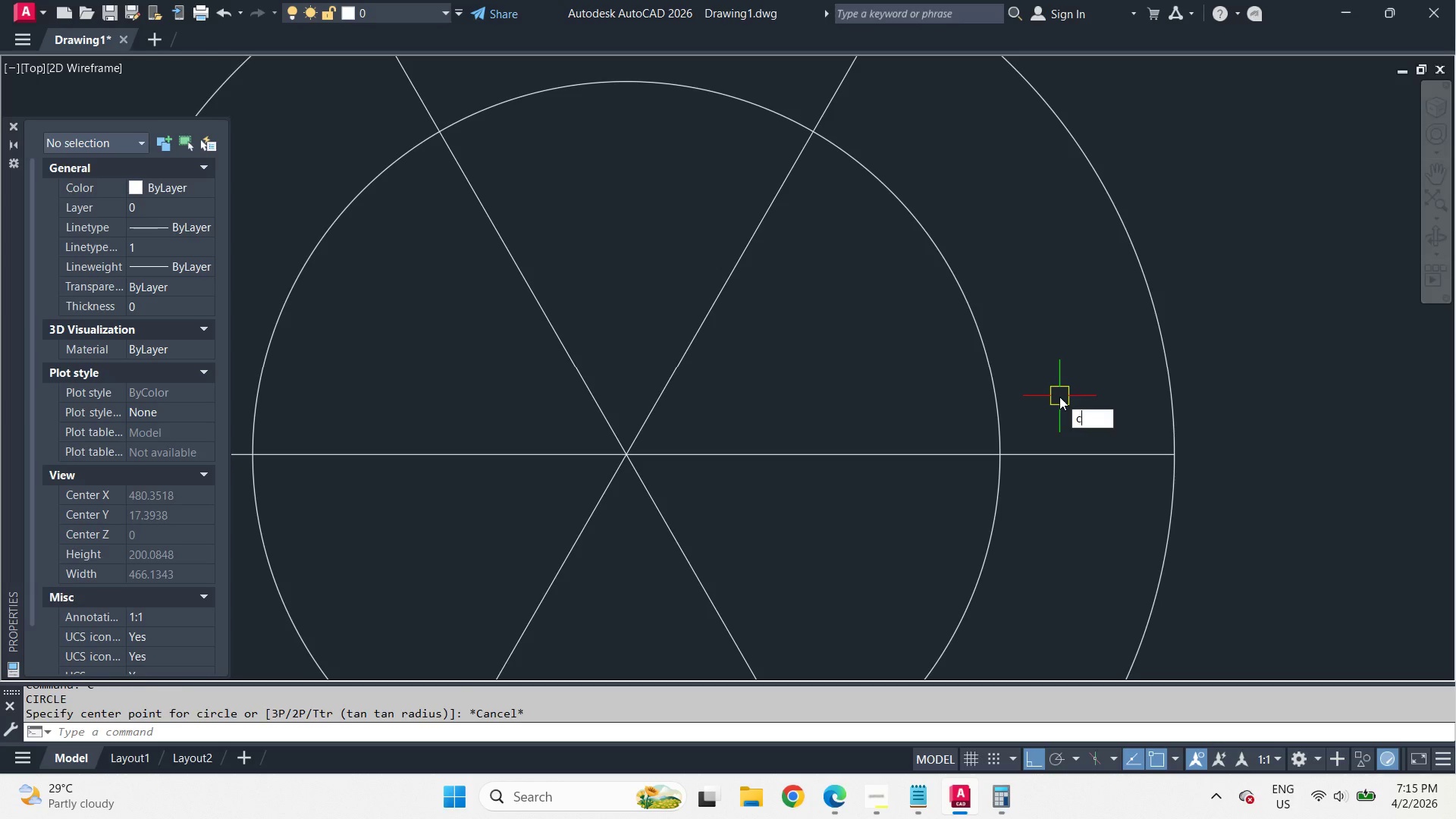 
key(Space)
 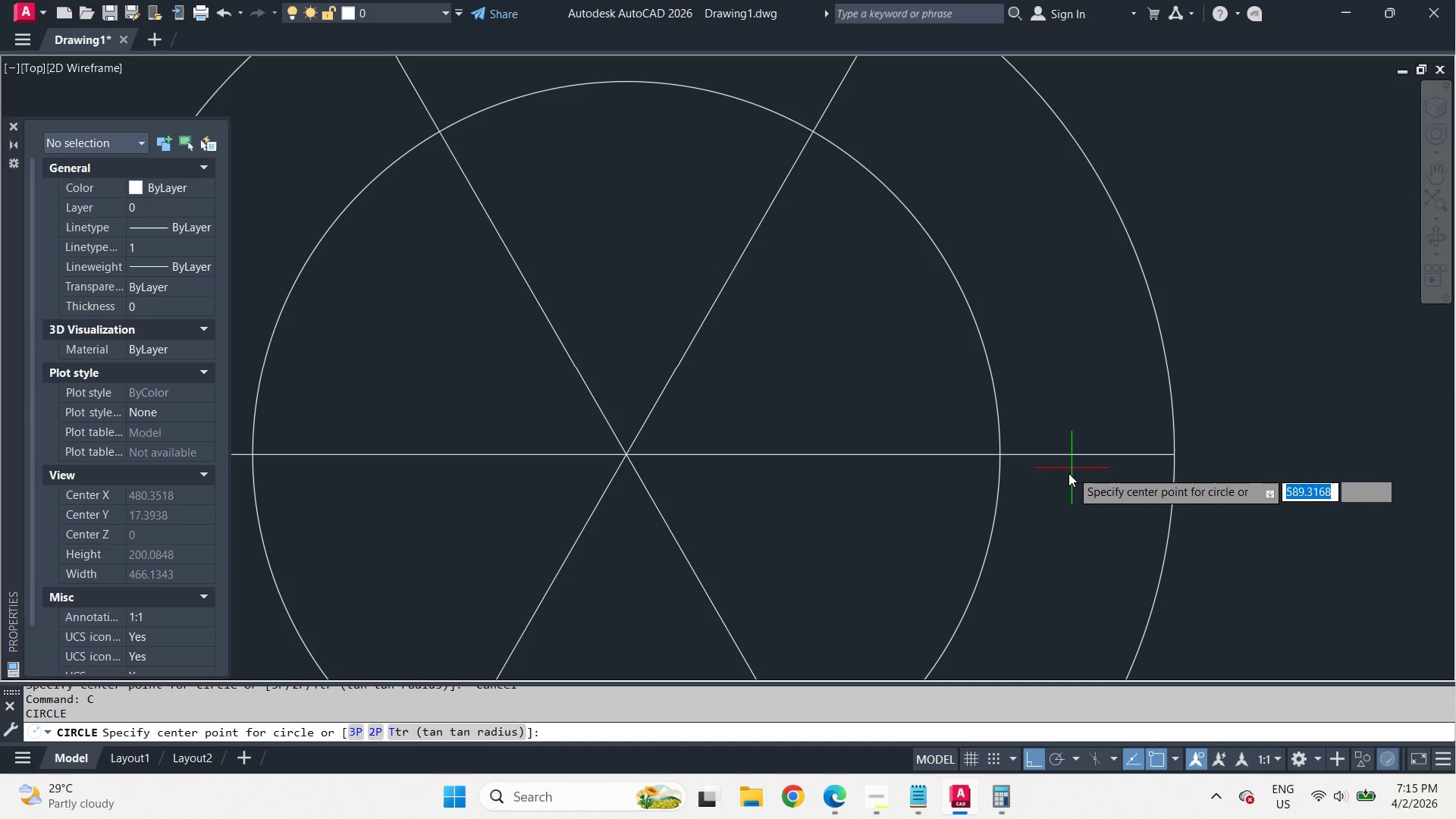 
key(Escape)
 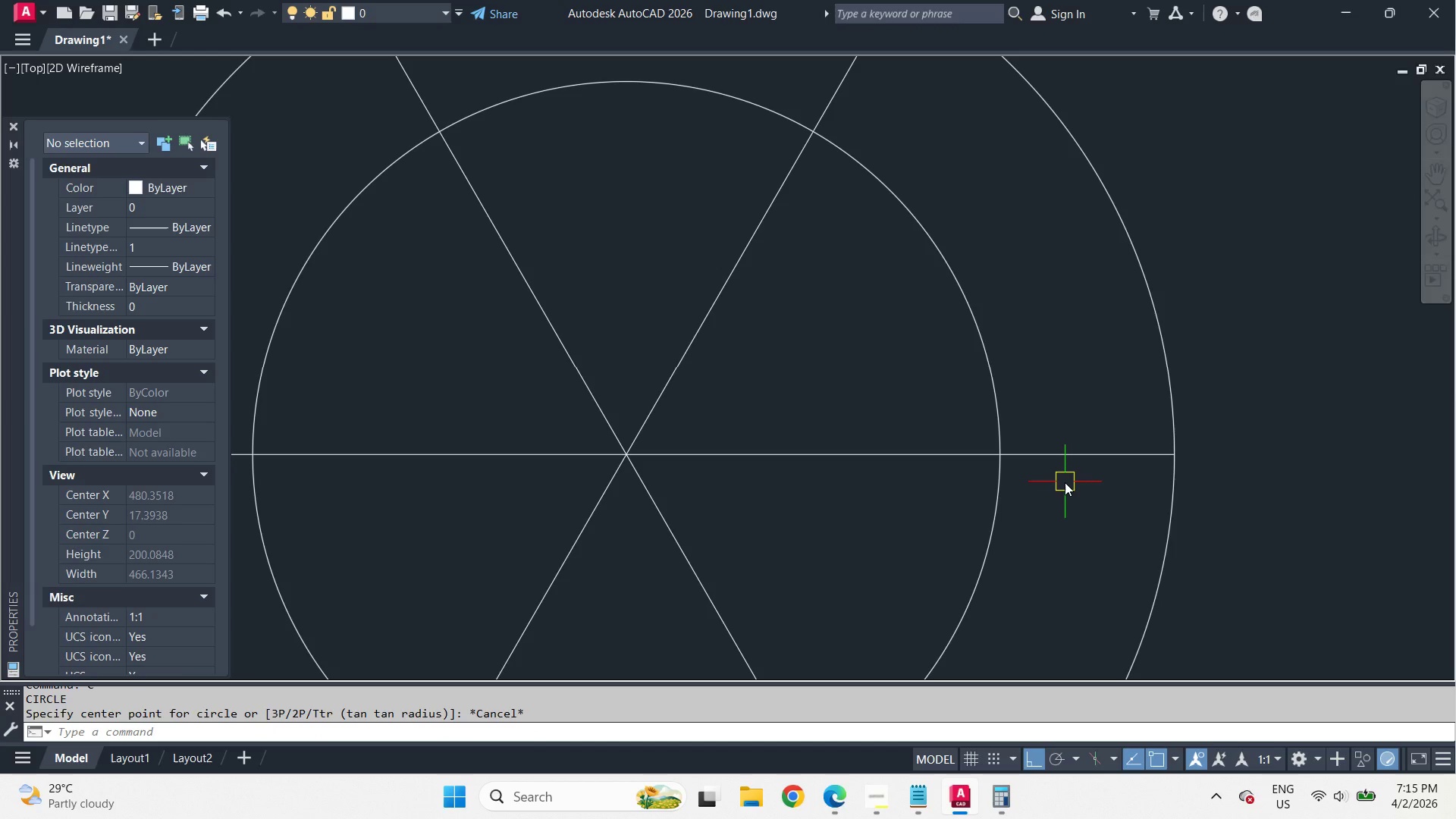 
key(O)
 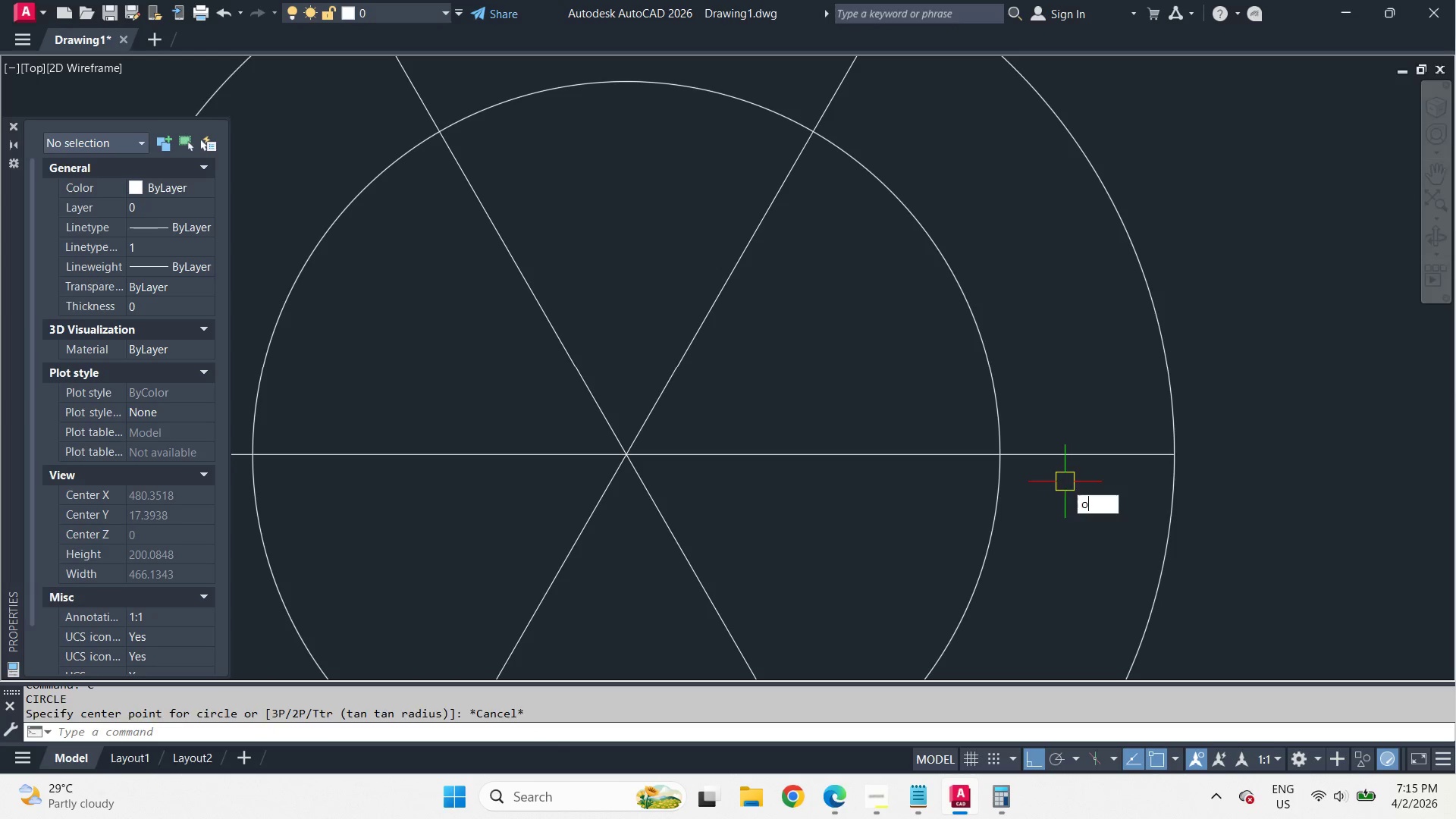 
key(Space)
 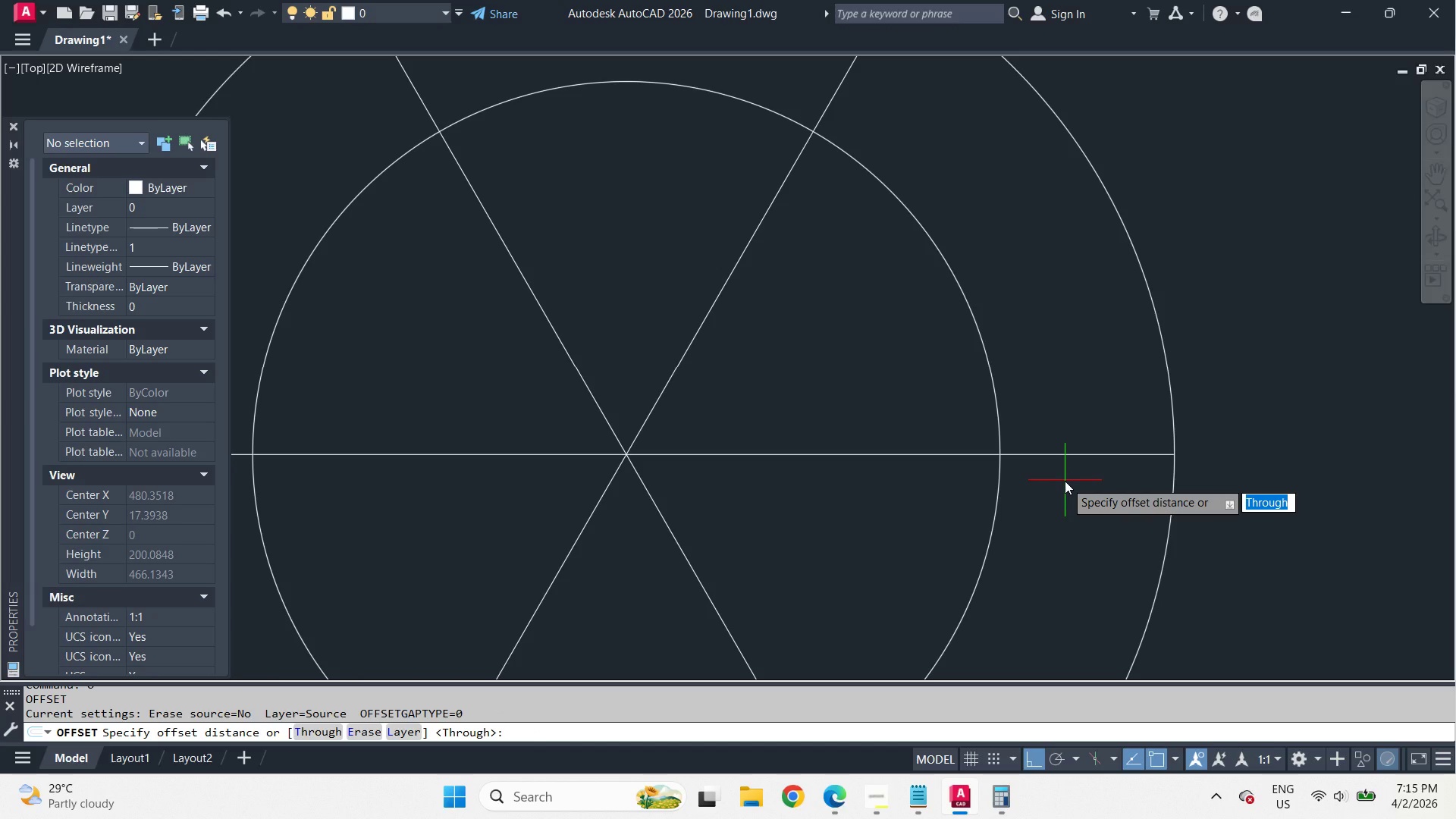 
key(T)
 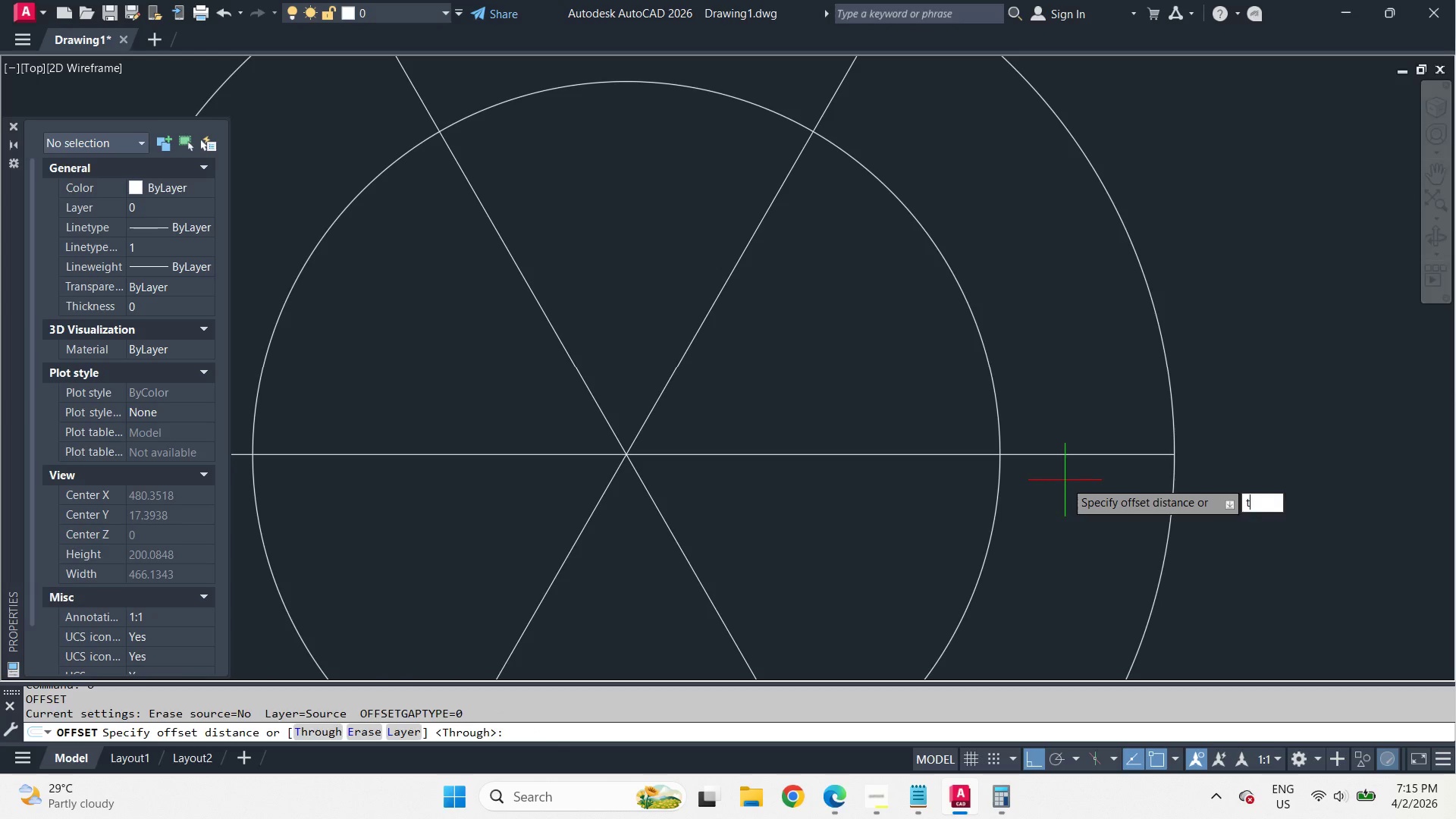 
key(Space)
 